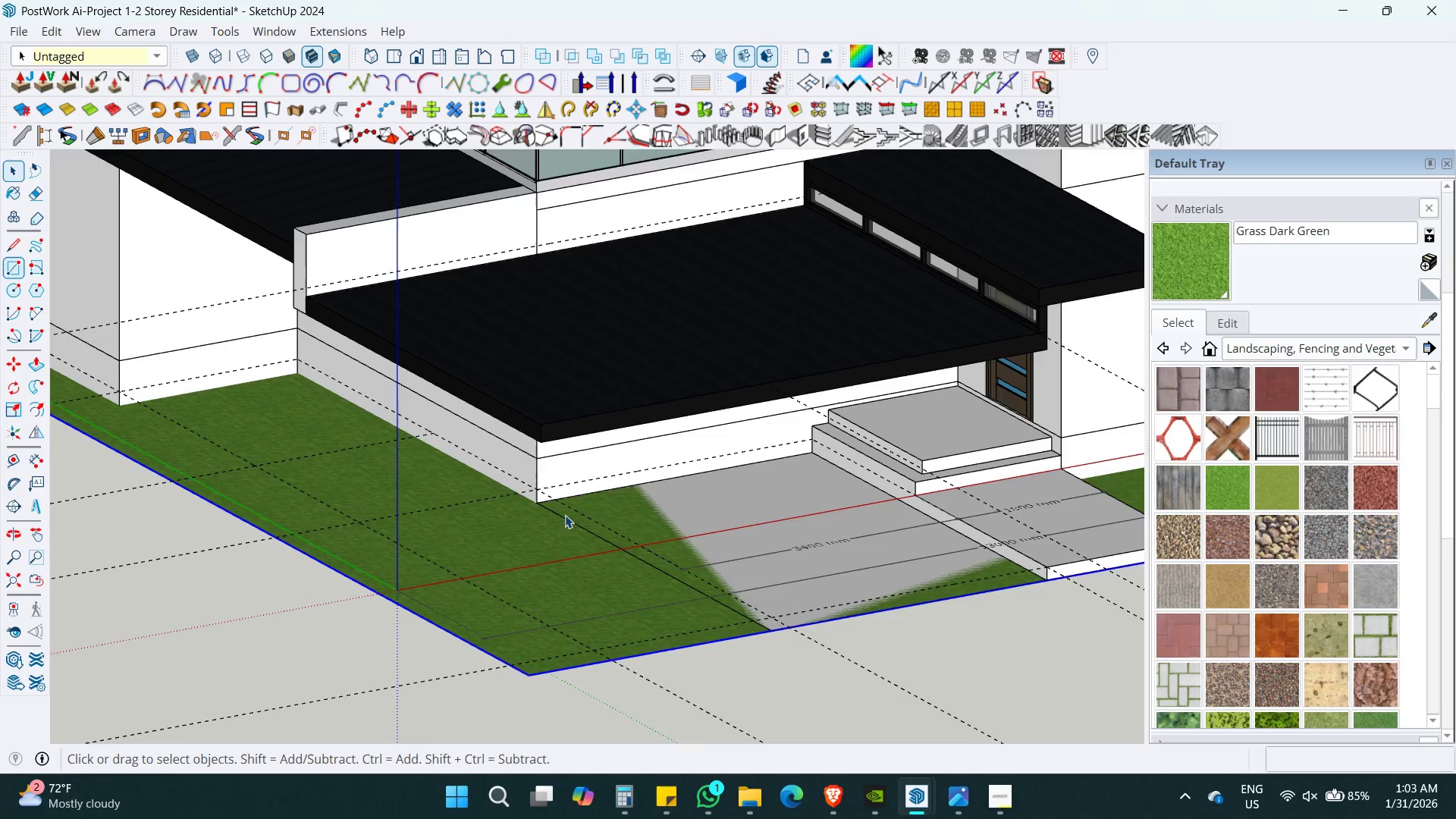 
key(P)
 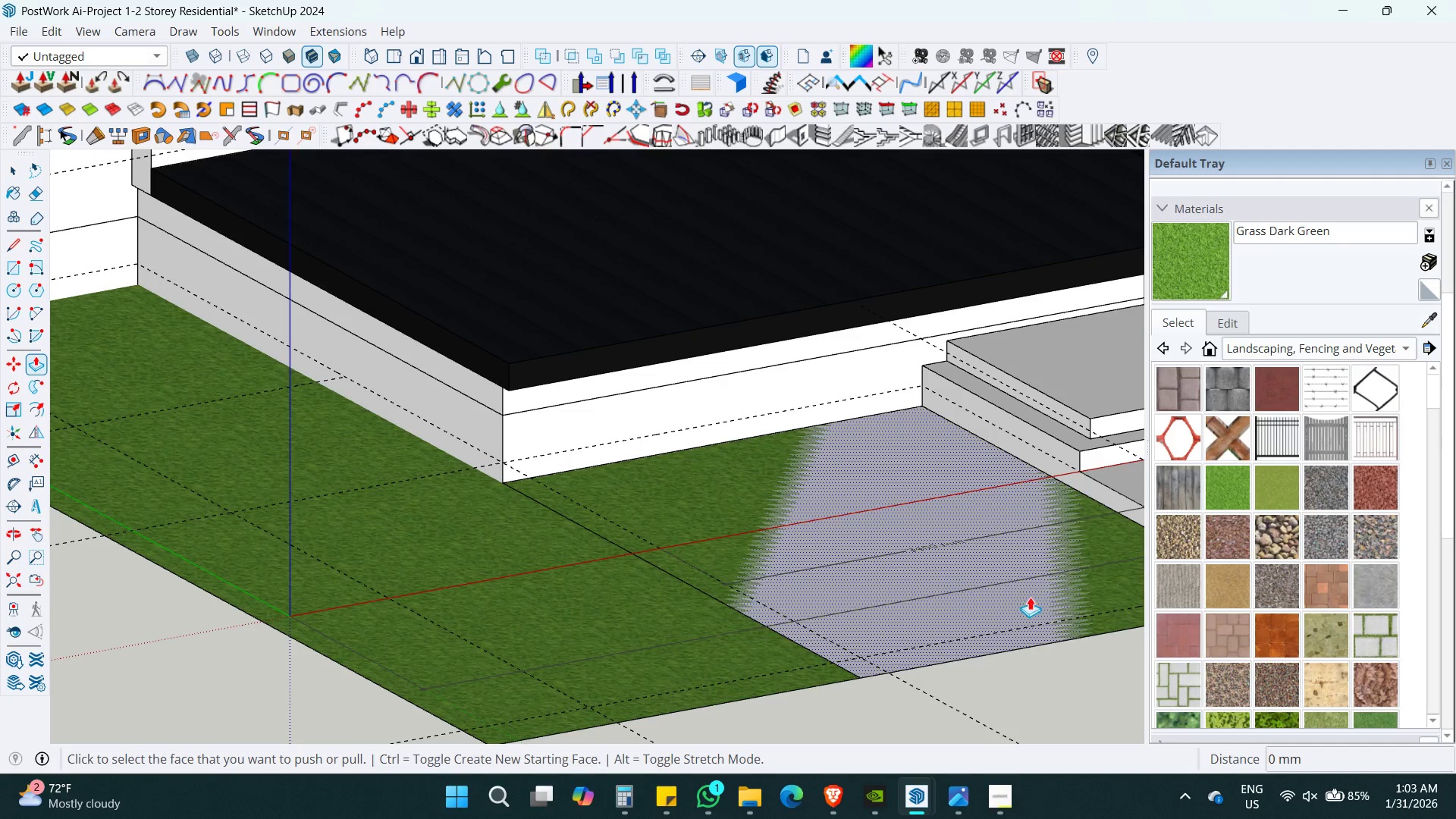 
scroll: coordinate [648, 572], scroll_direction: up, amount: 4.0
 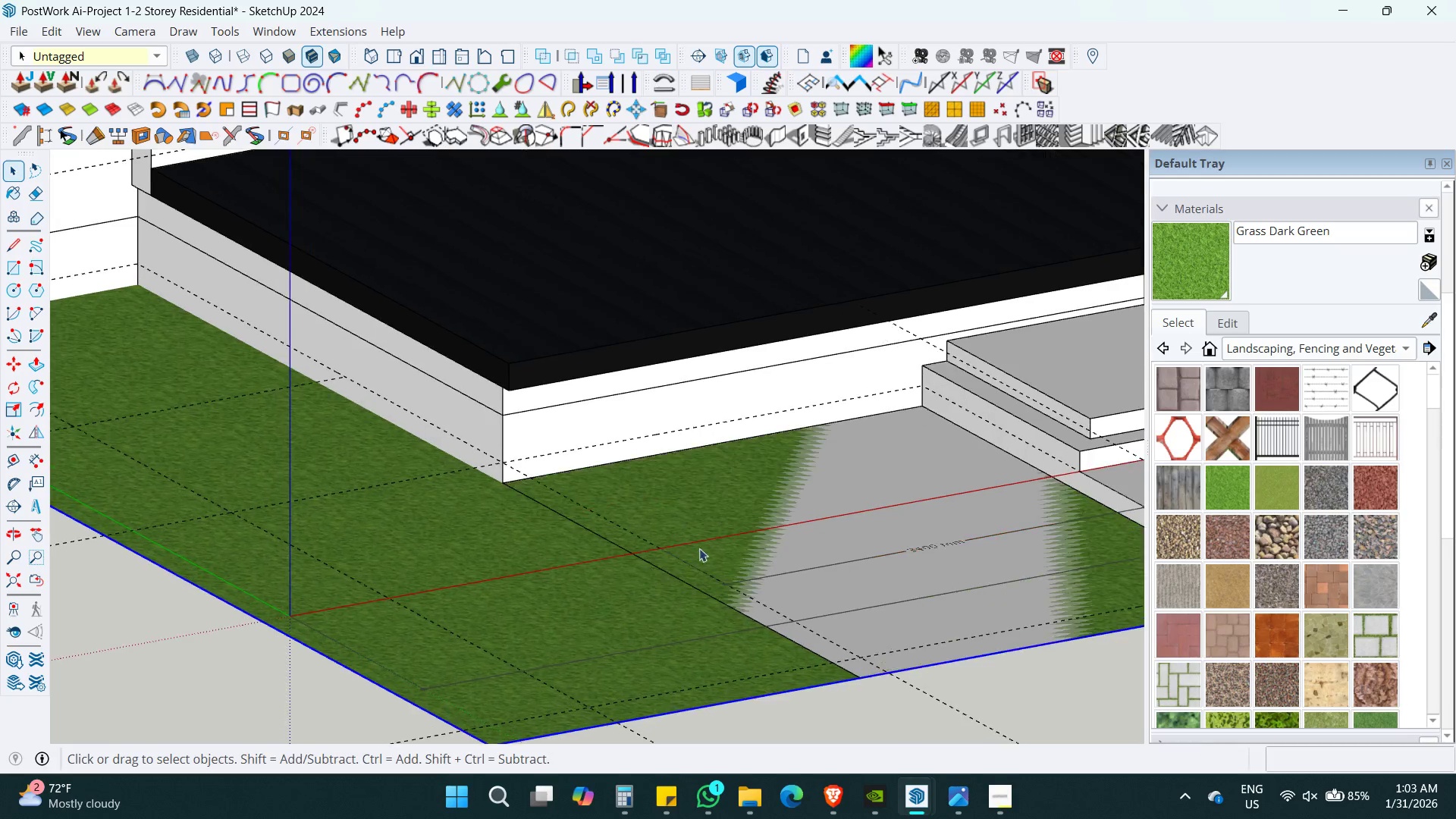 
hold_key(key=ShiftLeft, duration=0.33)
 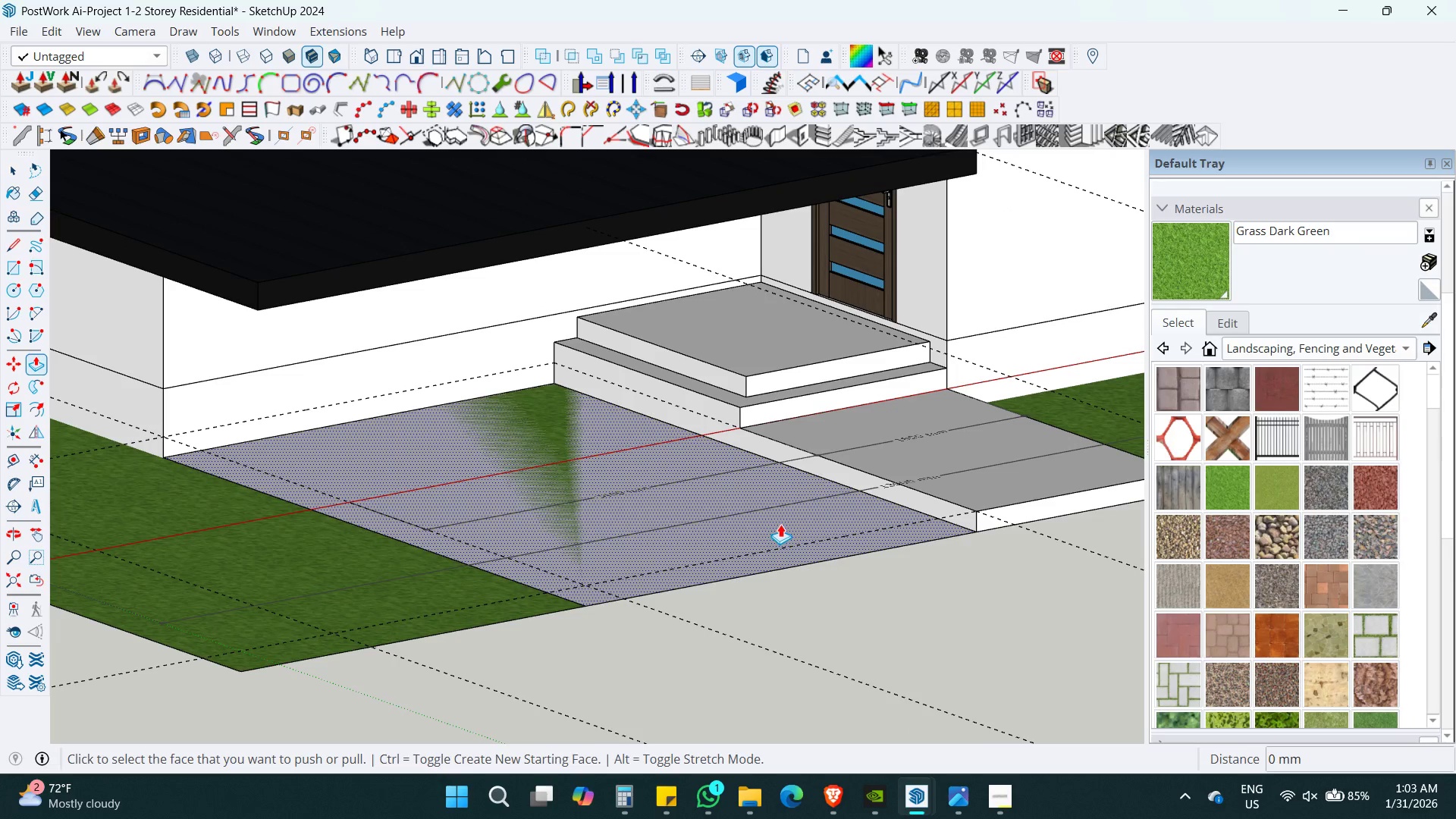 
left_click([786, 526])
 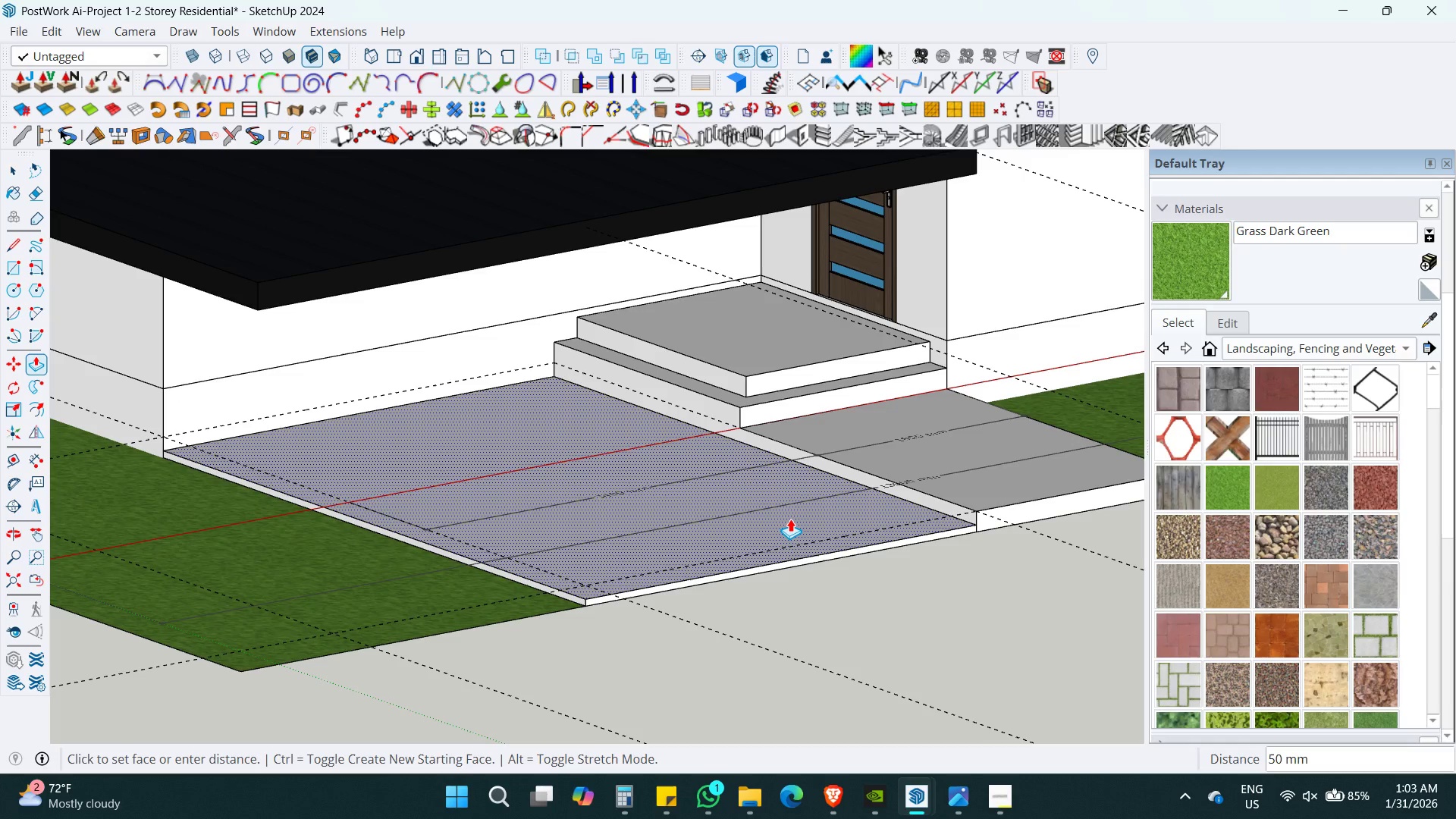 
key(Numpad1)
 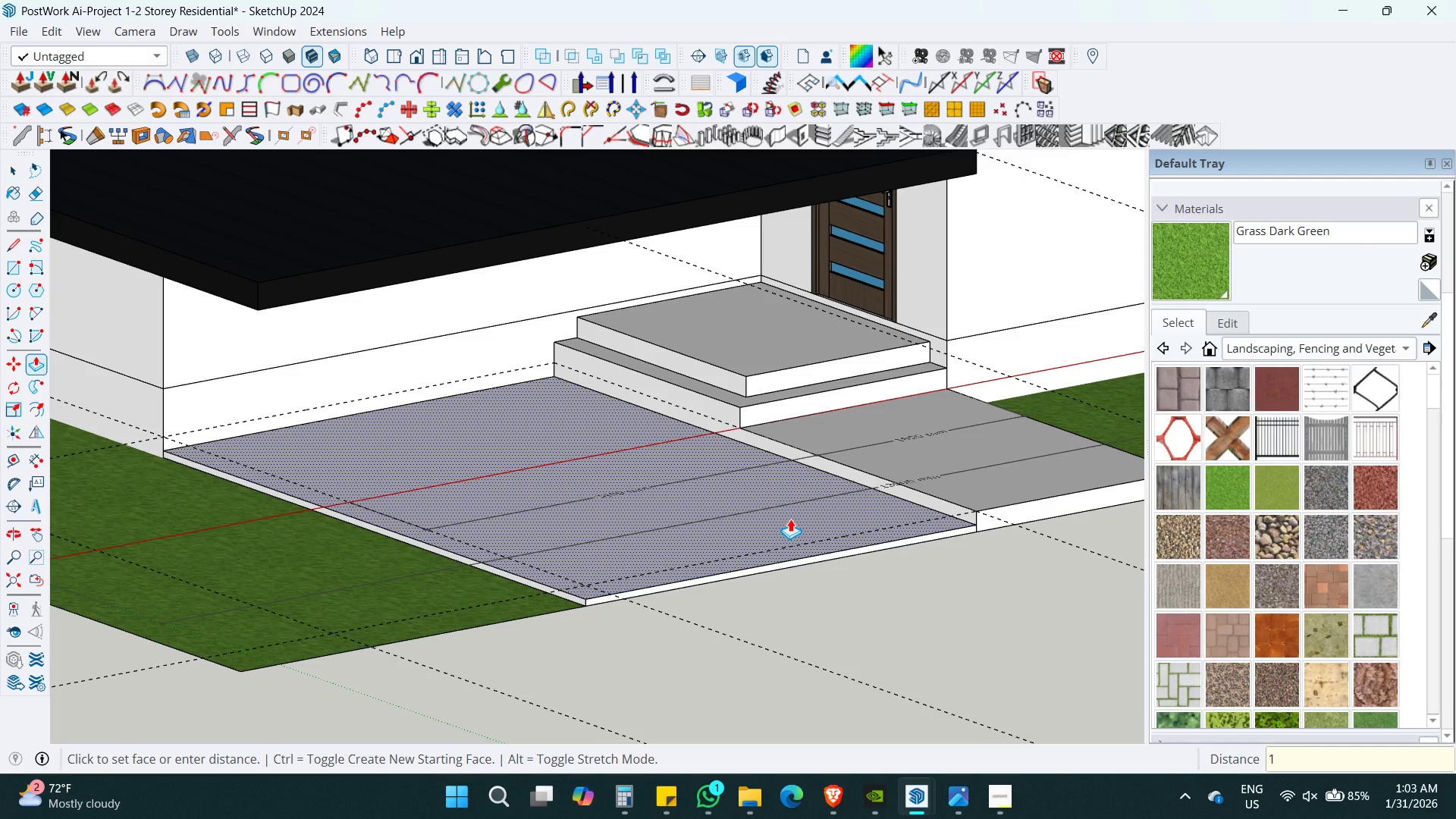 
key(Numpad5)
 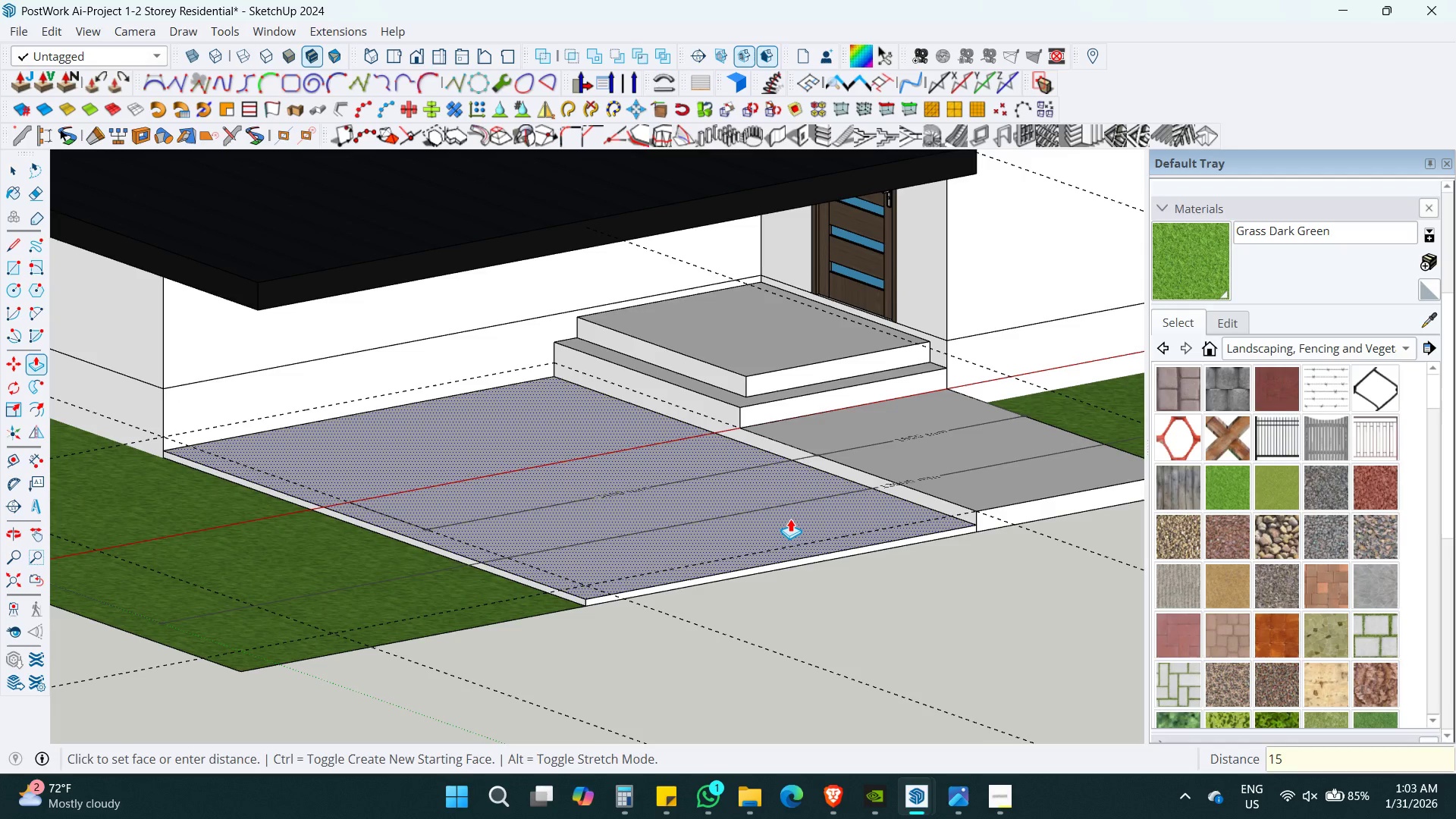 
key(Numpad0)
 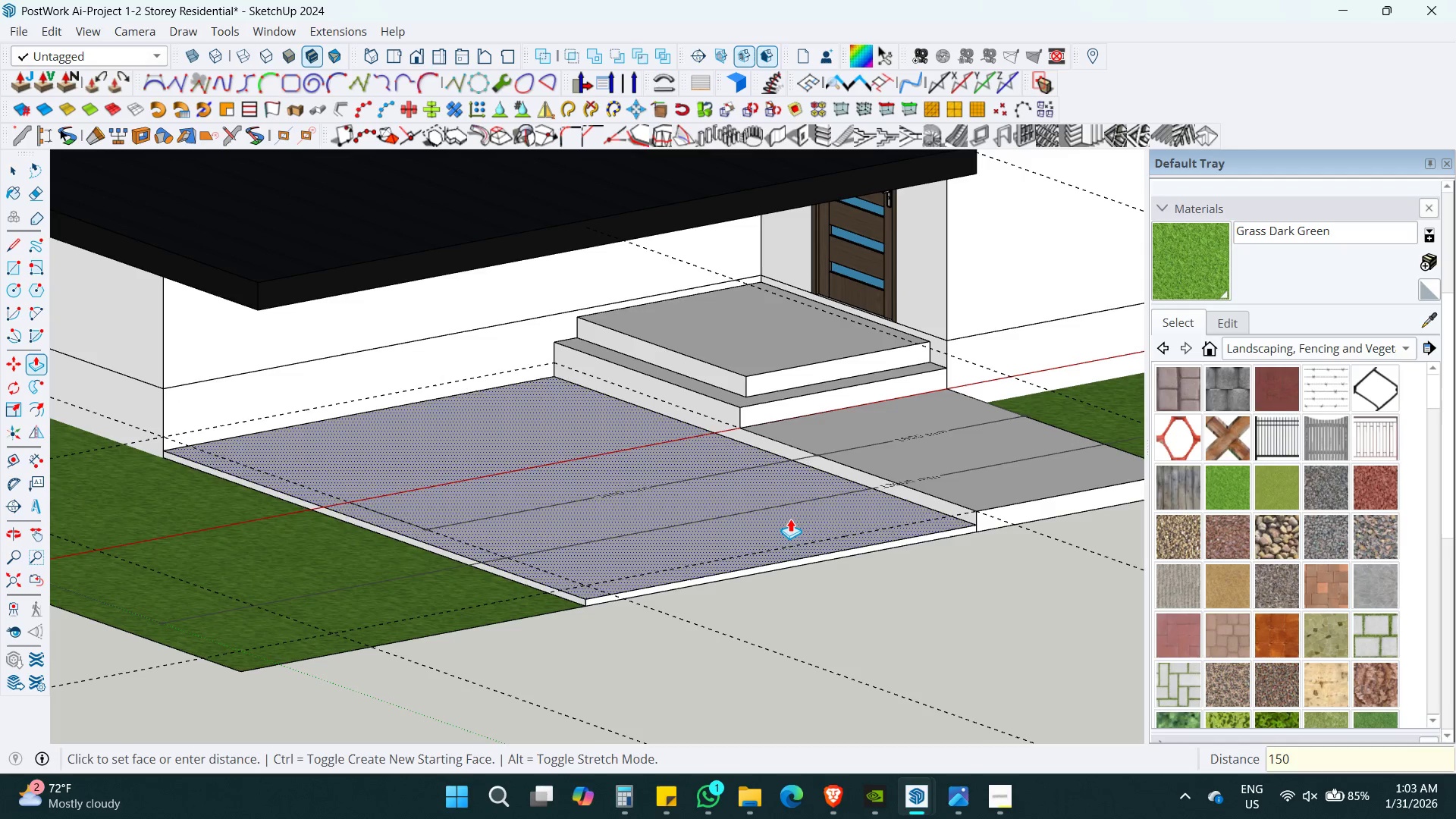 
key(Enter)
 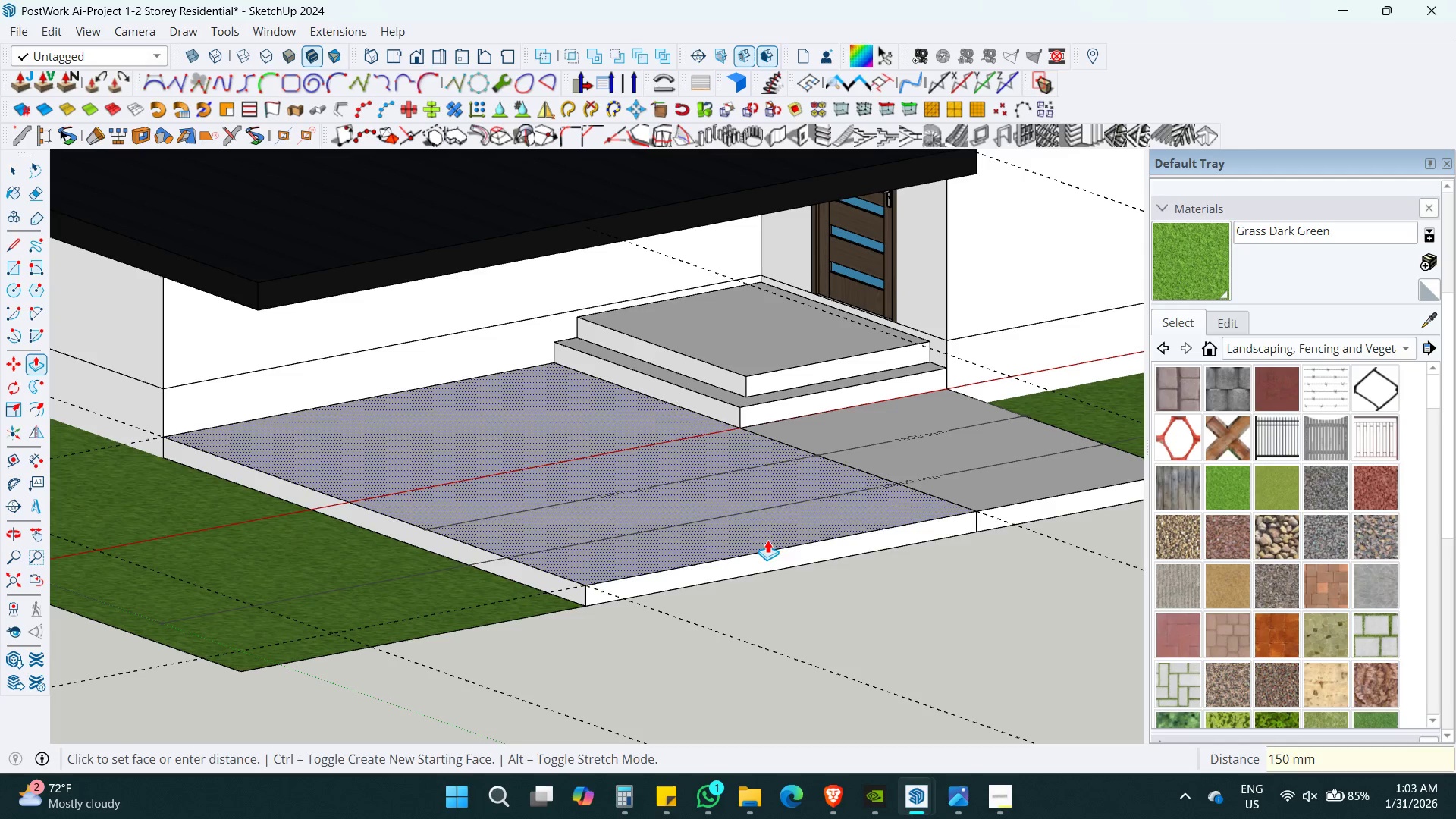 
hold_key(key=ShiftLeft, duration=1.17)
 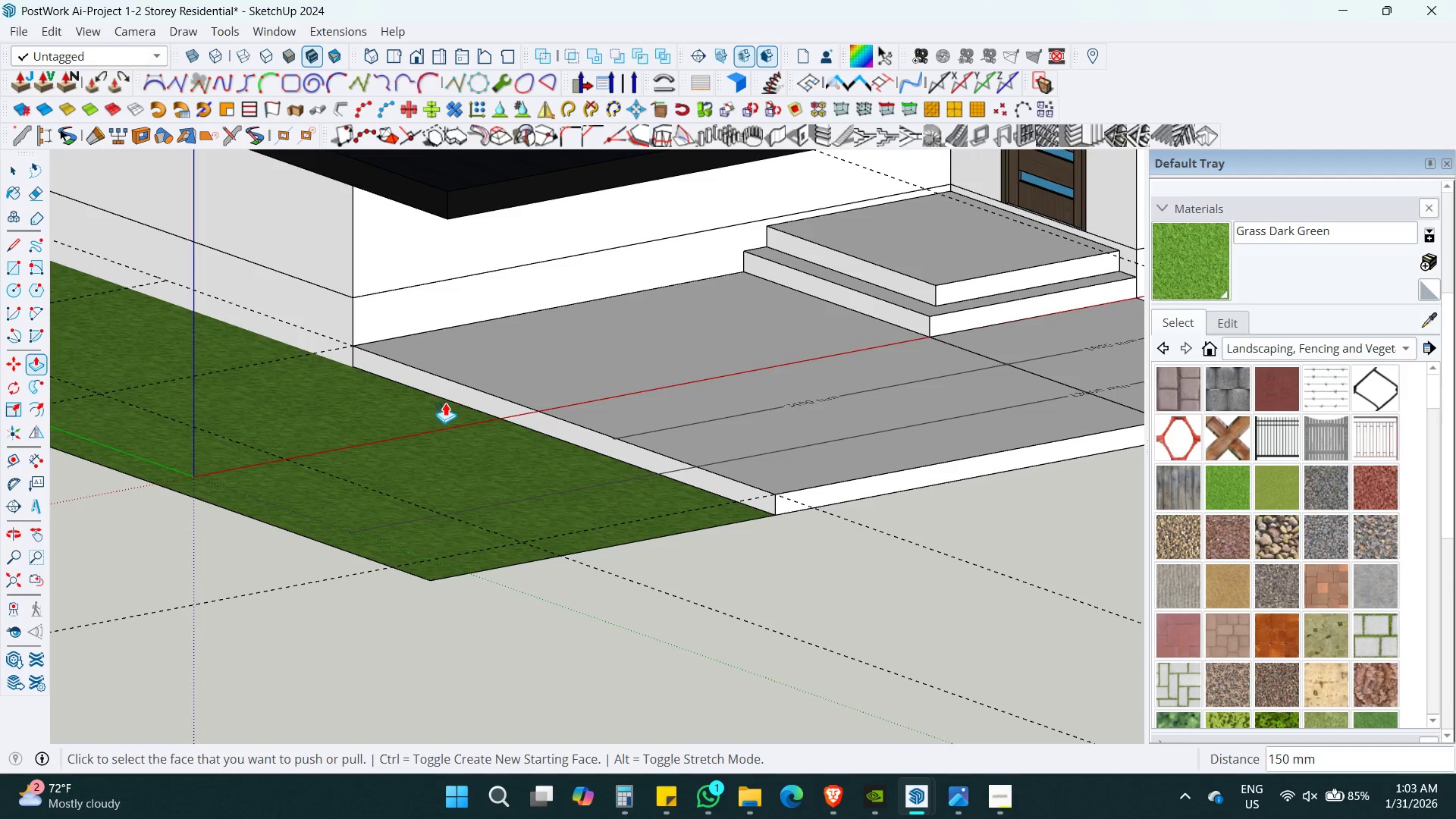 
left_click([452, 389])
 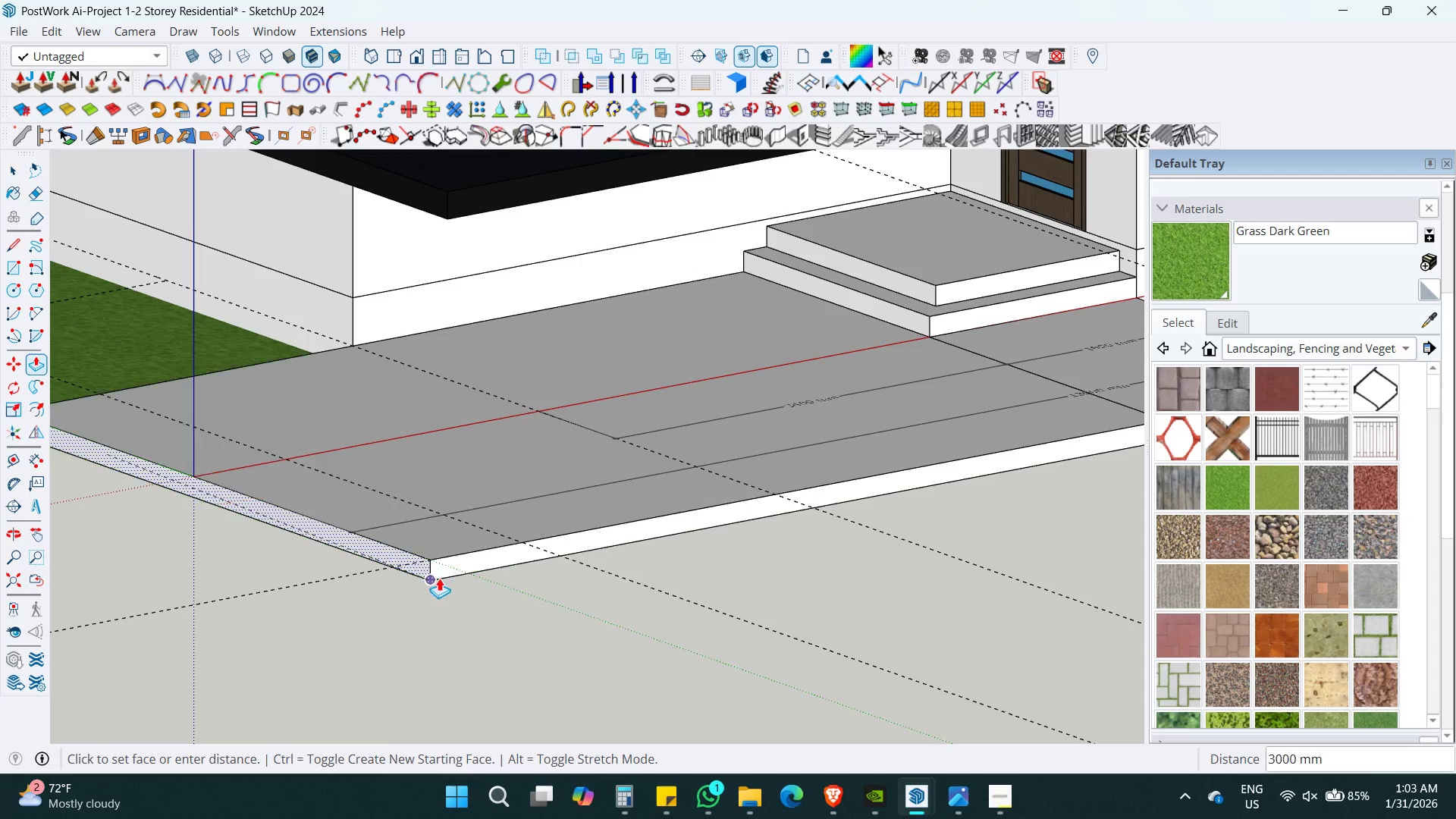 
left_click([437, 579])
 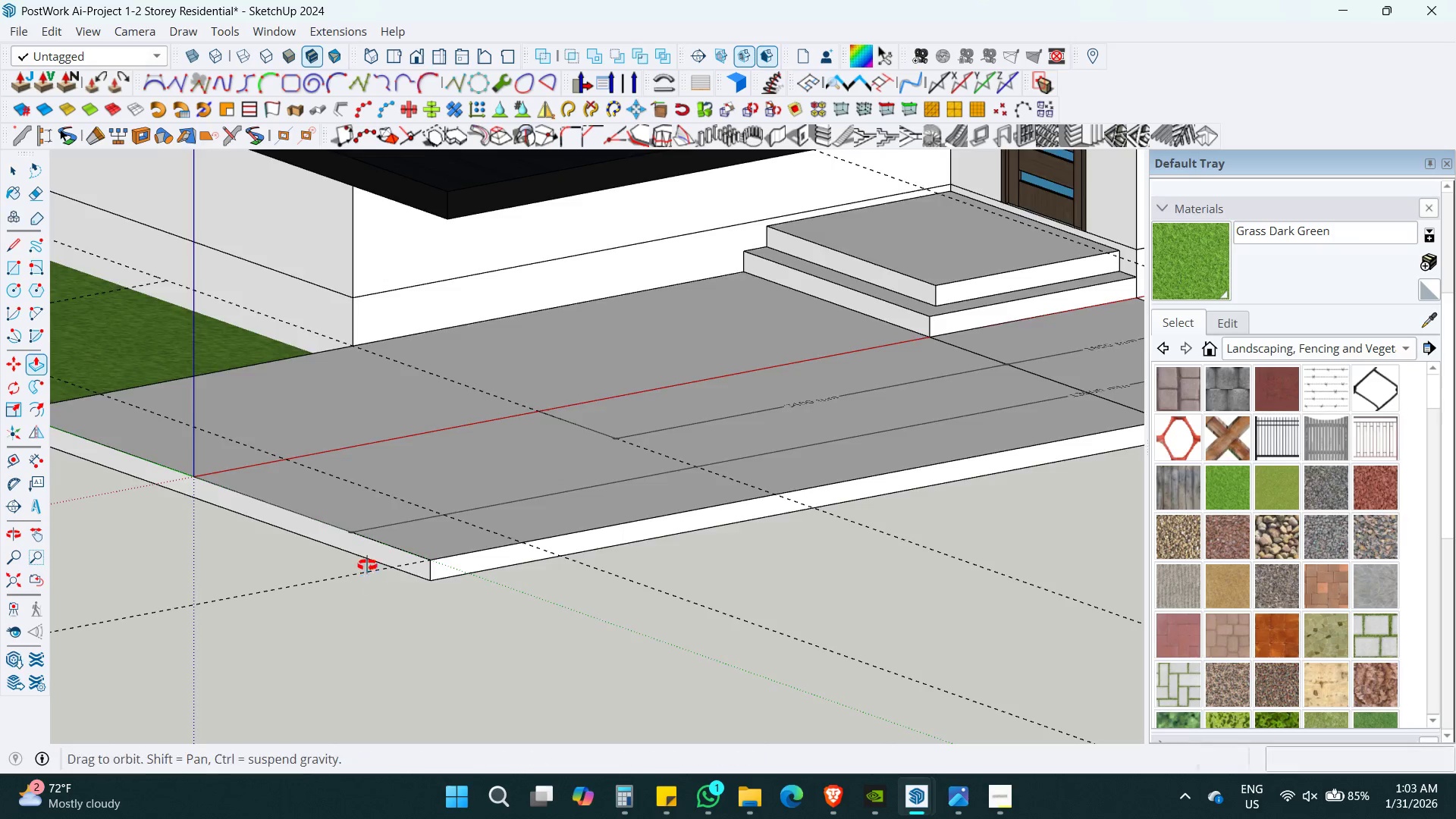 
hold_key(key=ShiftLeft, duration=0.45)
 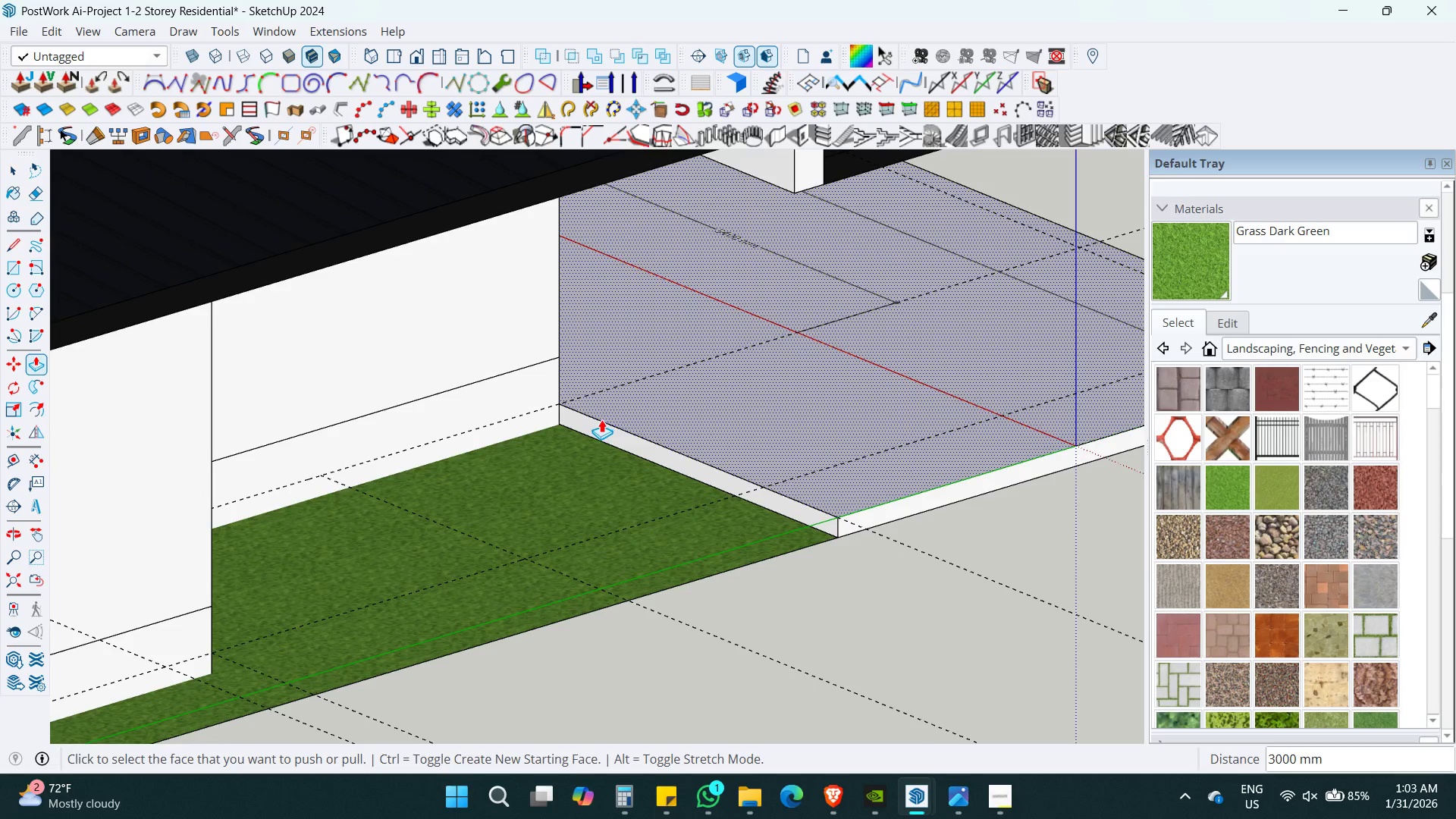 
key(L)
 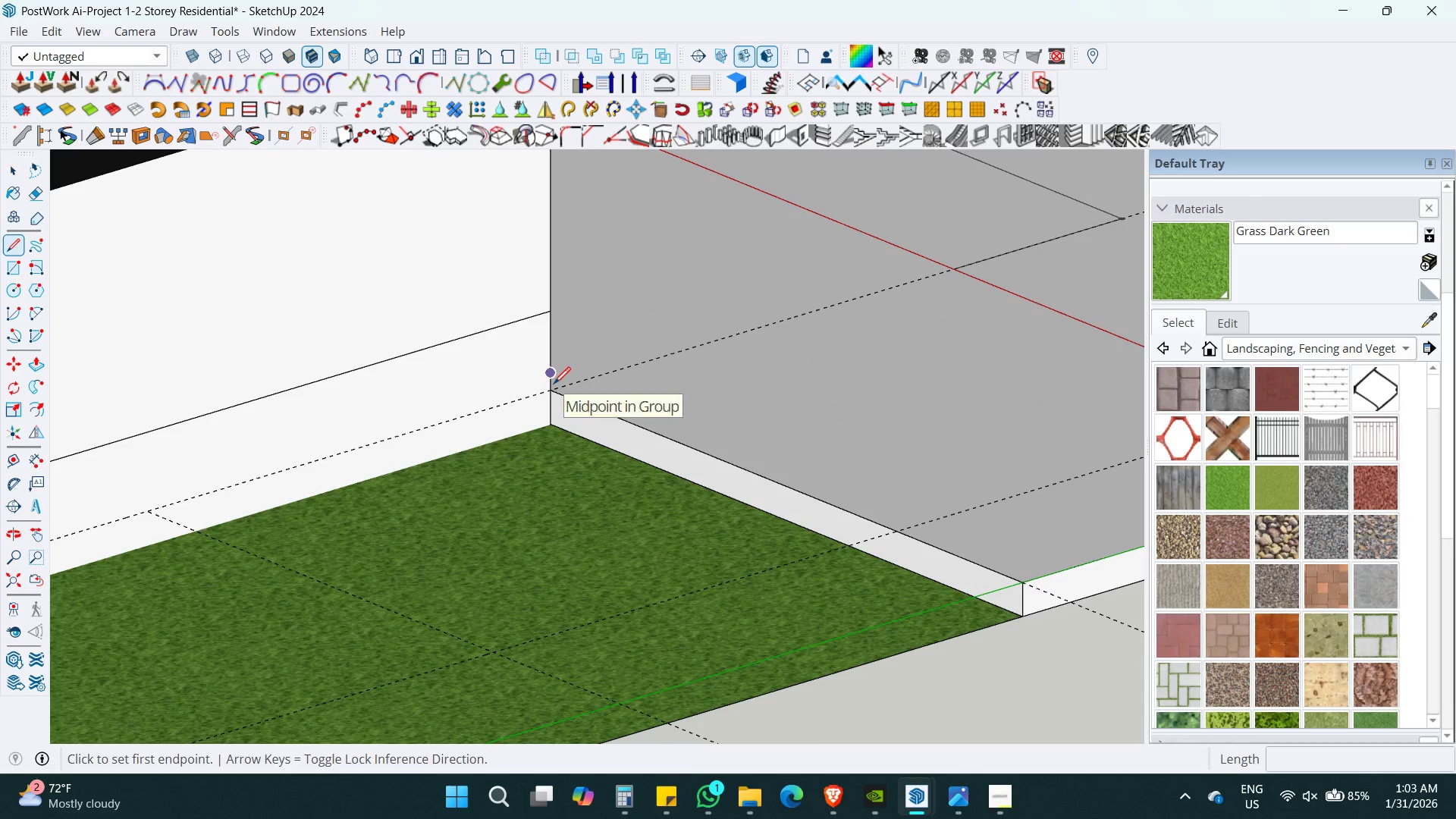 
scroll: coordinate [515, 425], scroll_direction: up, amount: 5.0
 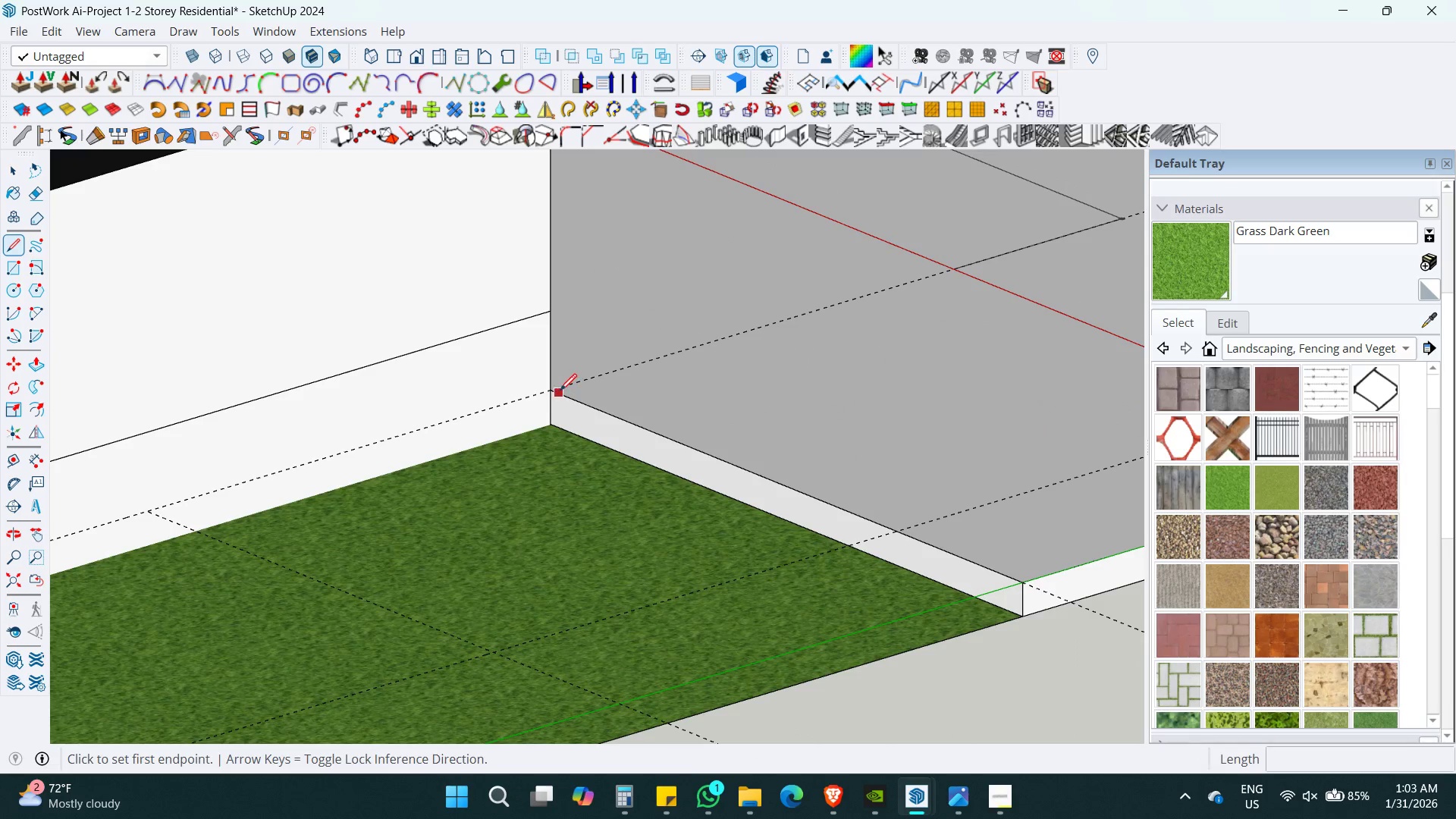 
left_click([552, 396])
 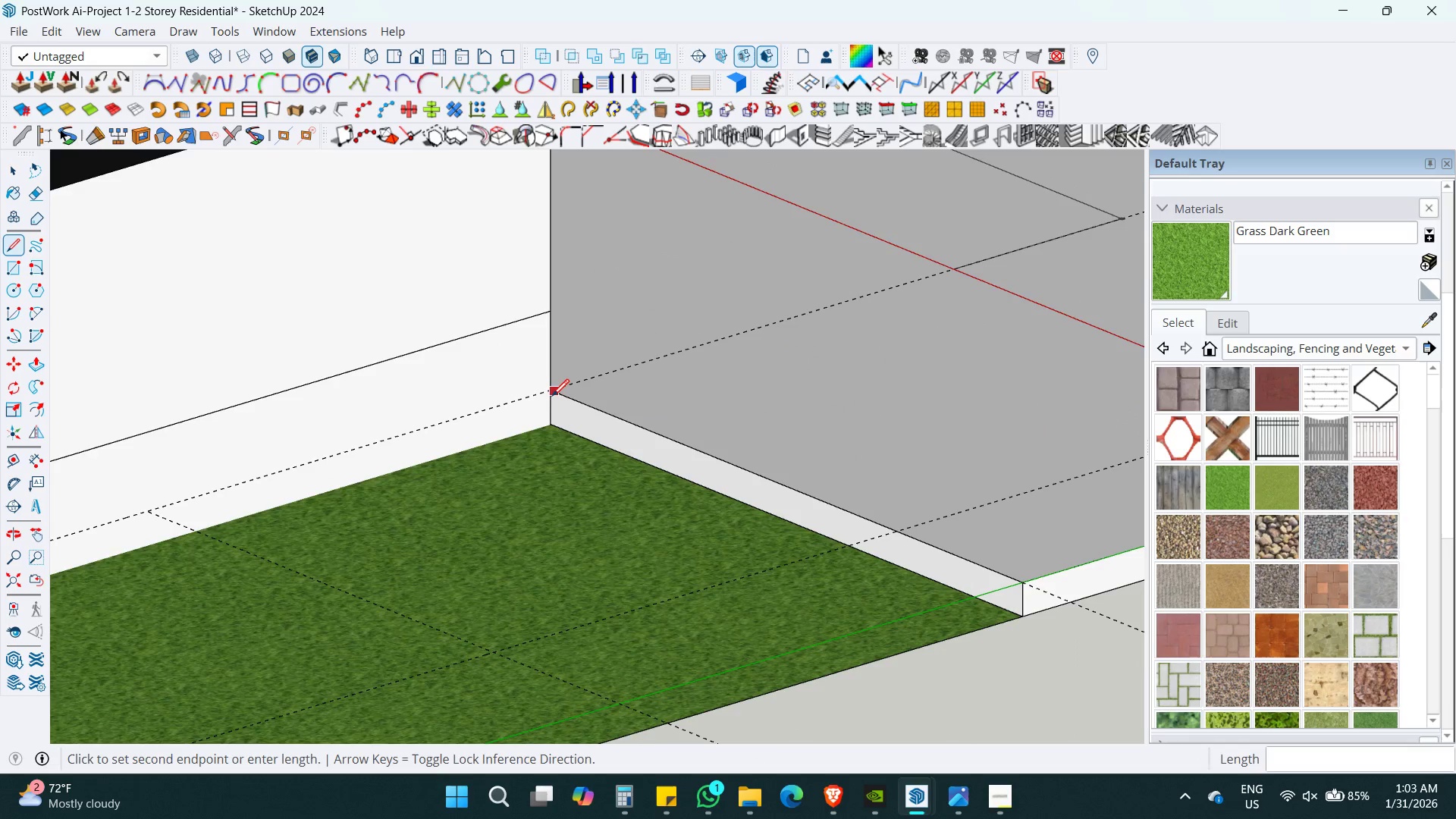 
key(Escape)
 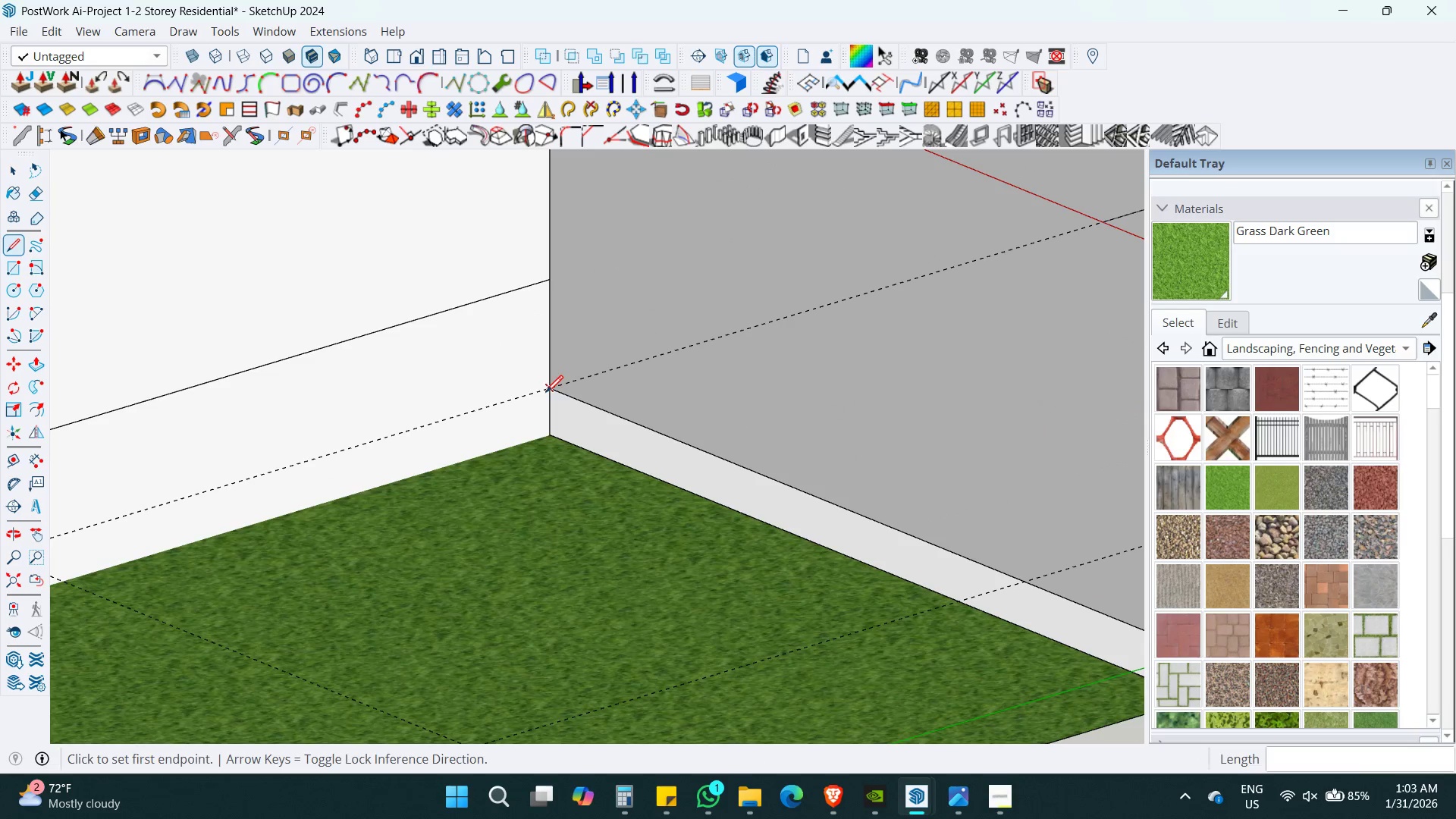 
scroll: coordinate [552, 396], scroll_direction: up, amount: 3.0
 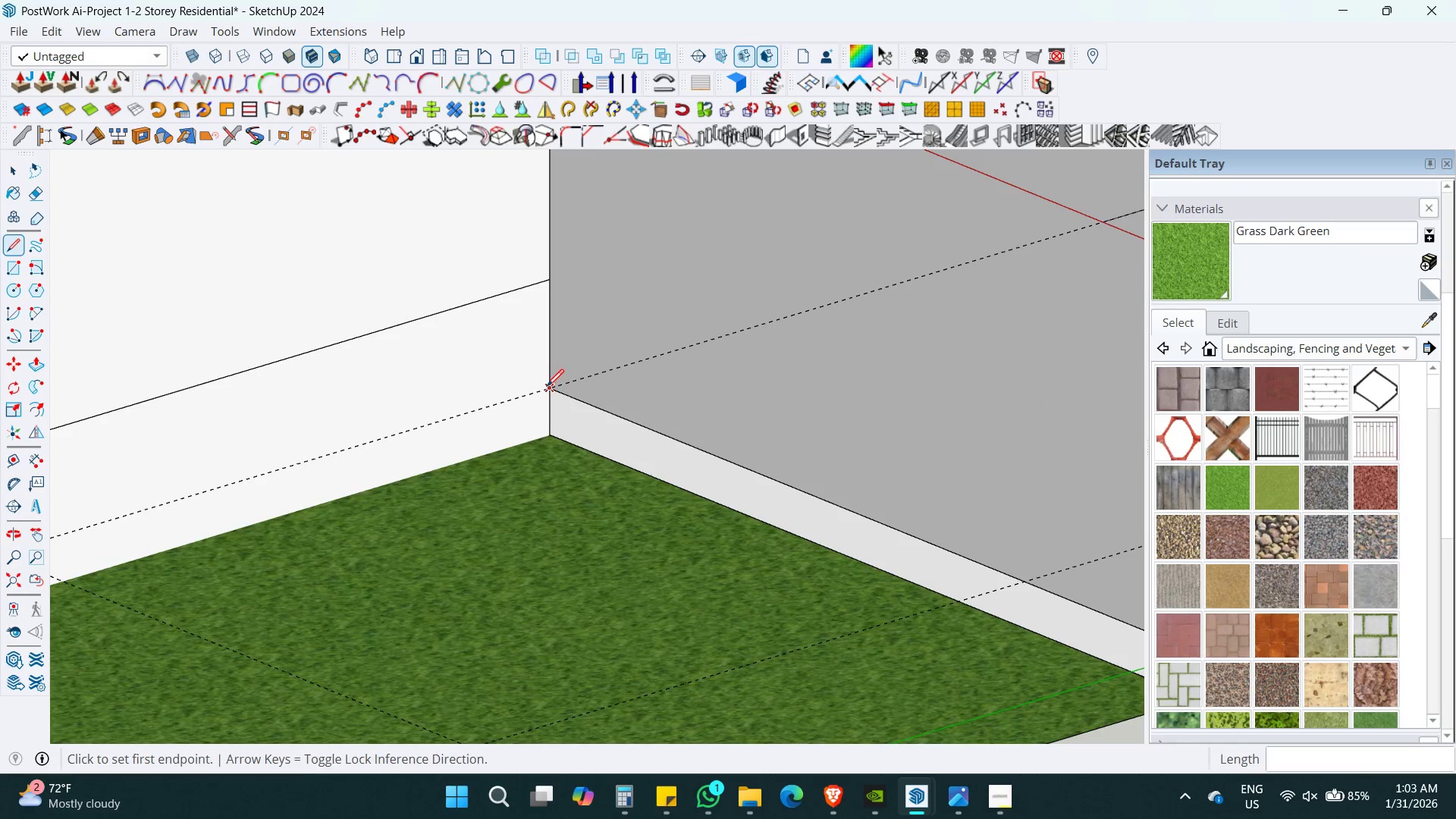 
left_click([547, 386])
 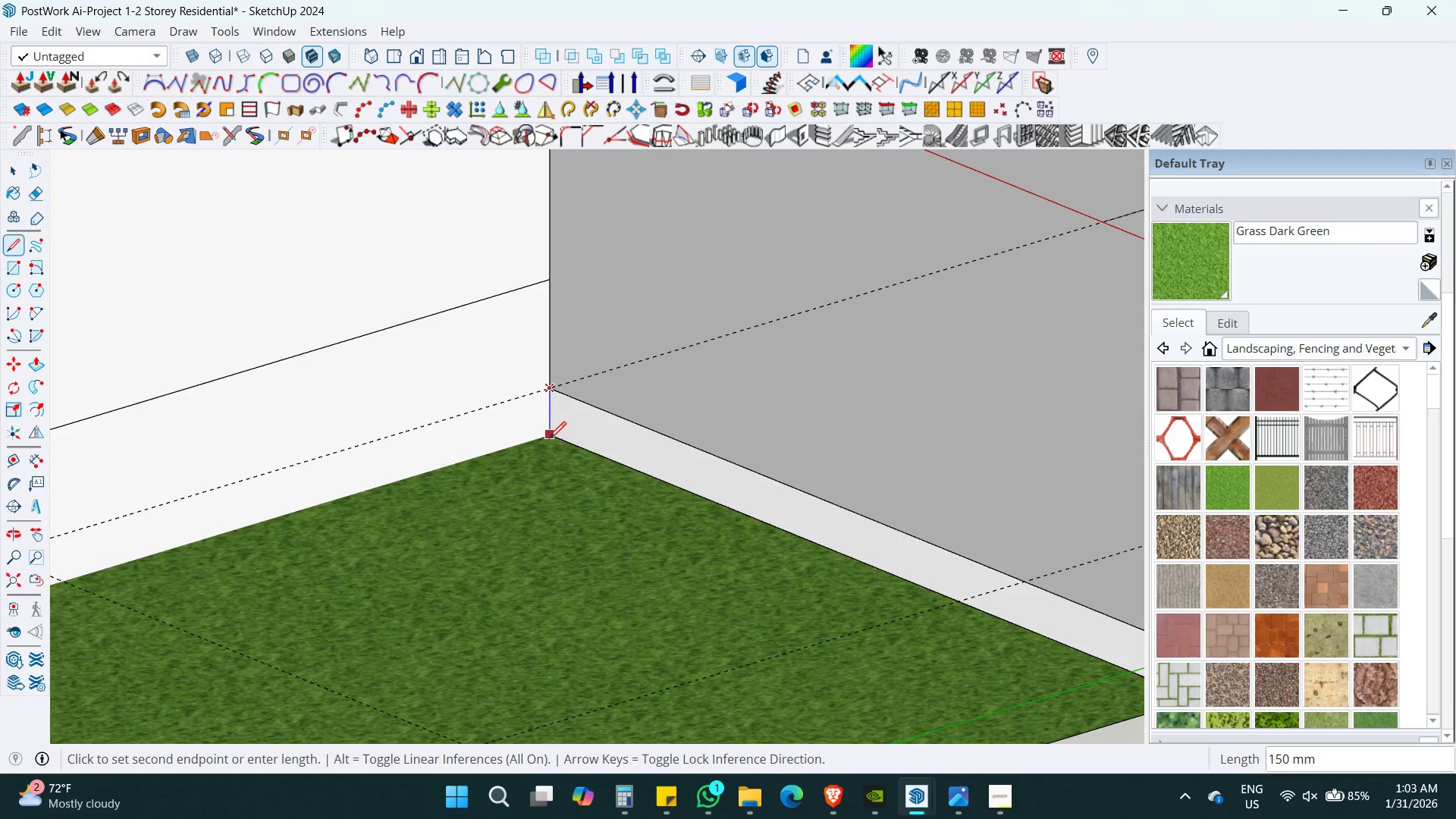 
left_click([549, 435])
 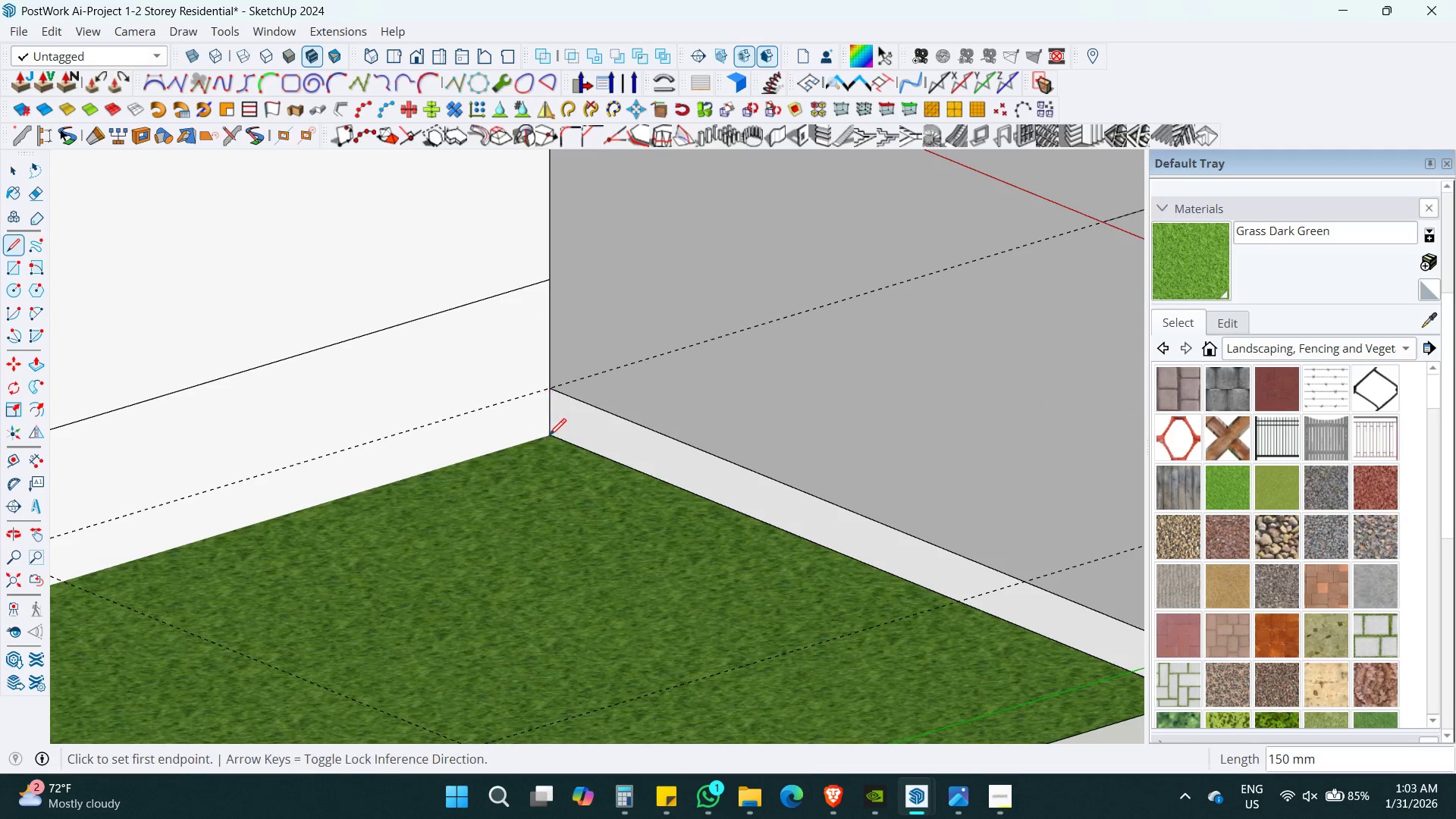 
key(Space)
 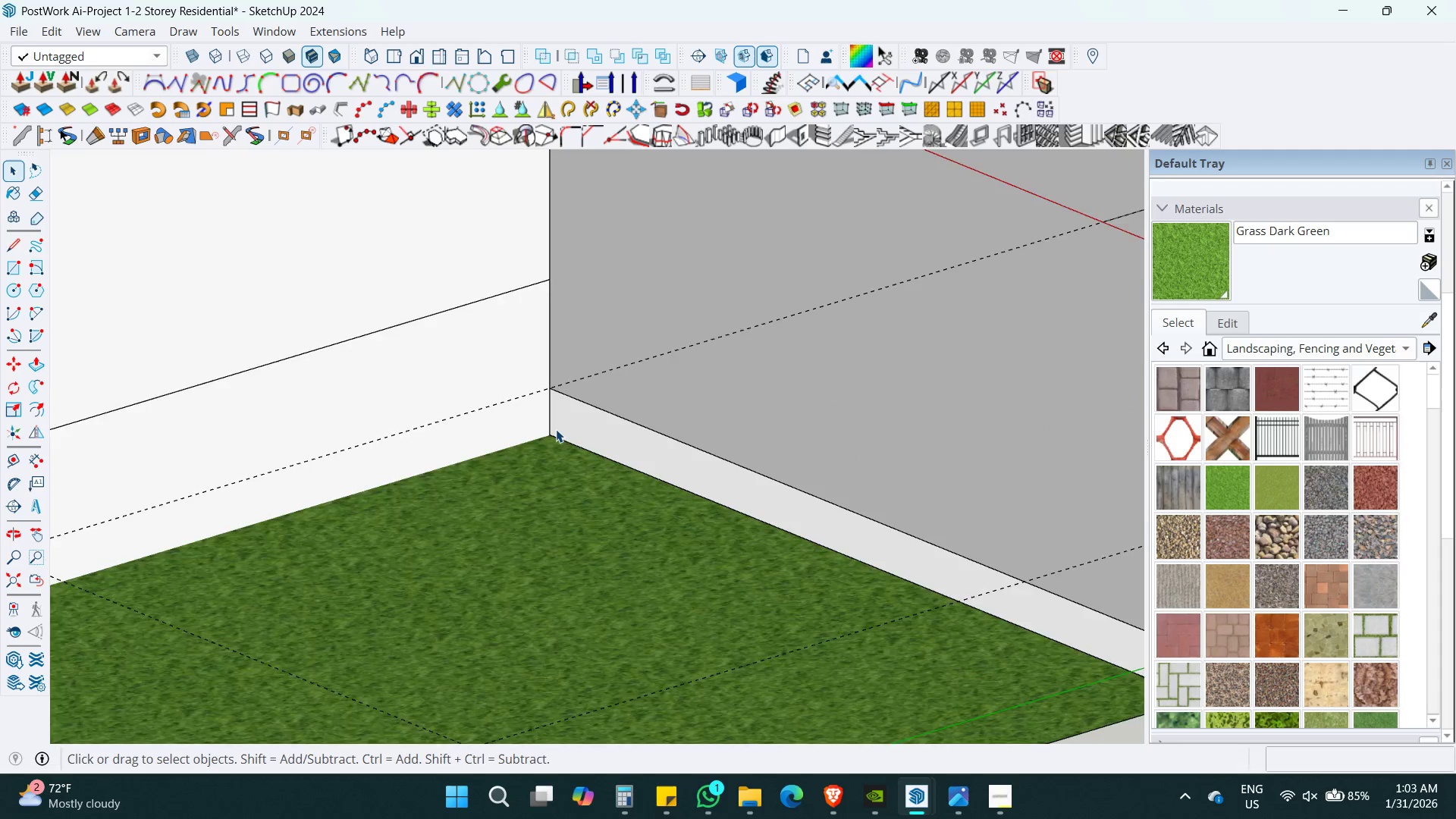 
key(P)
 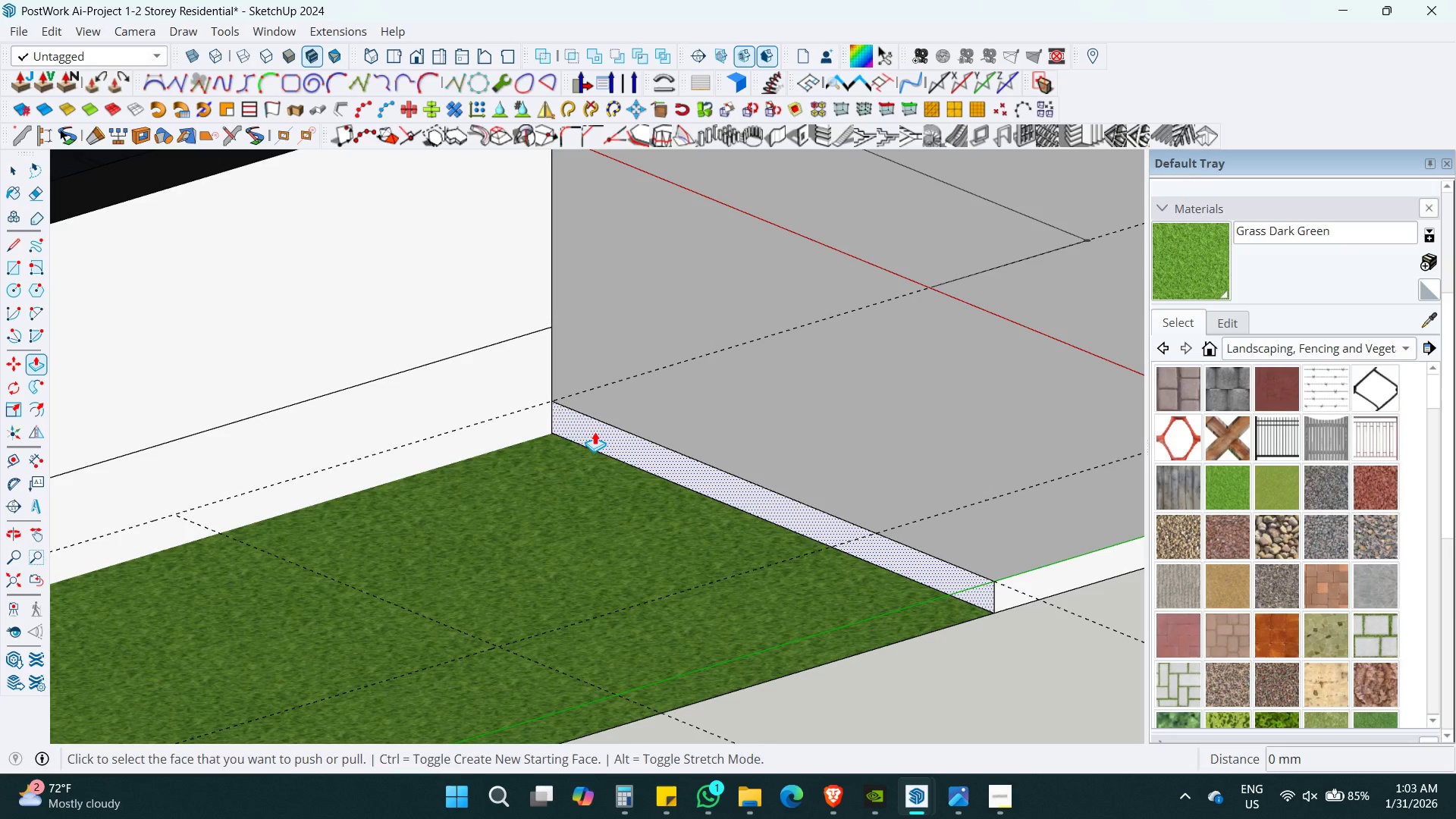 
scroll: coordinate [556, 429], scroll_direction: down, amount: 4.0
 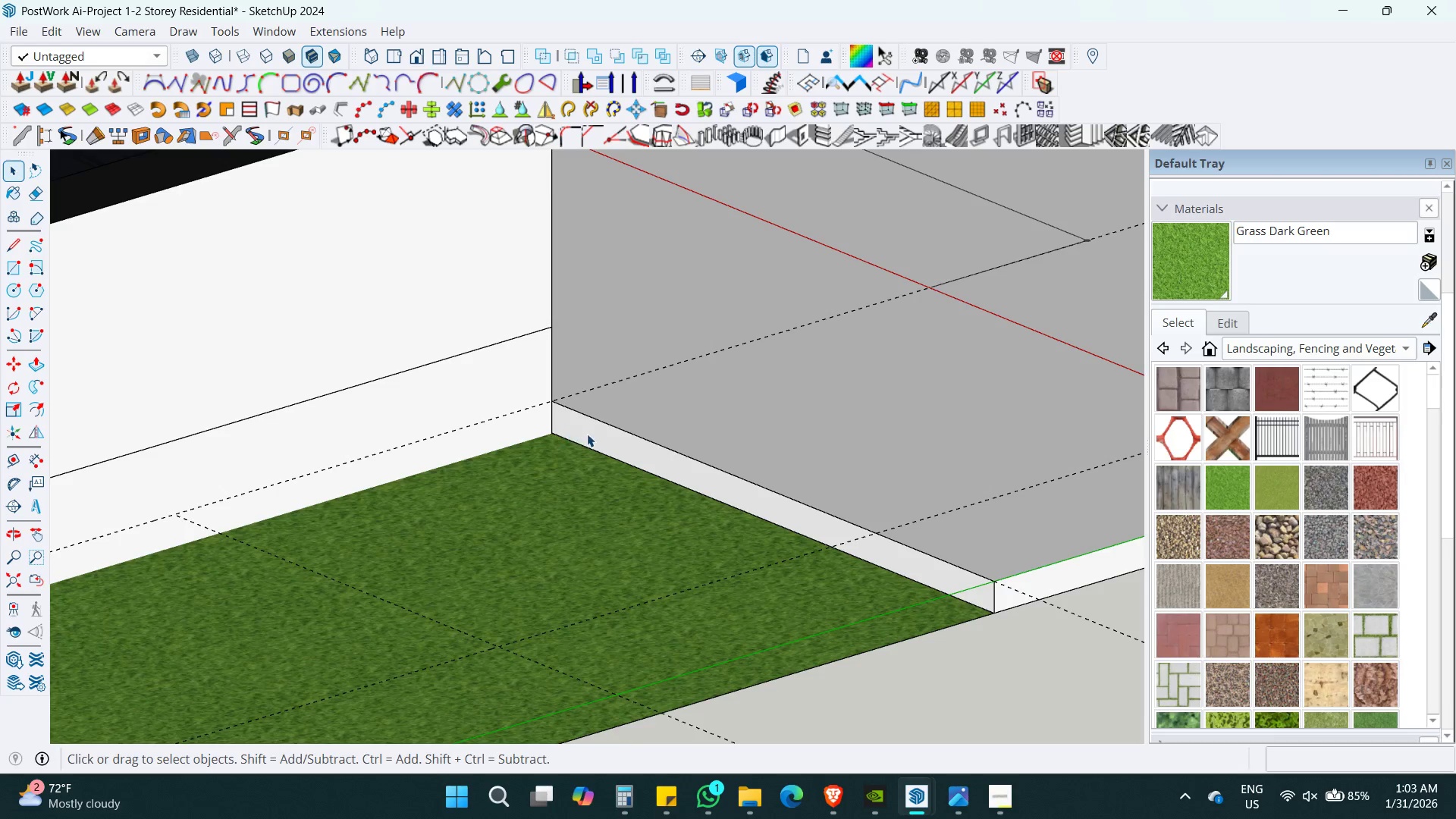 
left_click([595, 431])
 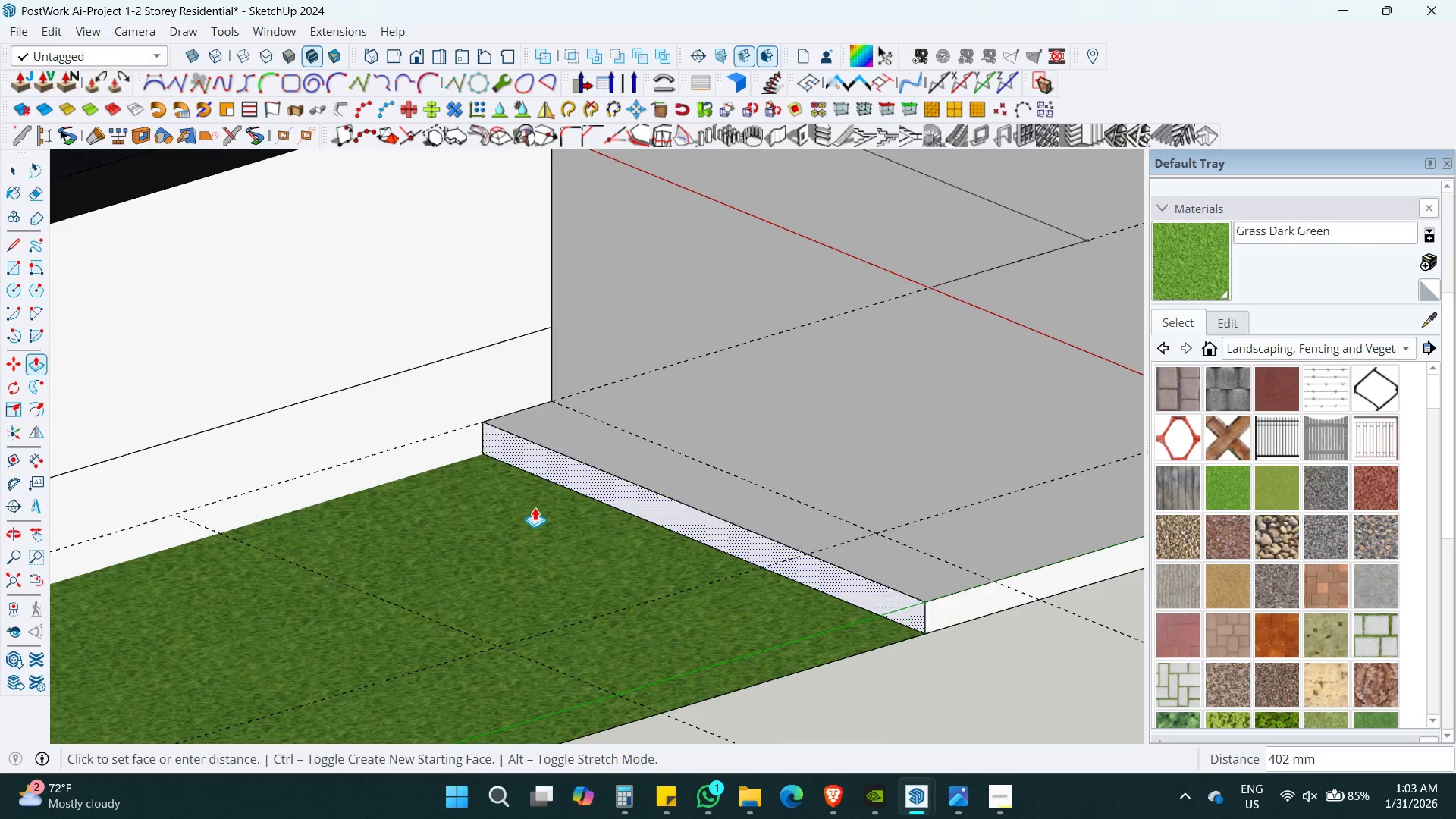 
hold_key(key=ShiftLeft, duration=0.36)
scroll: coordinate [526, 518], scroll_direction: down, amount: 3.0
 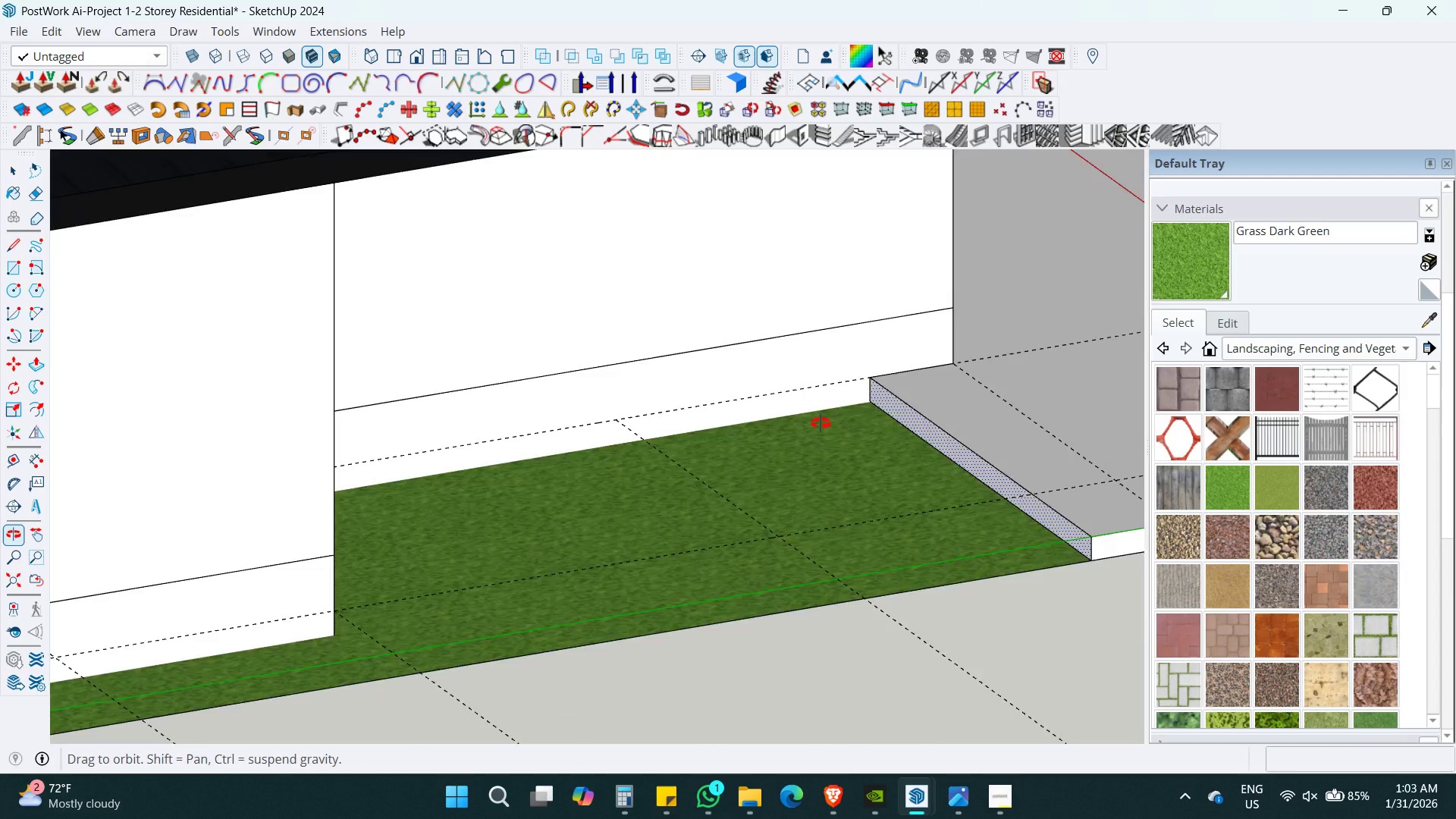 
hold_key(key=ShiftLeft, duration=0.39)
 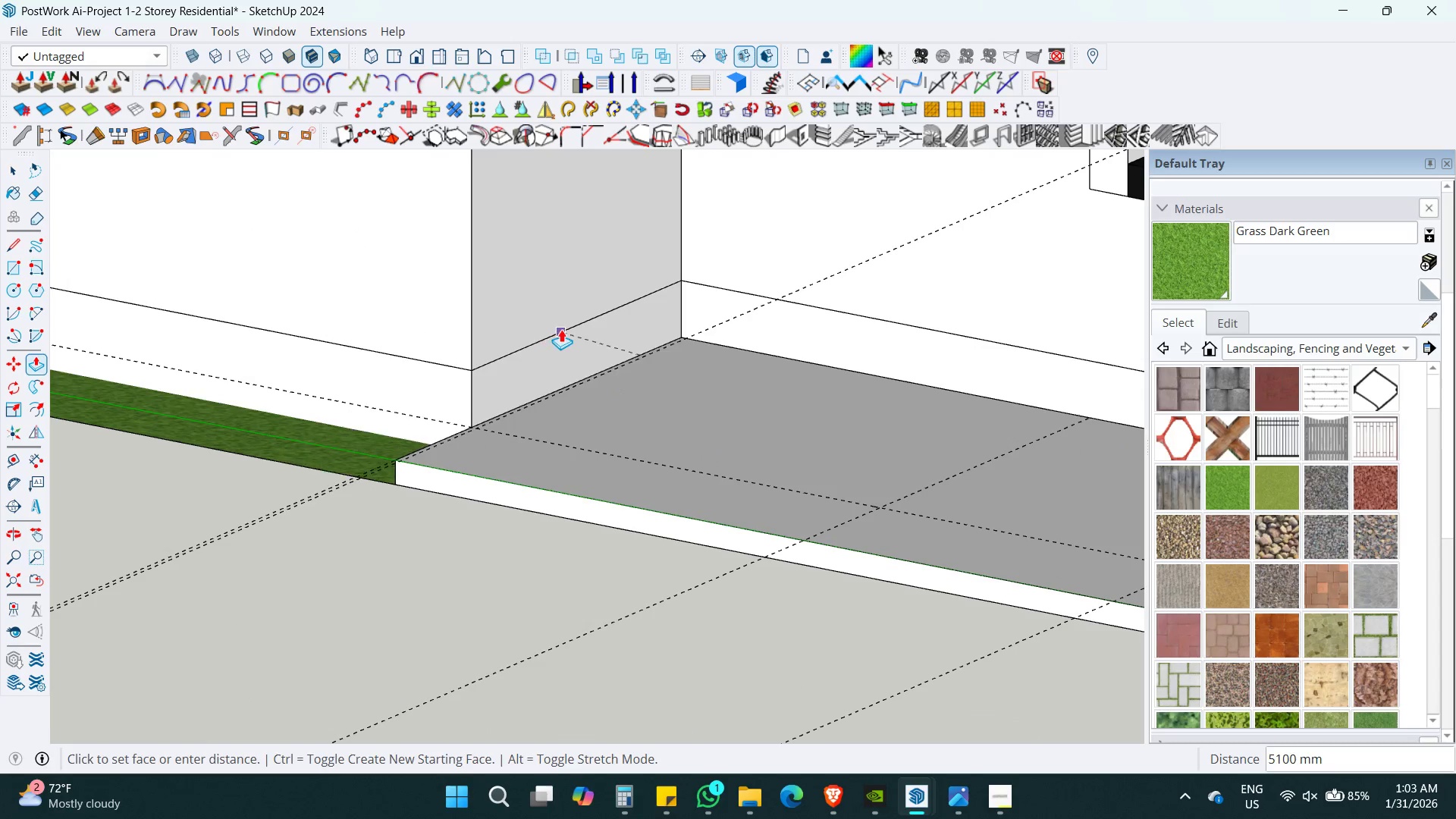 
left_click([563, 328])
 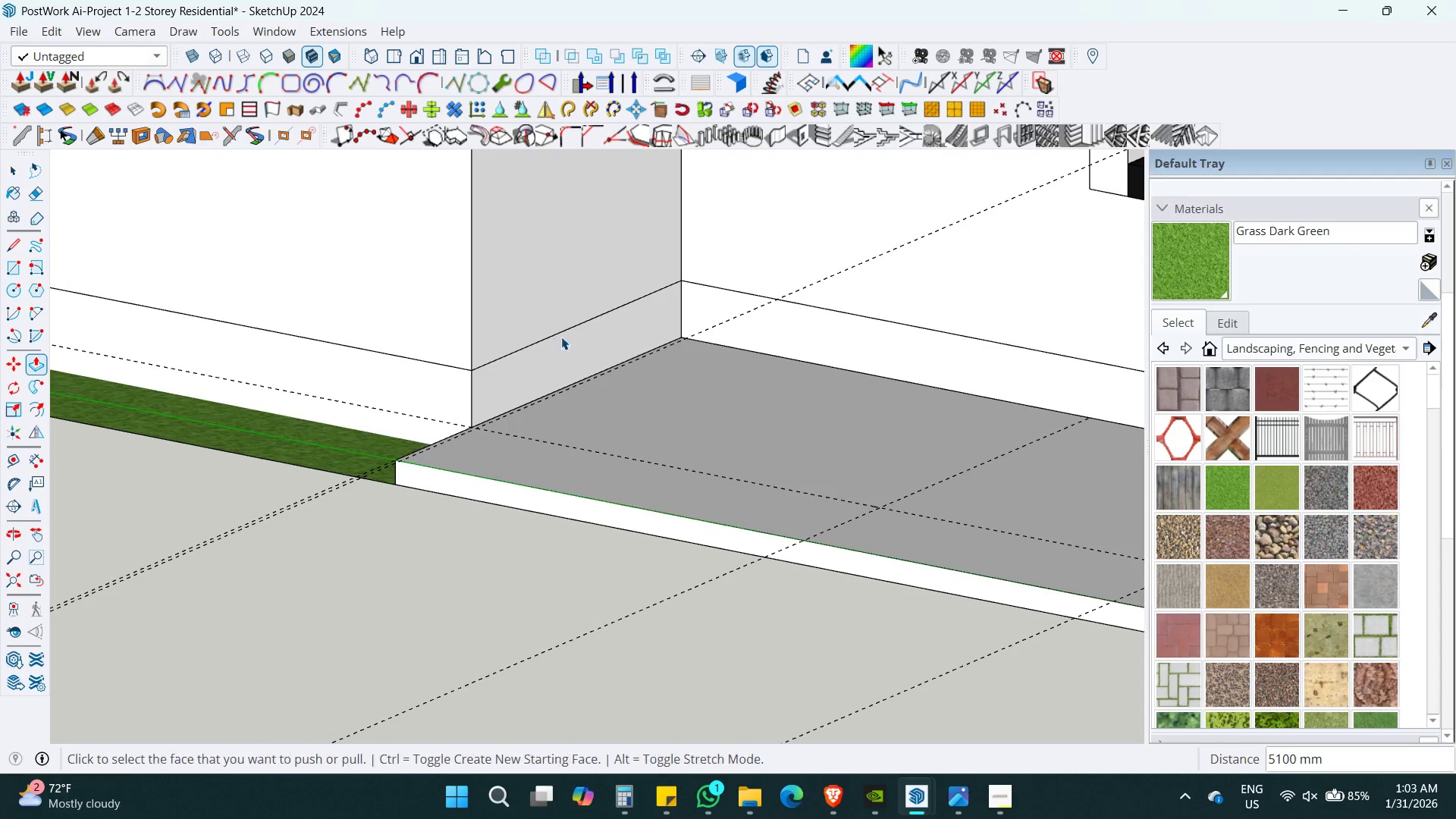 
key(Space)
 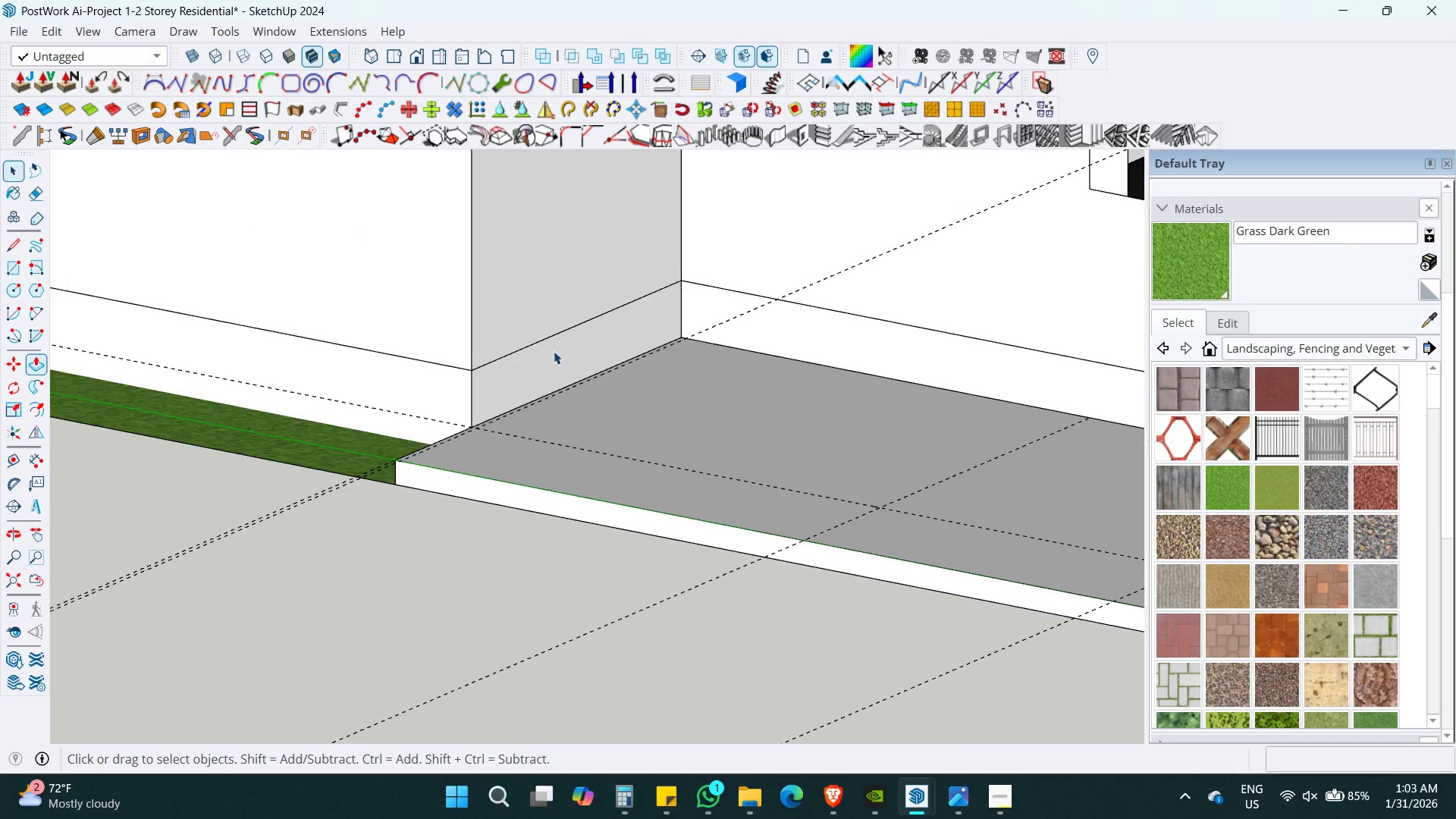 
key(Shift+ShiftLeft)
 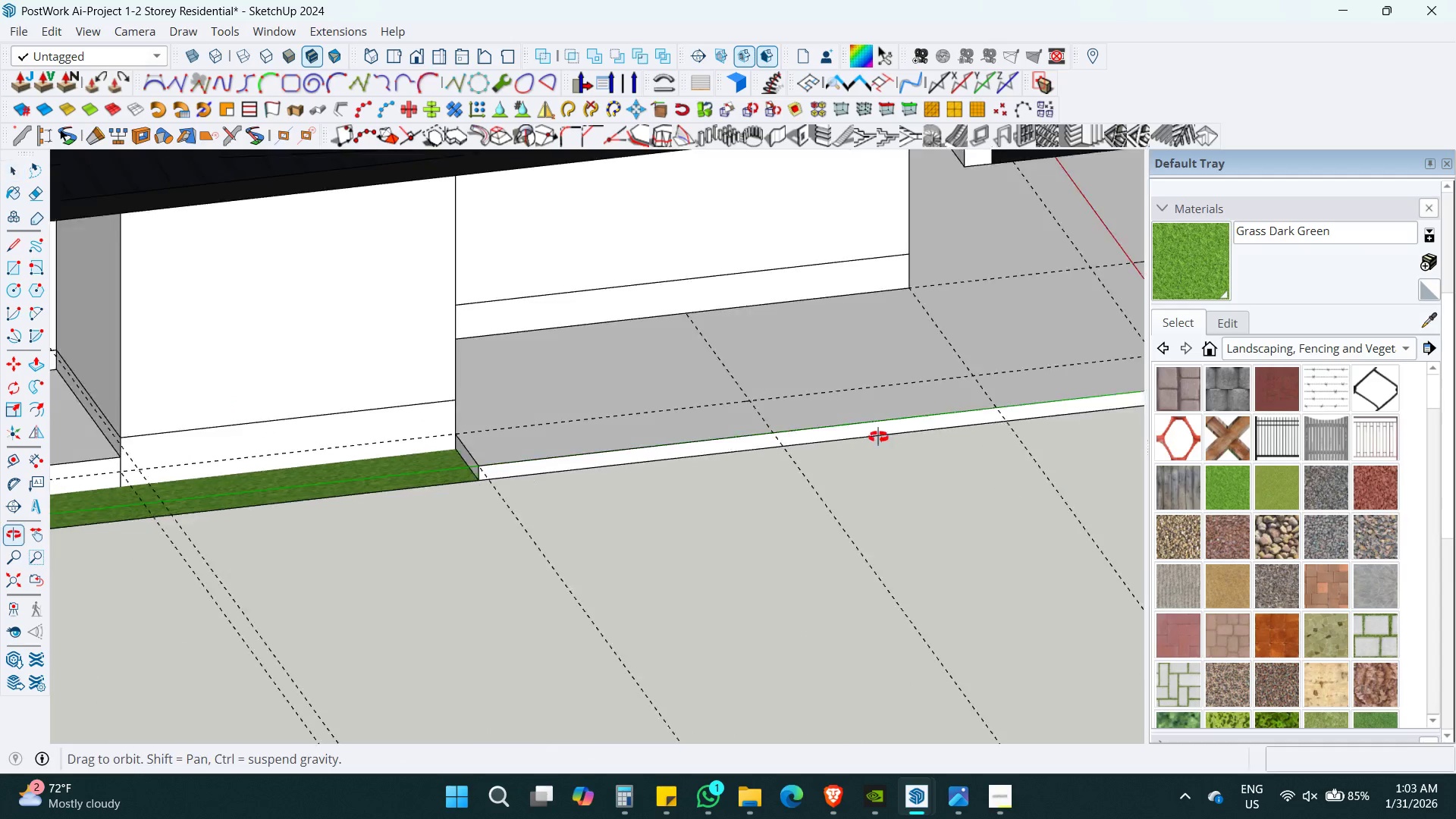 
scroll: coordinate [554, 353], scroll_direction: down, amount: 5.0
 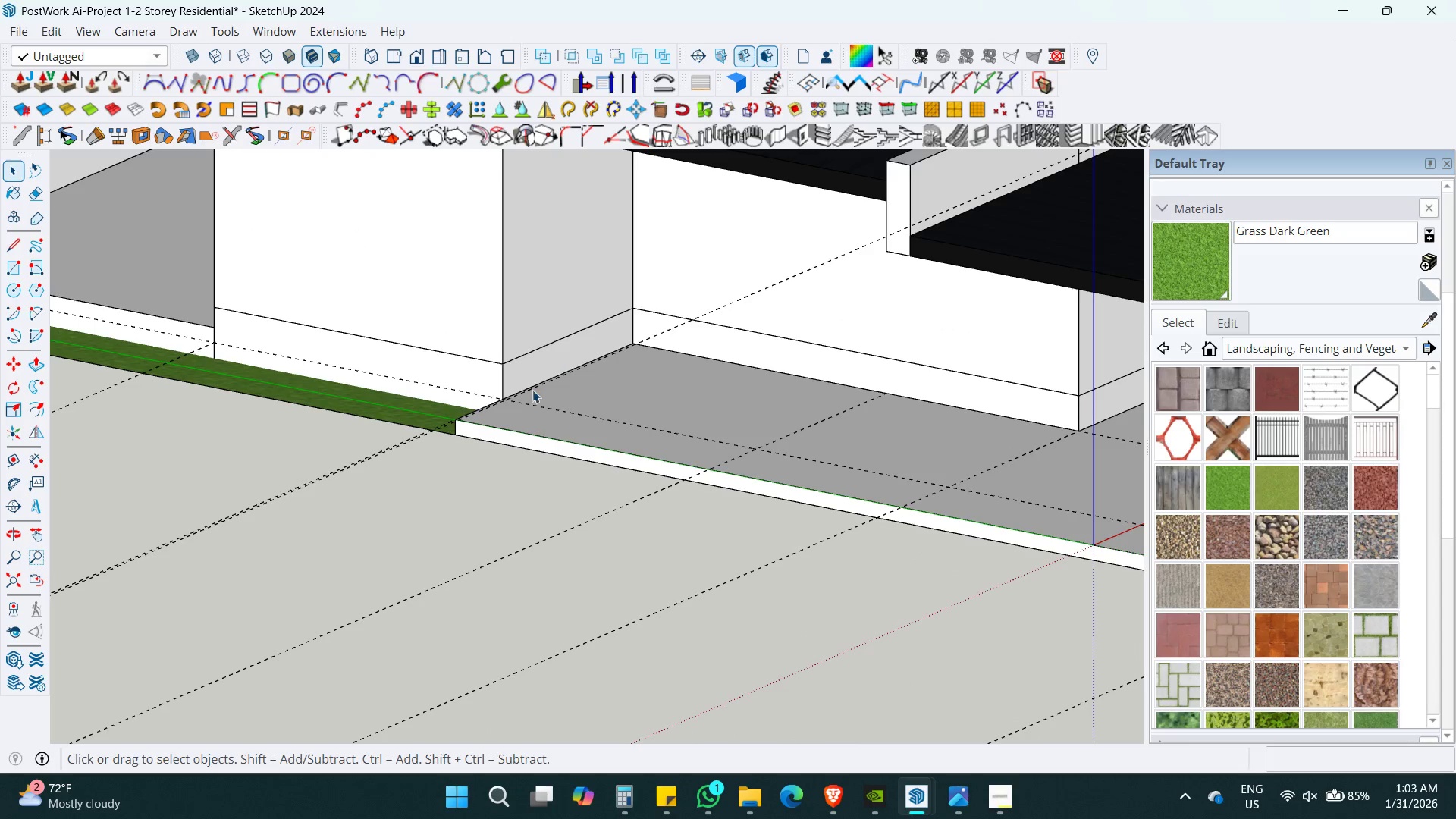 
hold_key(key=ShiftLeft, duration=0.47)
 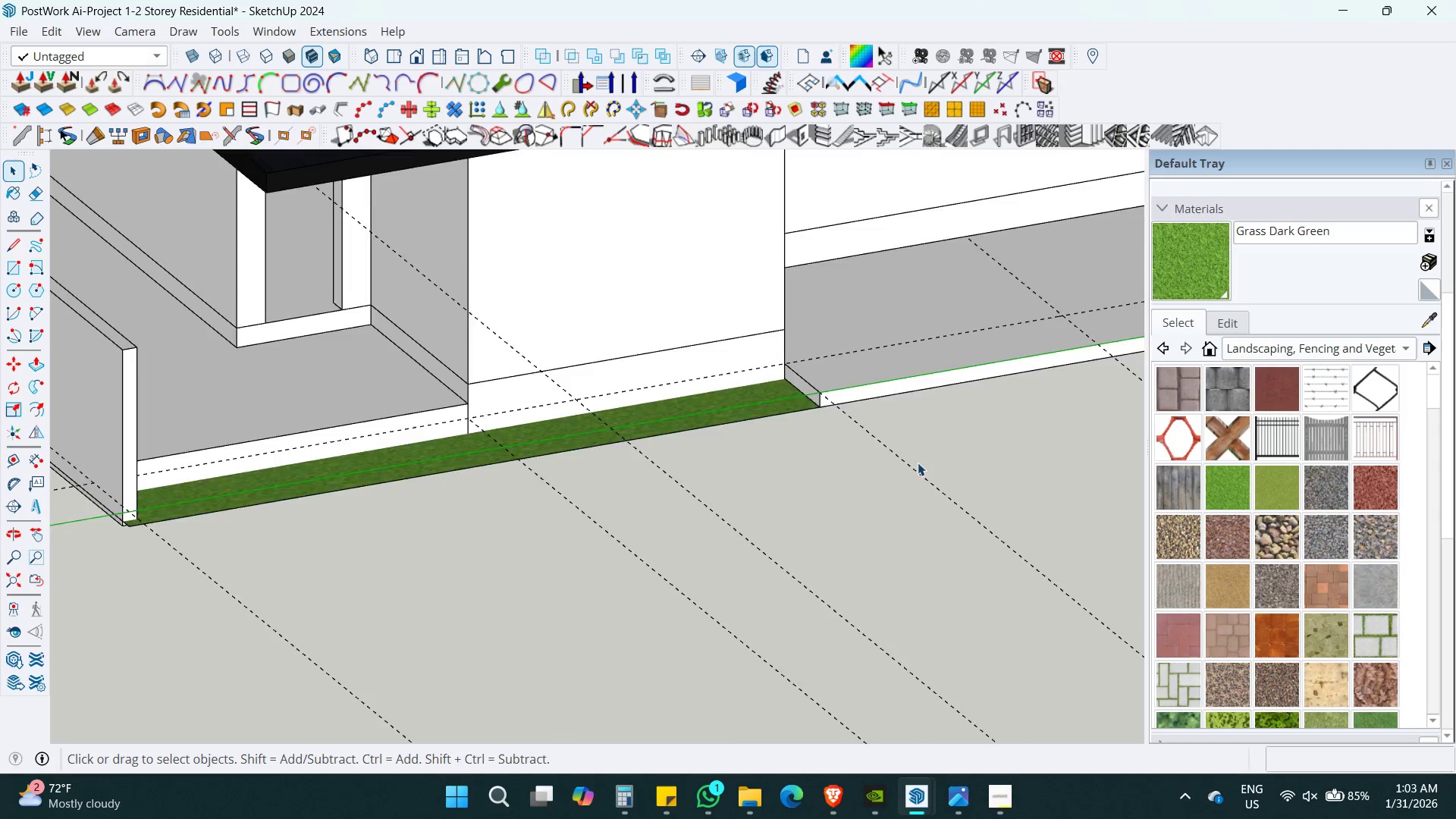 
key(Shift+ShiftLeft)
 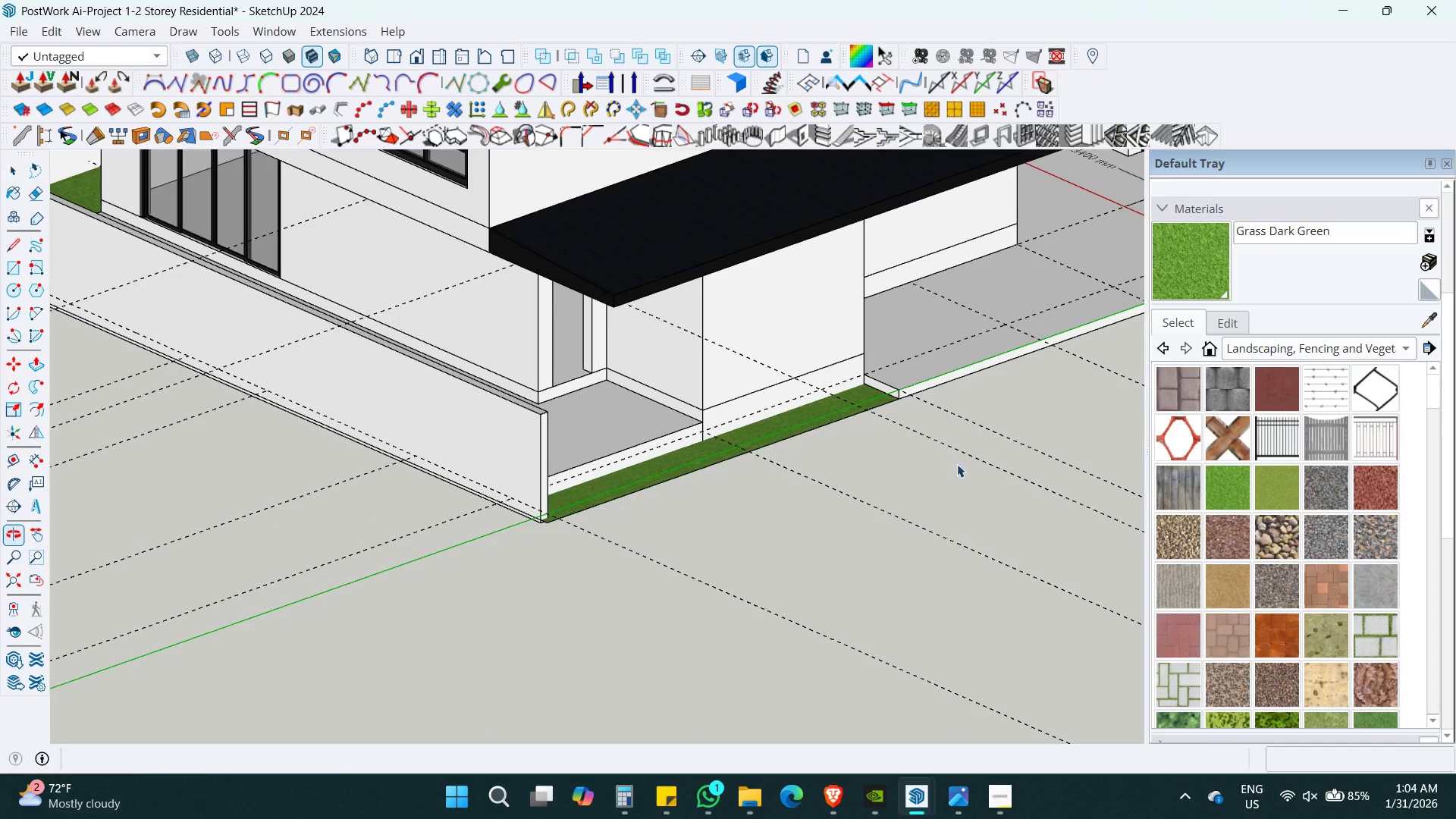 
scroll: coordinate [918, 463], scroll_direction: down, amount: 5.0
 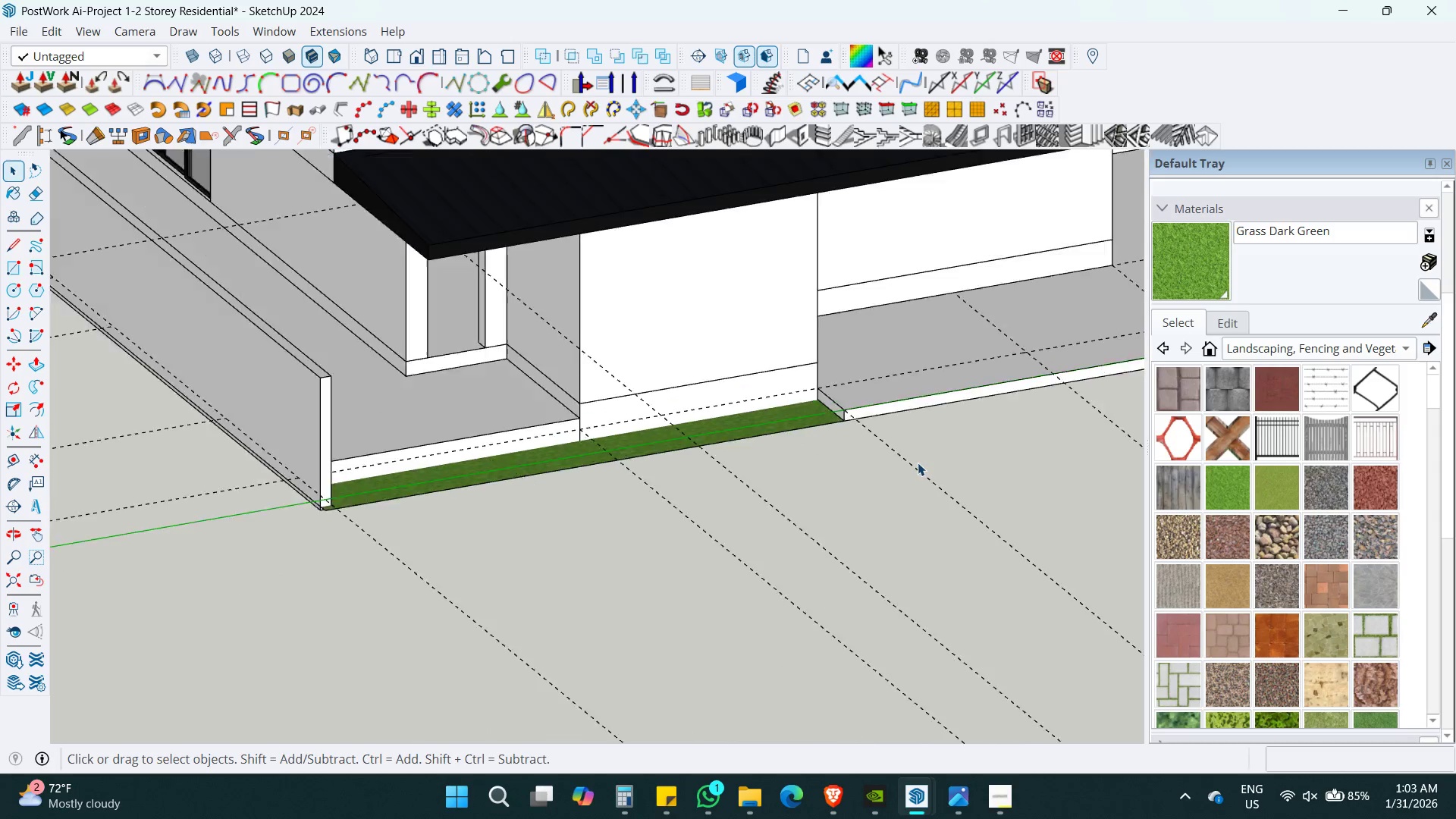 
key(P)
 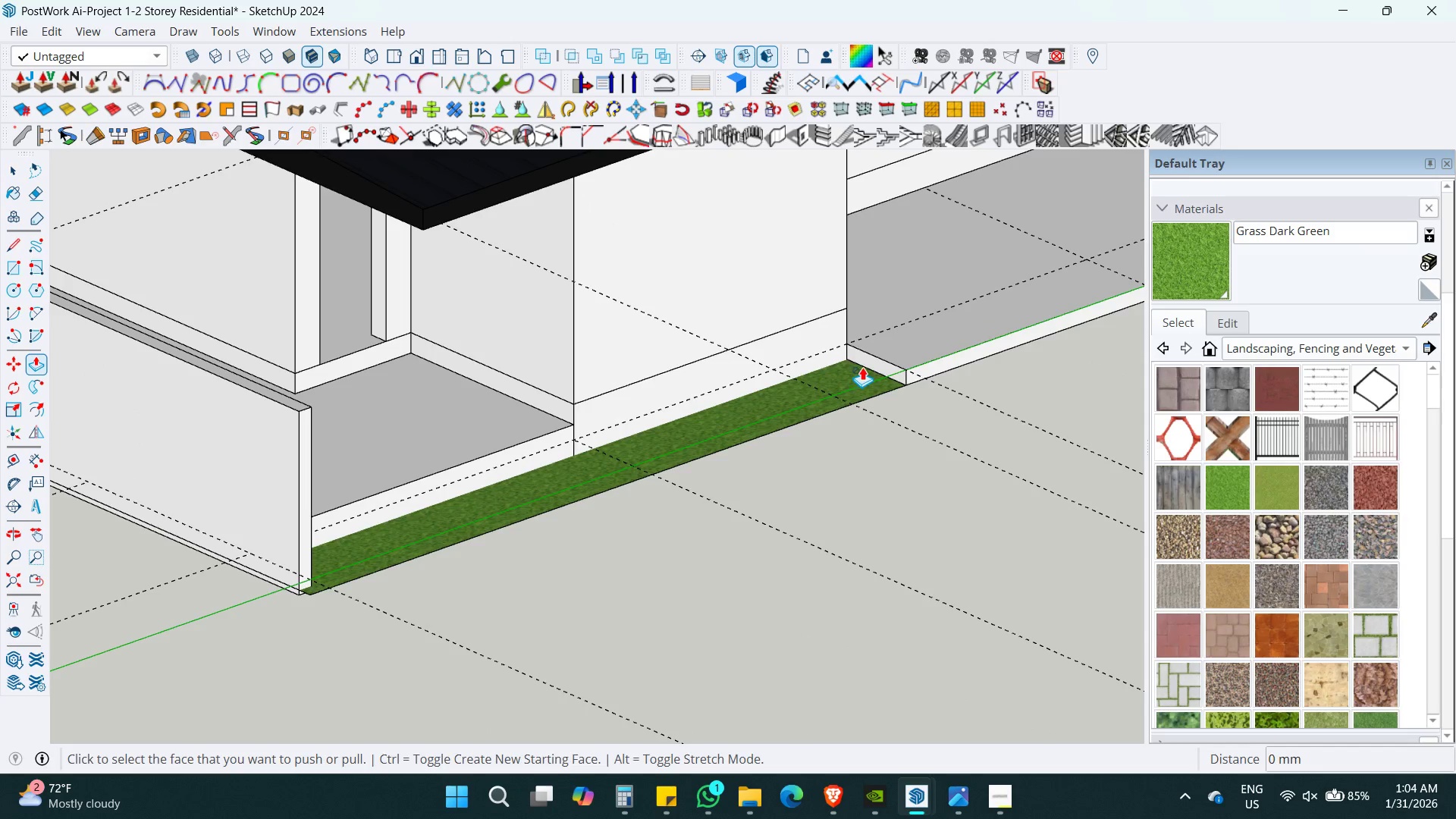 
scroll: coordinate [847, 400], scroll_direction: up, amount: 5.0
 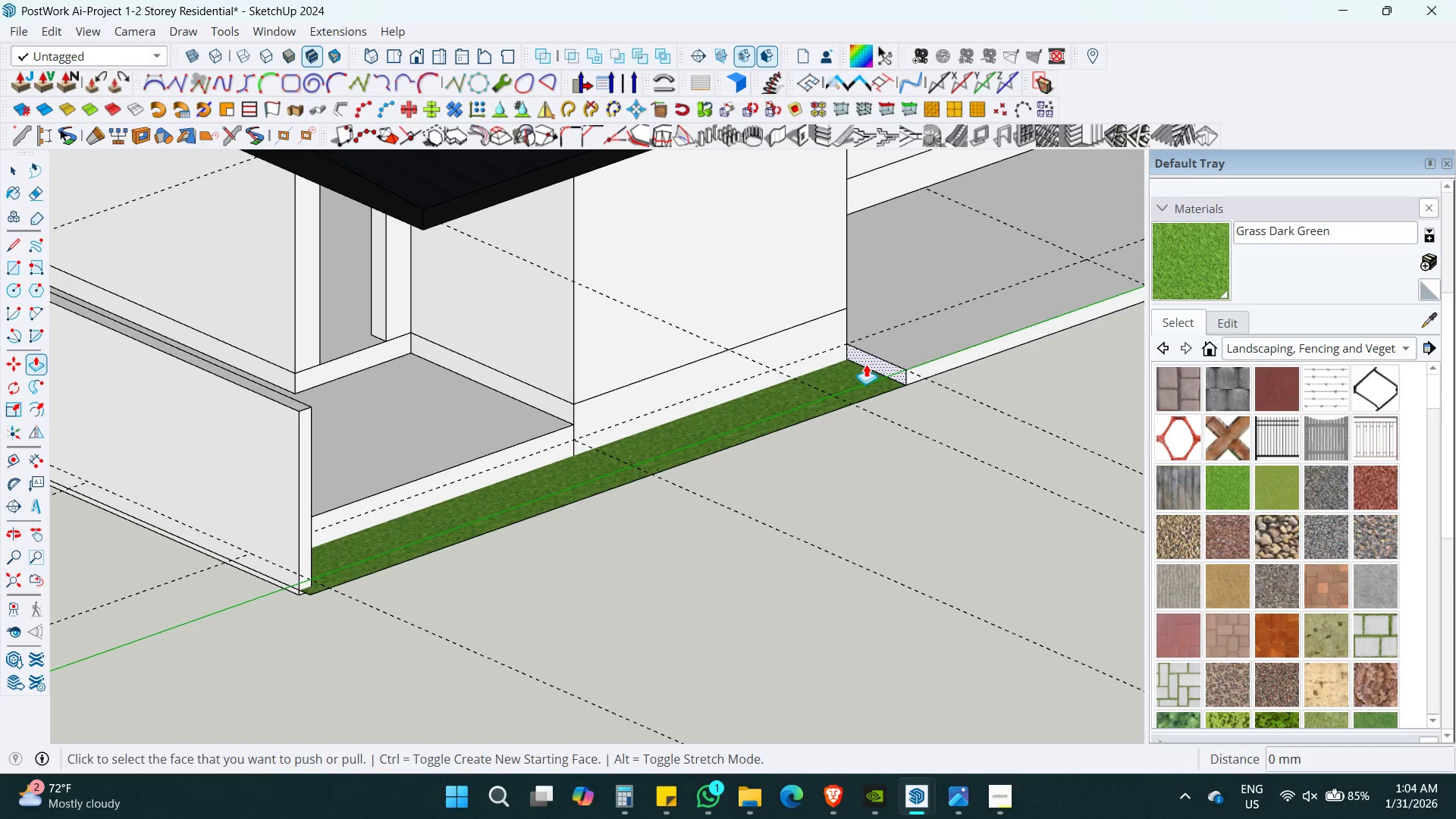 
left_click([868, 362])
 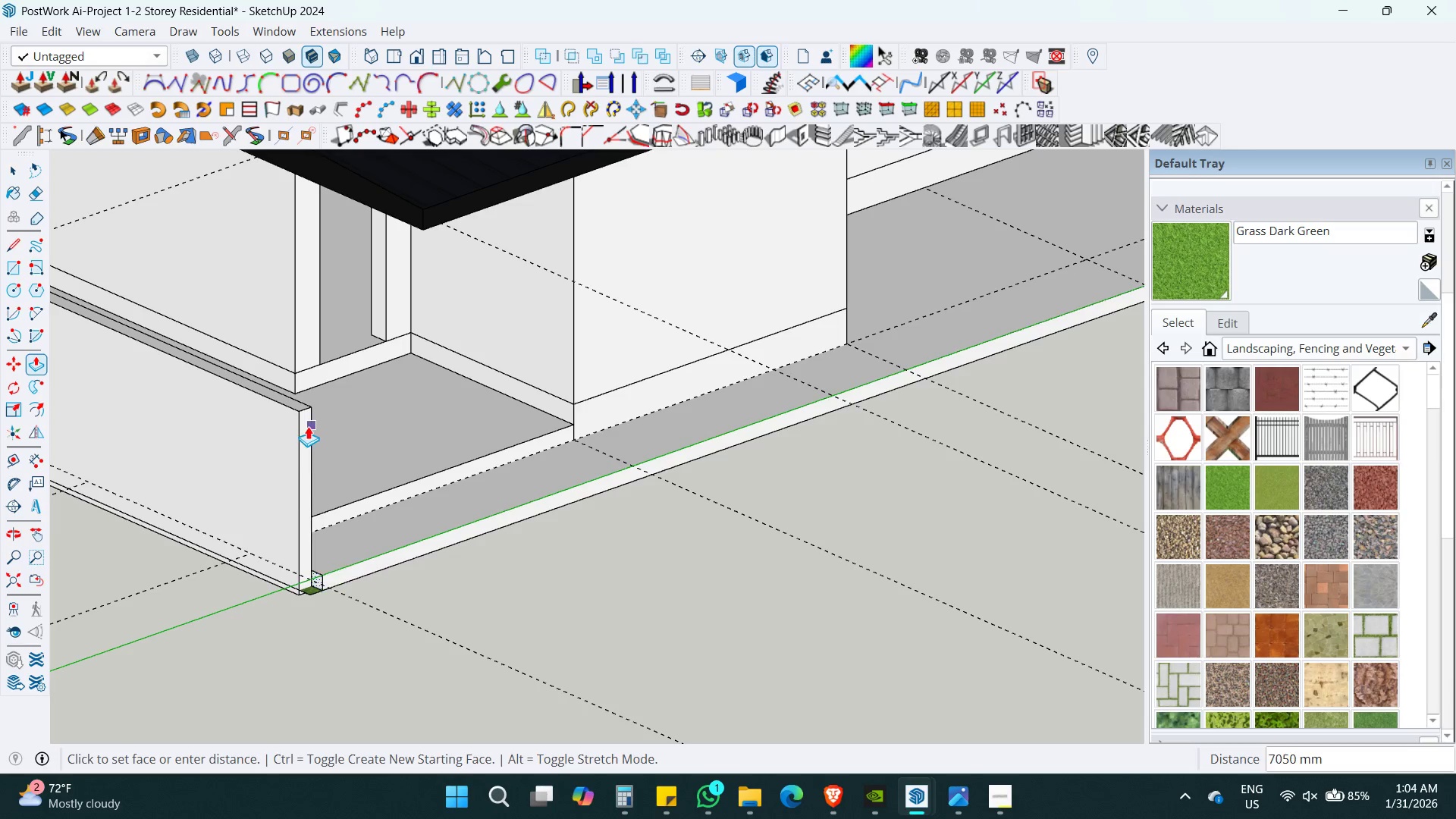 
left_click([313, 400])
 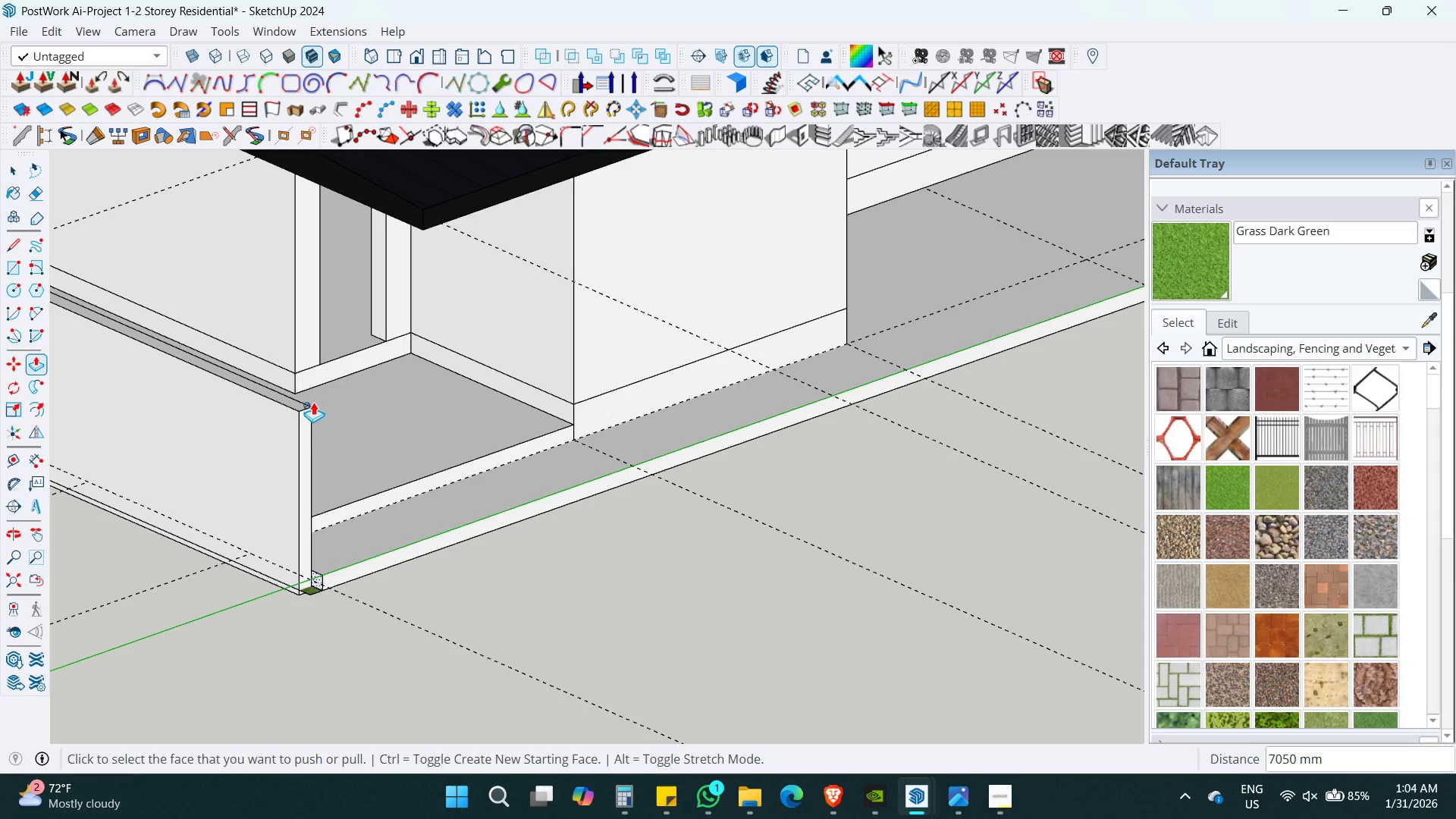 
key(Space)
 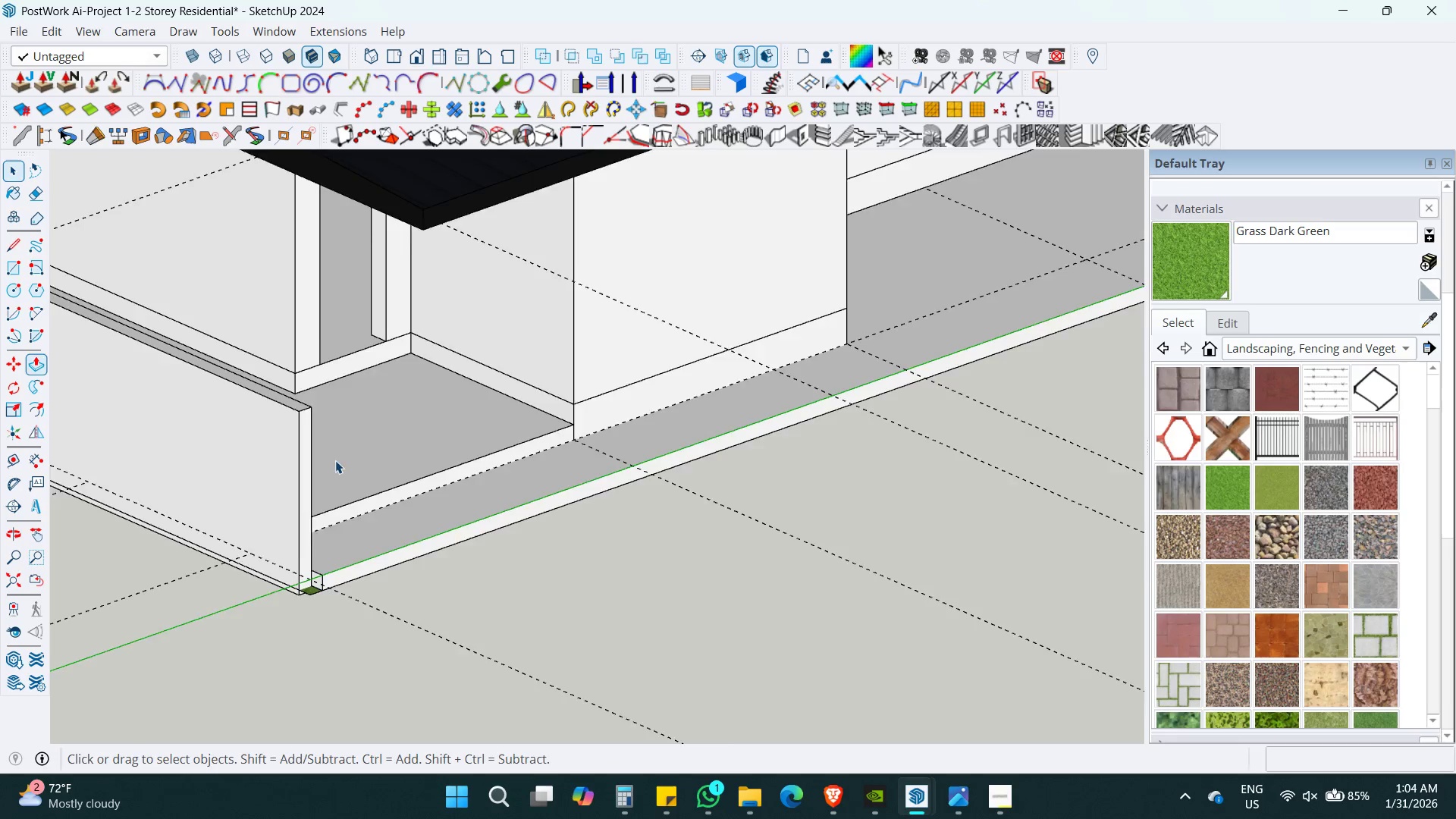 
scroll: coordinate [337, 463], scroll_direction: down, amount: 5.0
 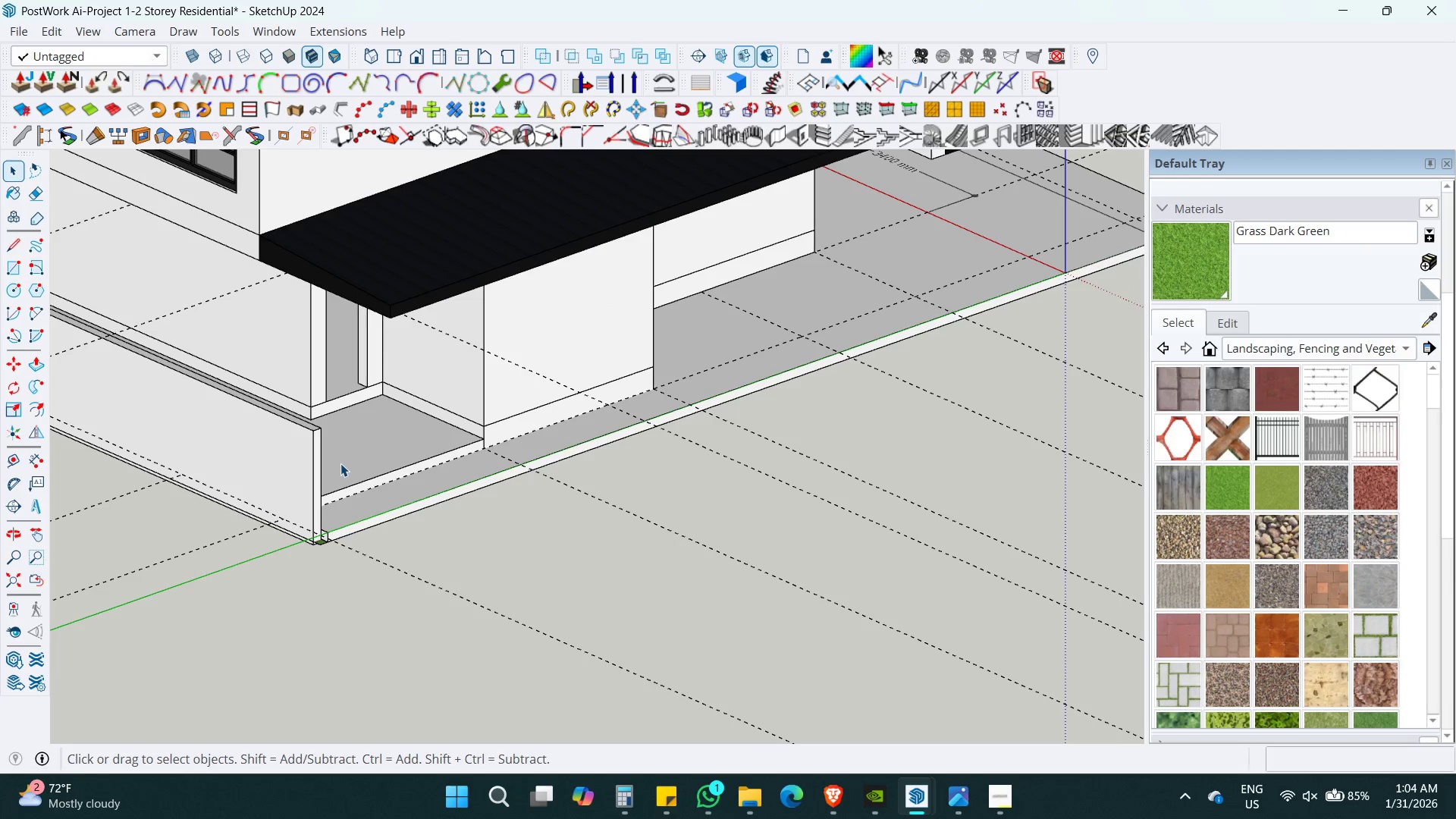 
key(J)
 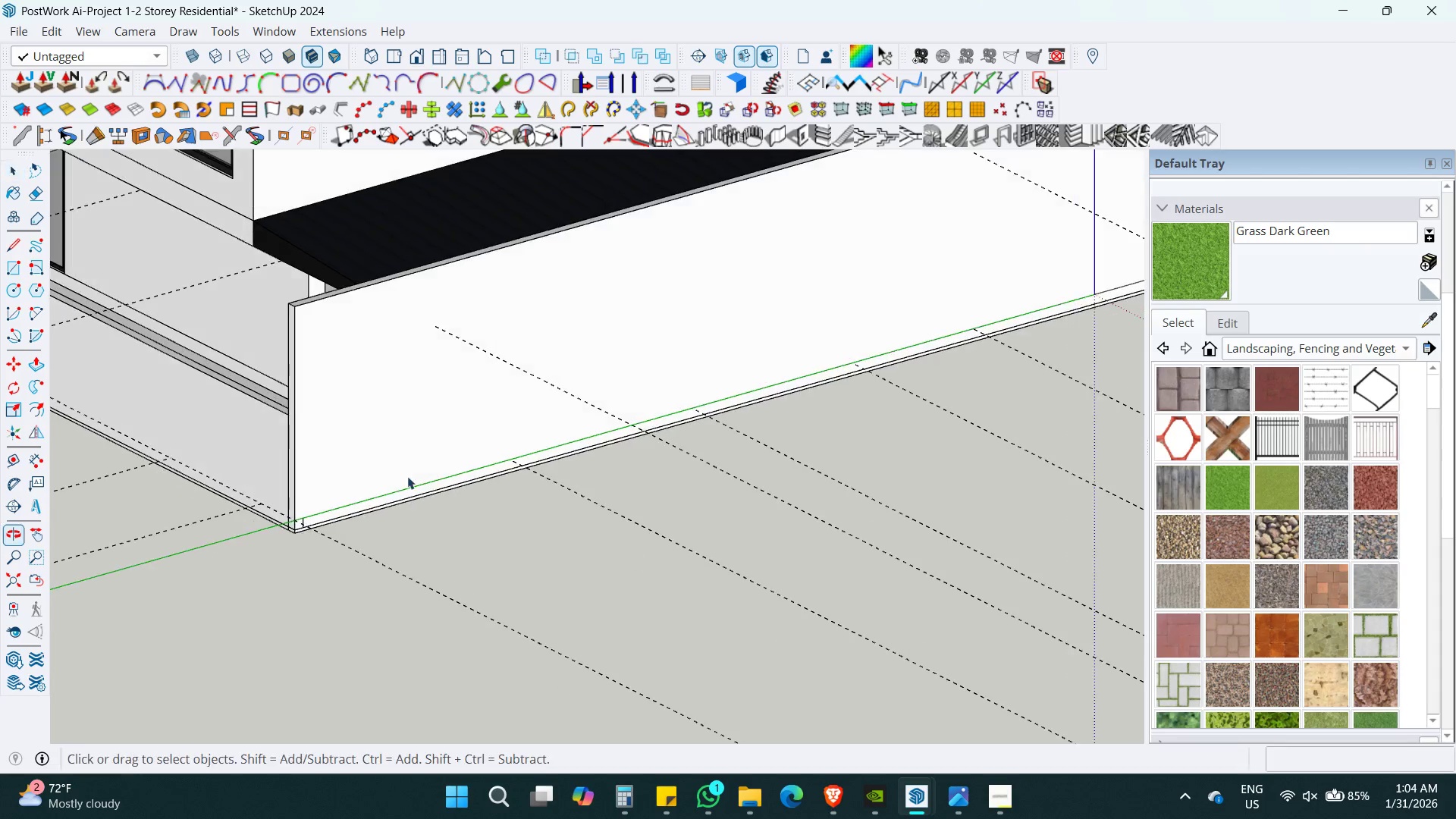 
key(Space)
 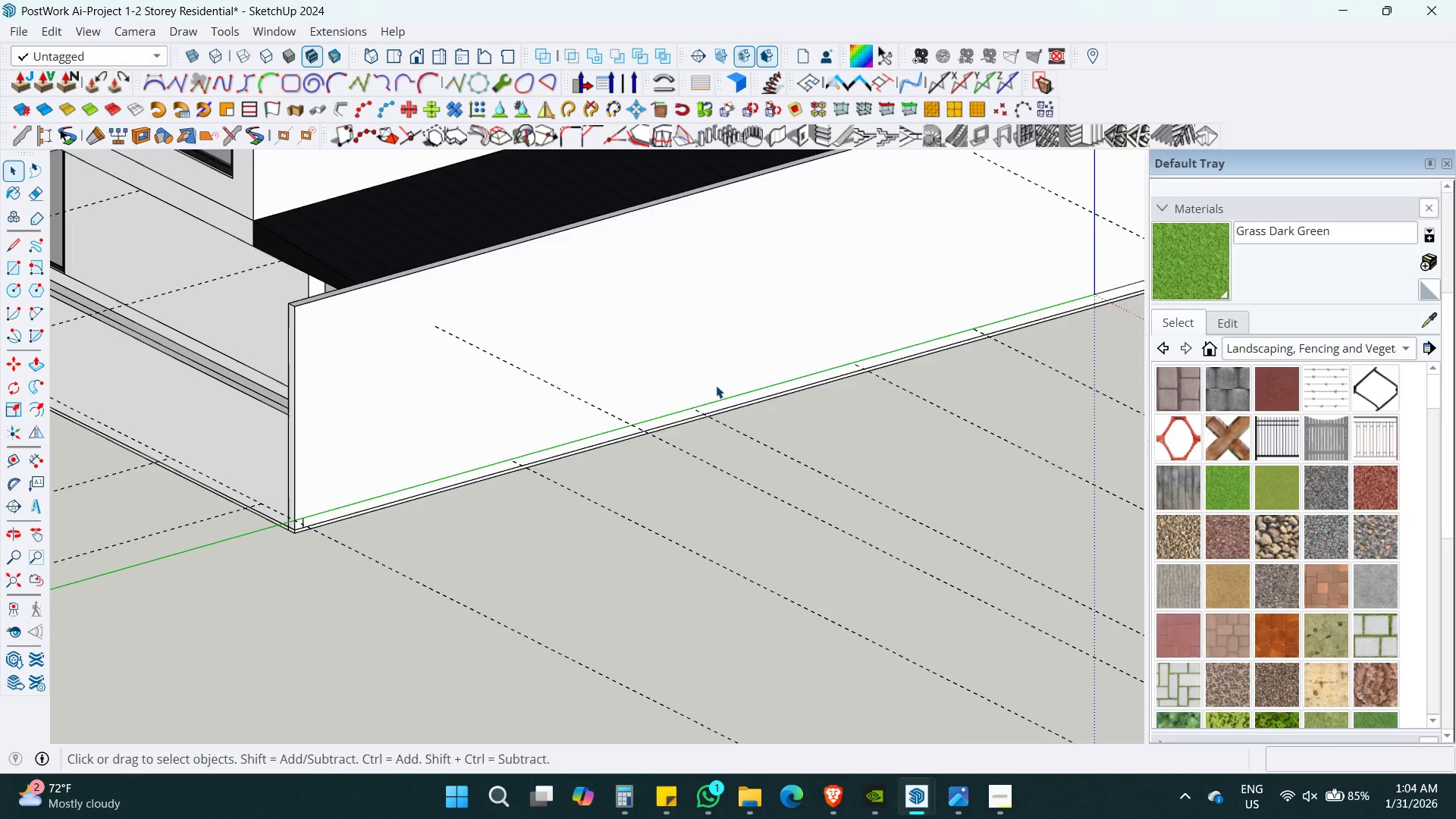 
key(Shift+ShiftLeft)
 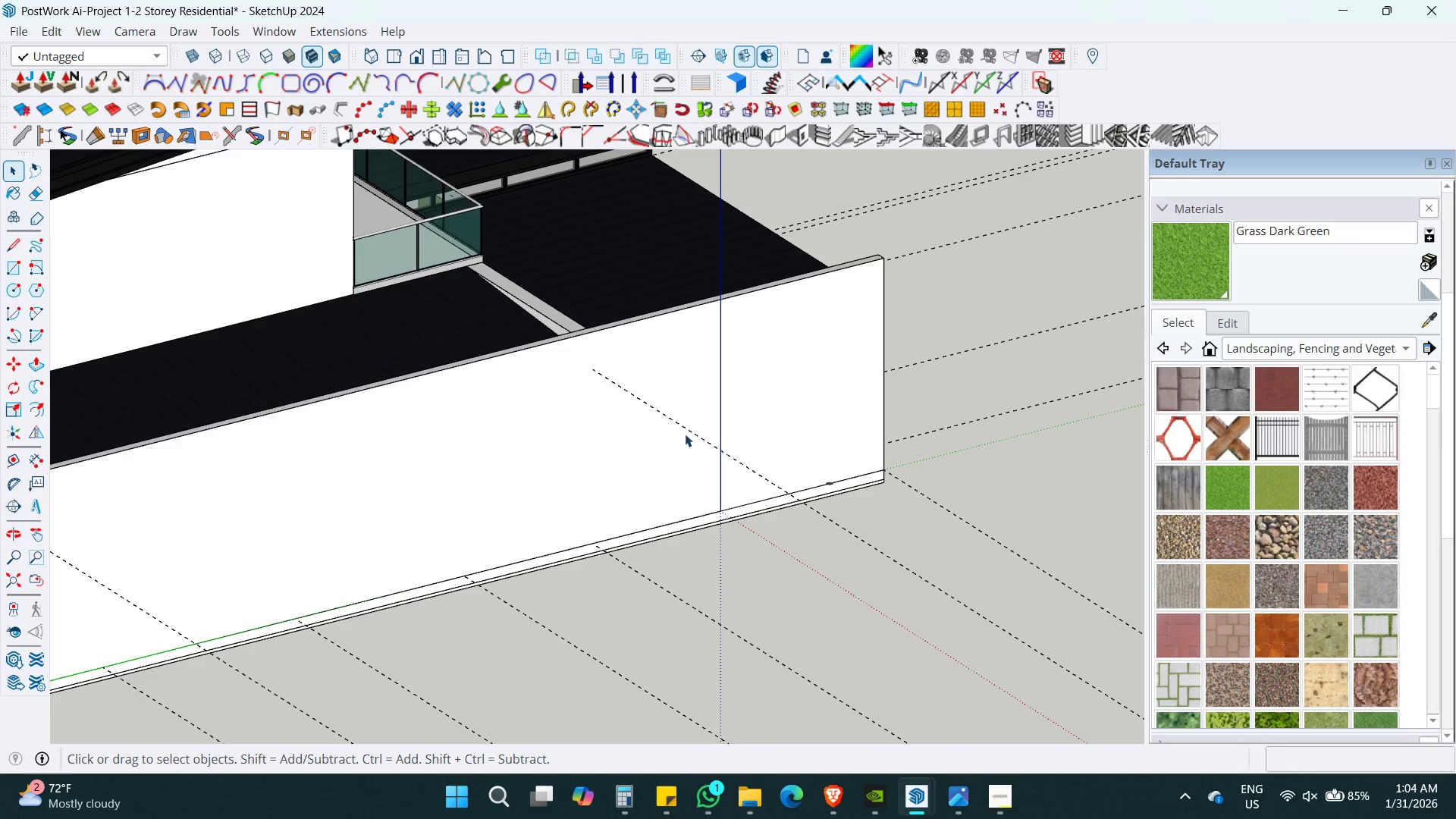 
key(Control+ControlLeft)
 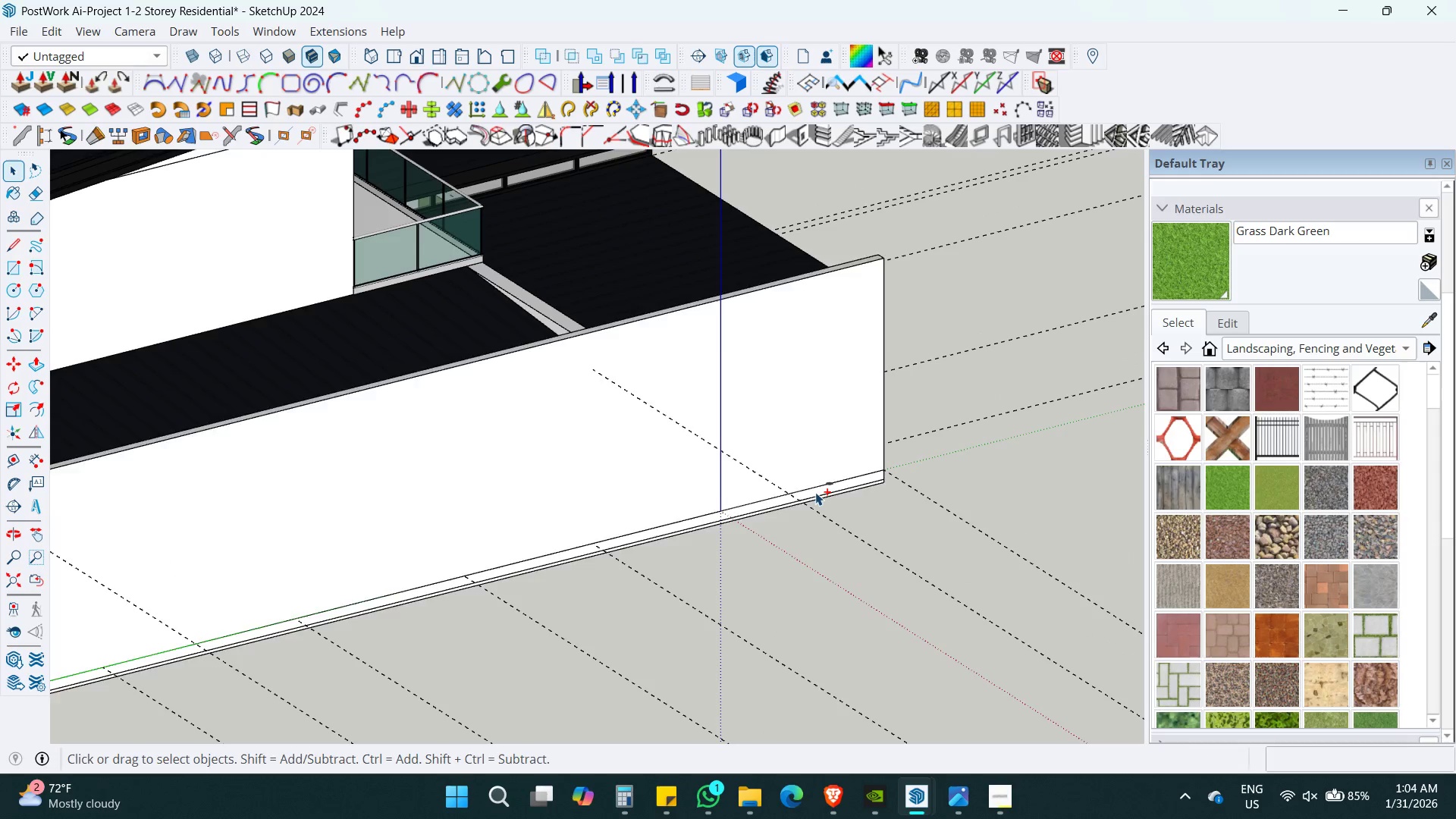 
key(Z)
 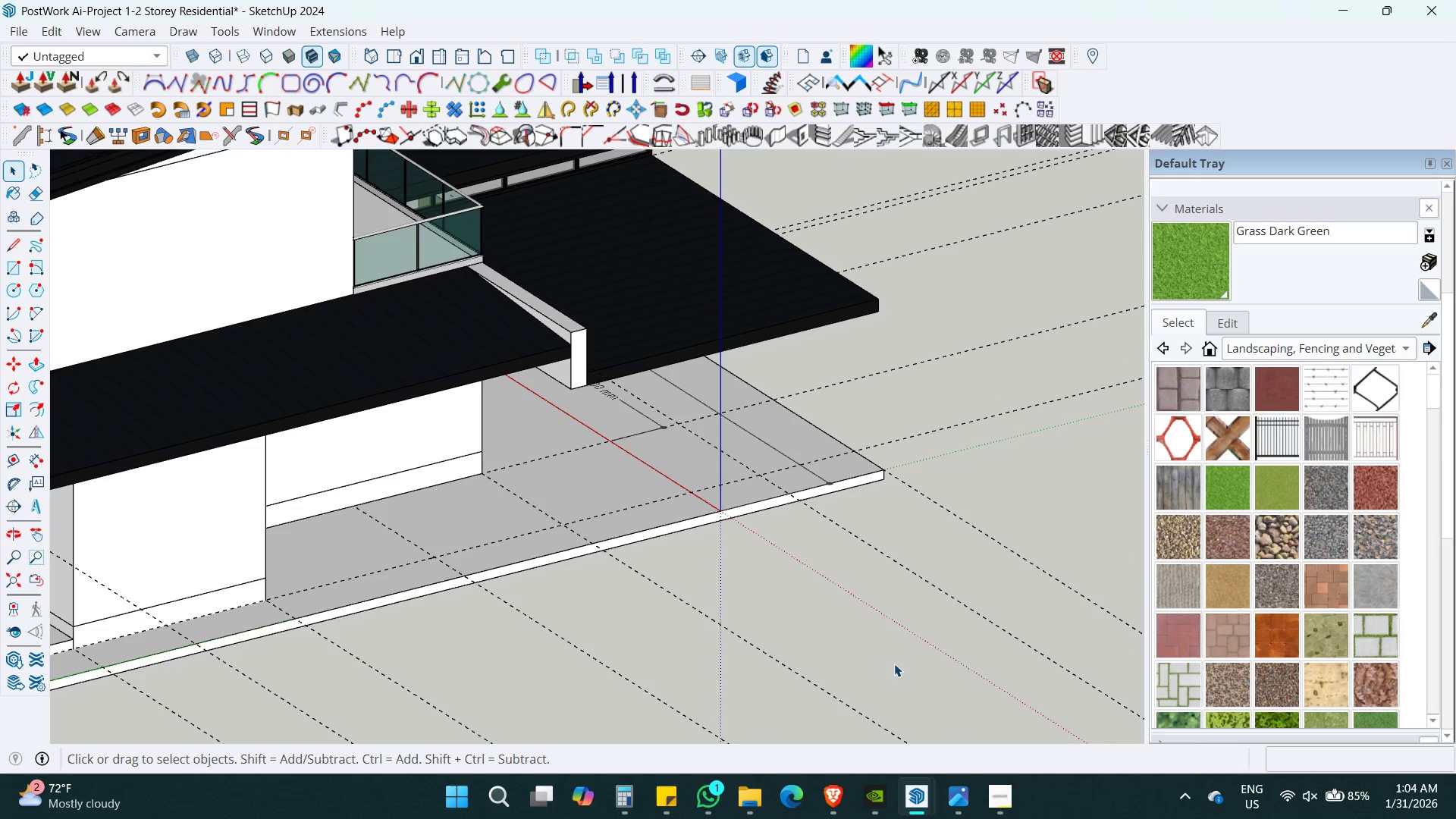 
key(Control+Shift+ShiftLeft)
 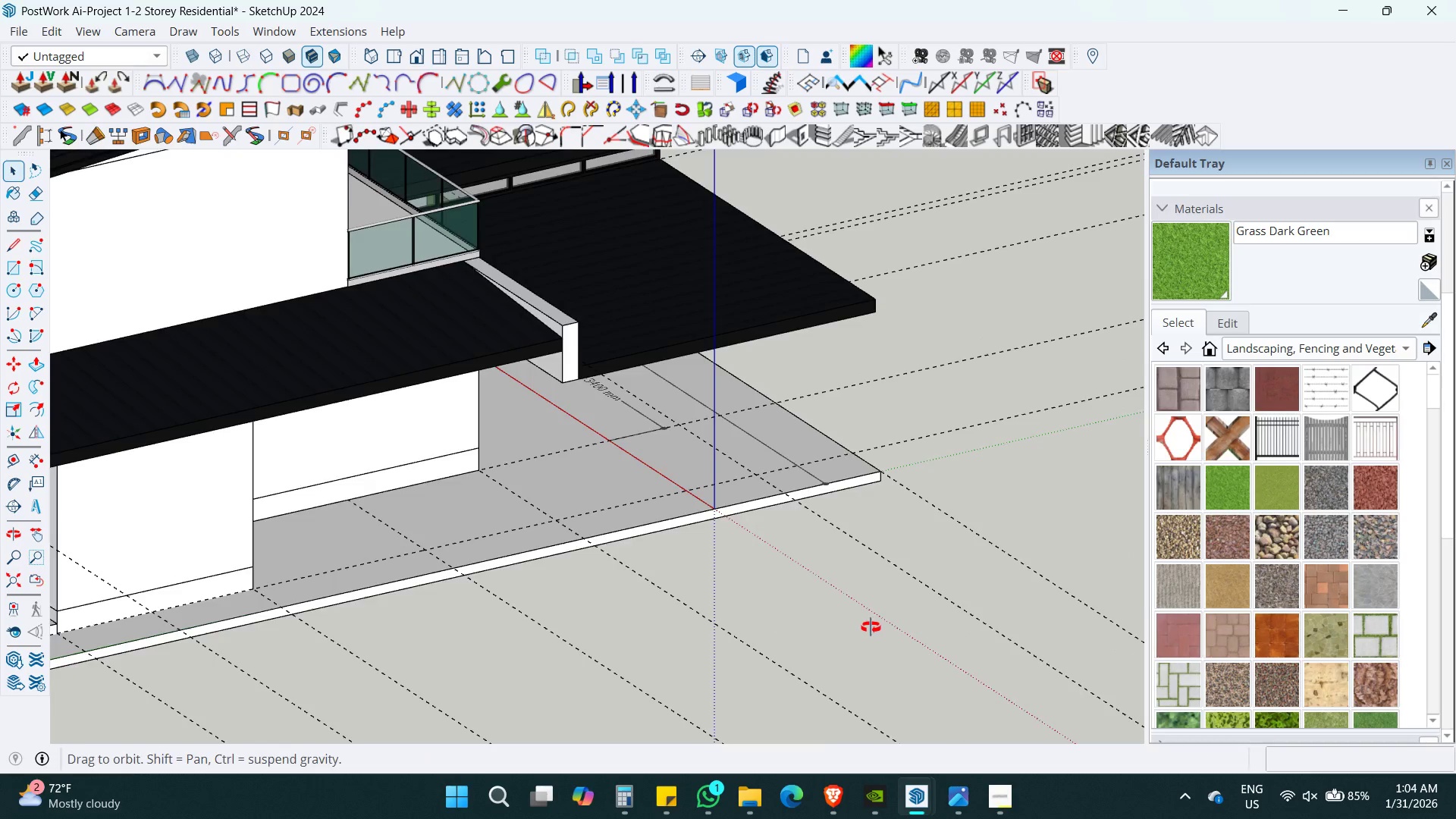 
key(Space)
 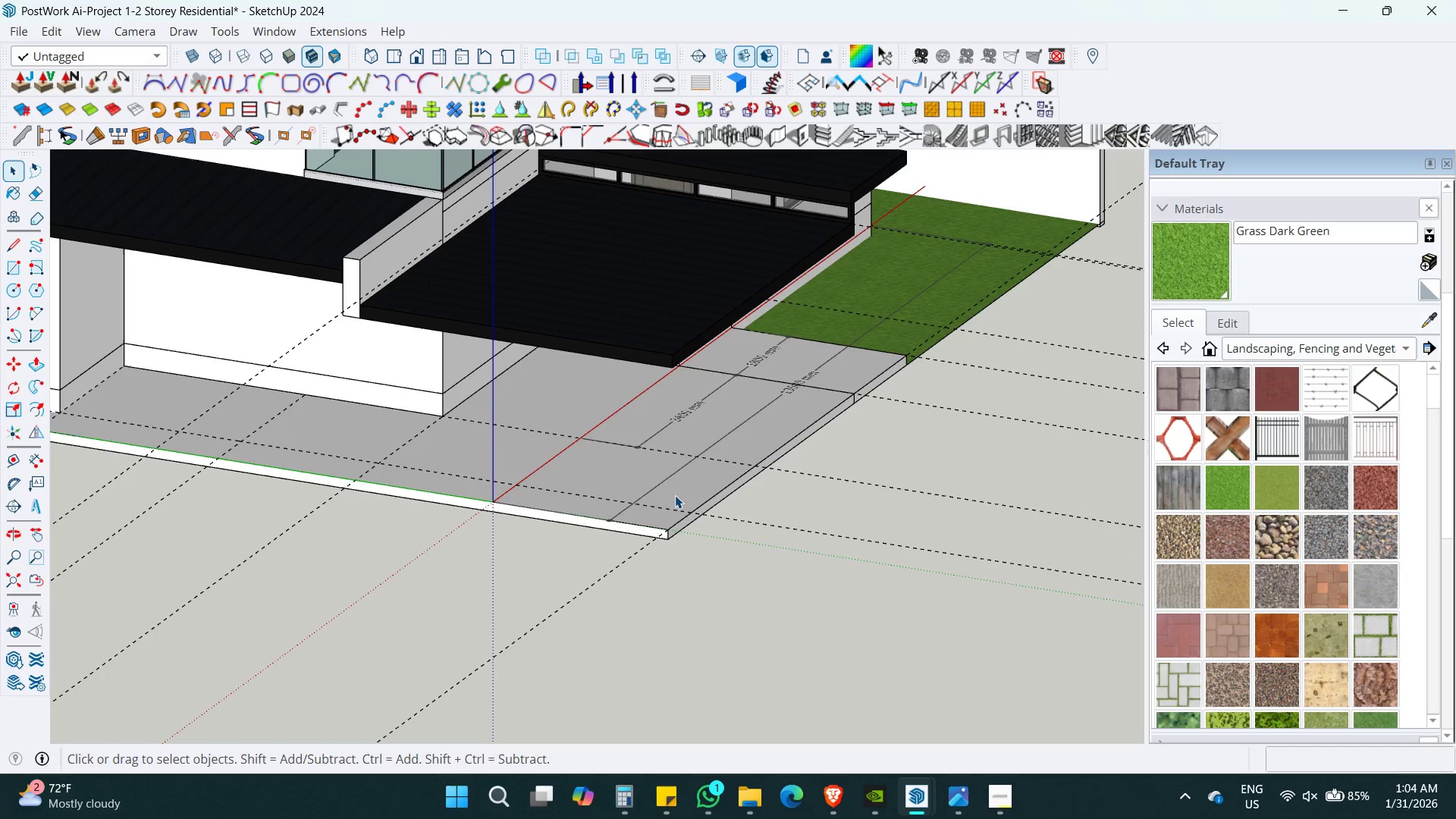 
double_click([675, 495])
 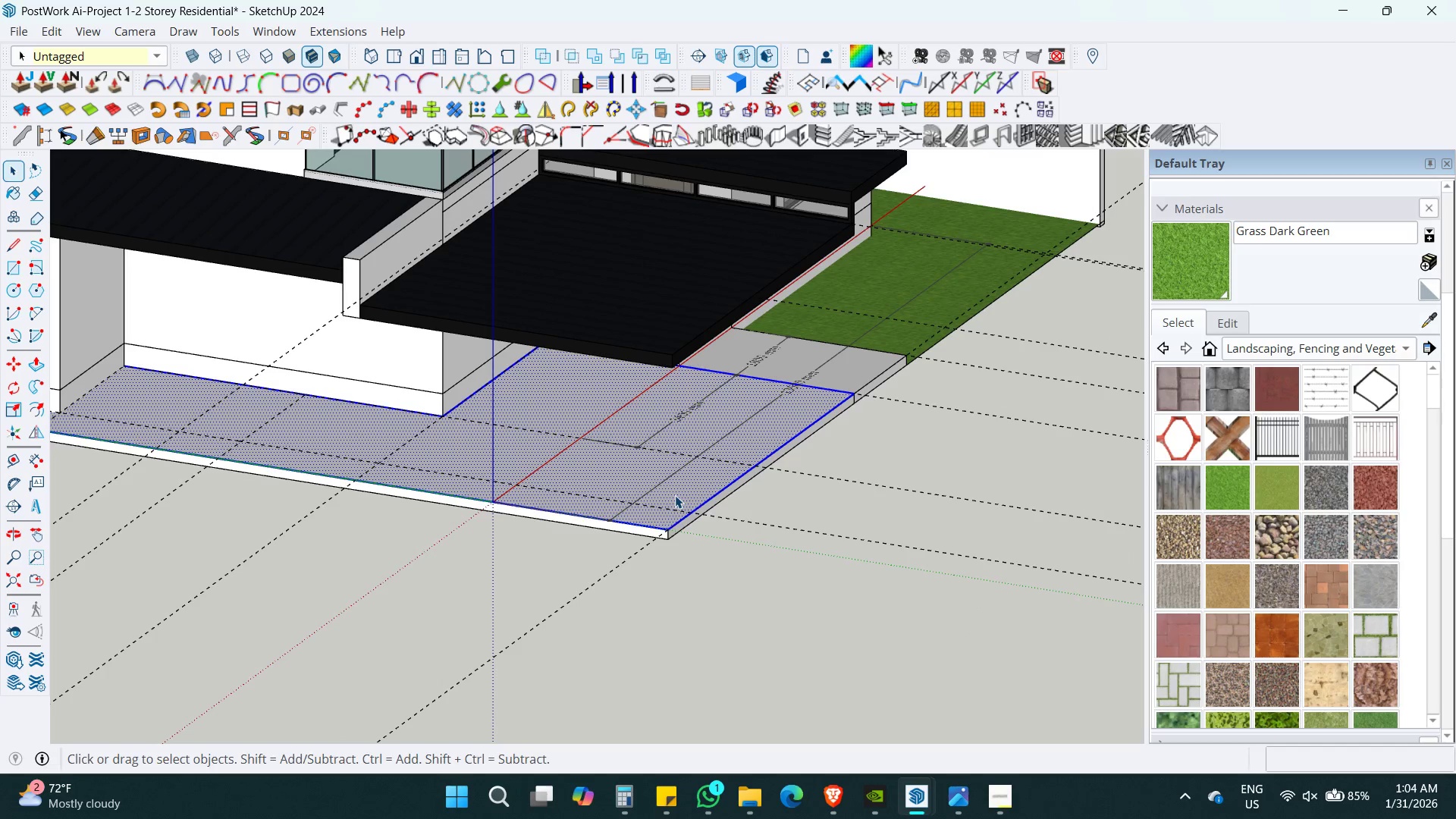 
triple_click([675, 495])
 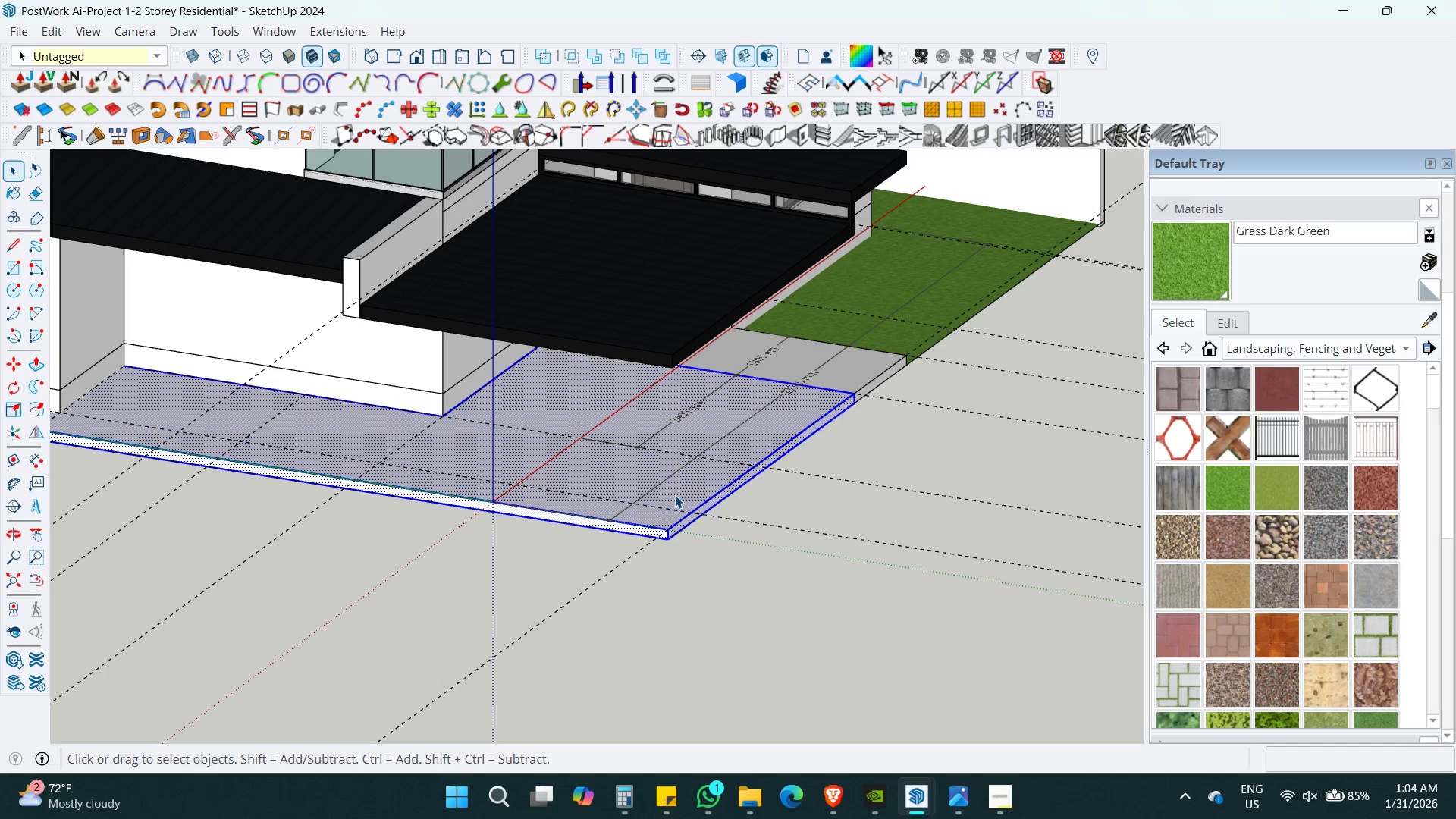 
key(Shift+ShiftLeft)
 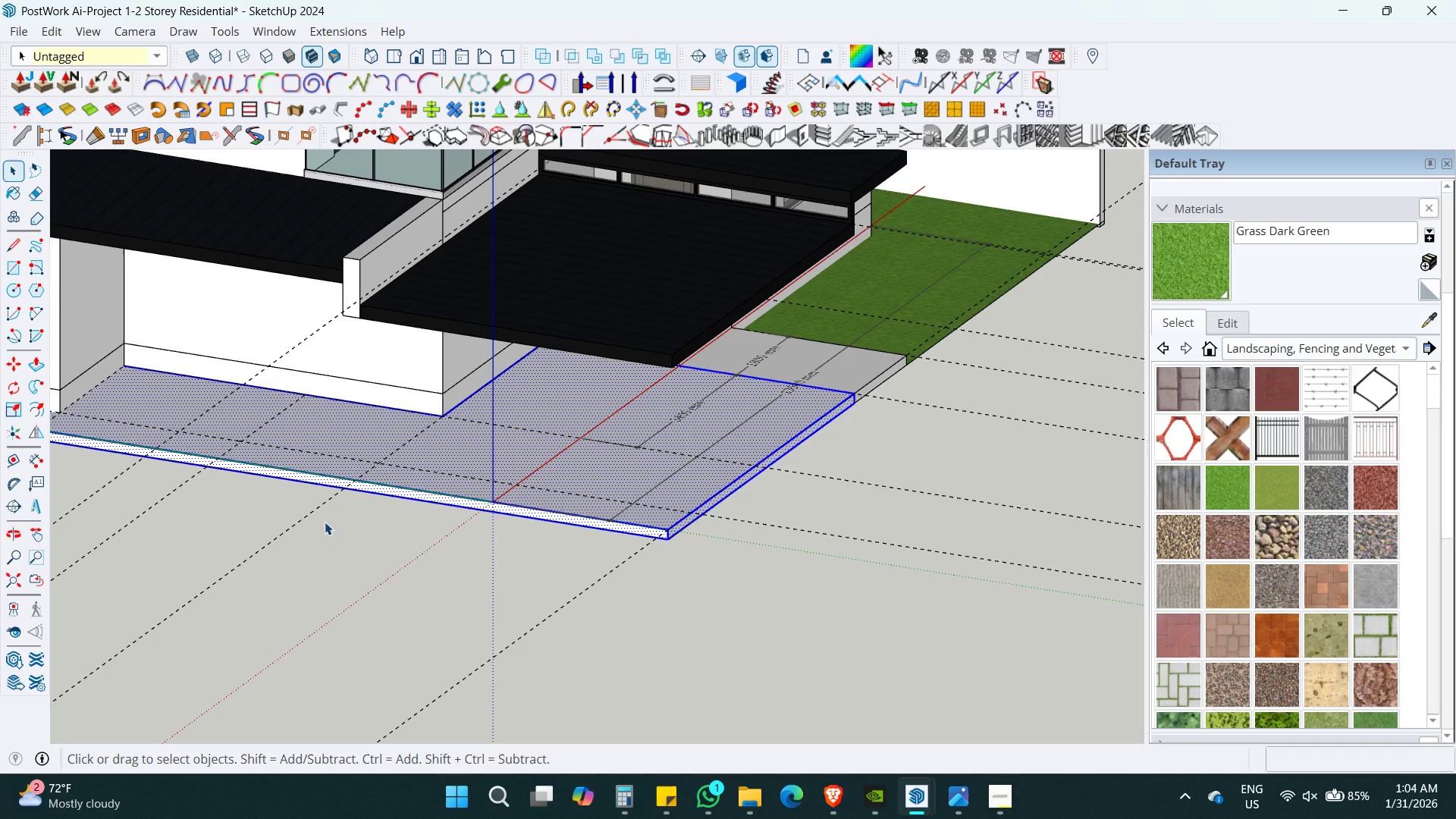 
key(Q)
 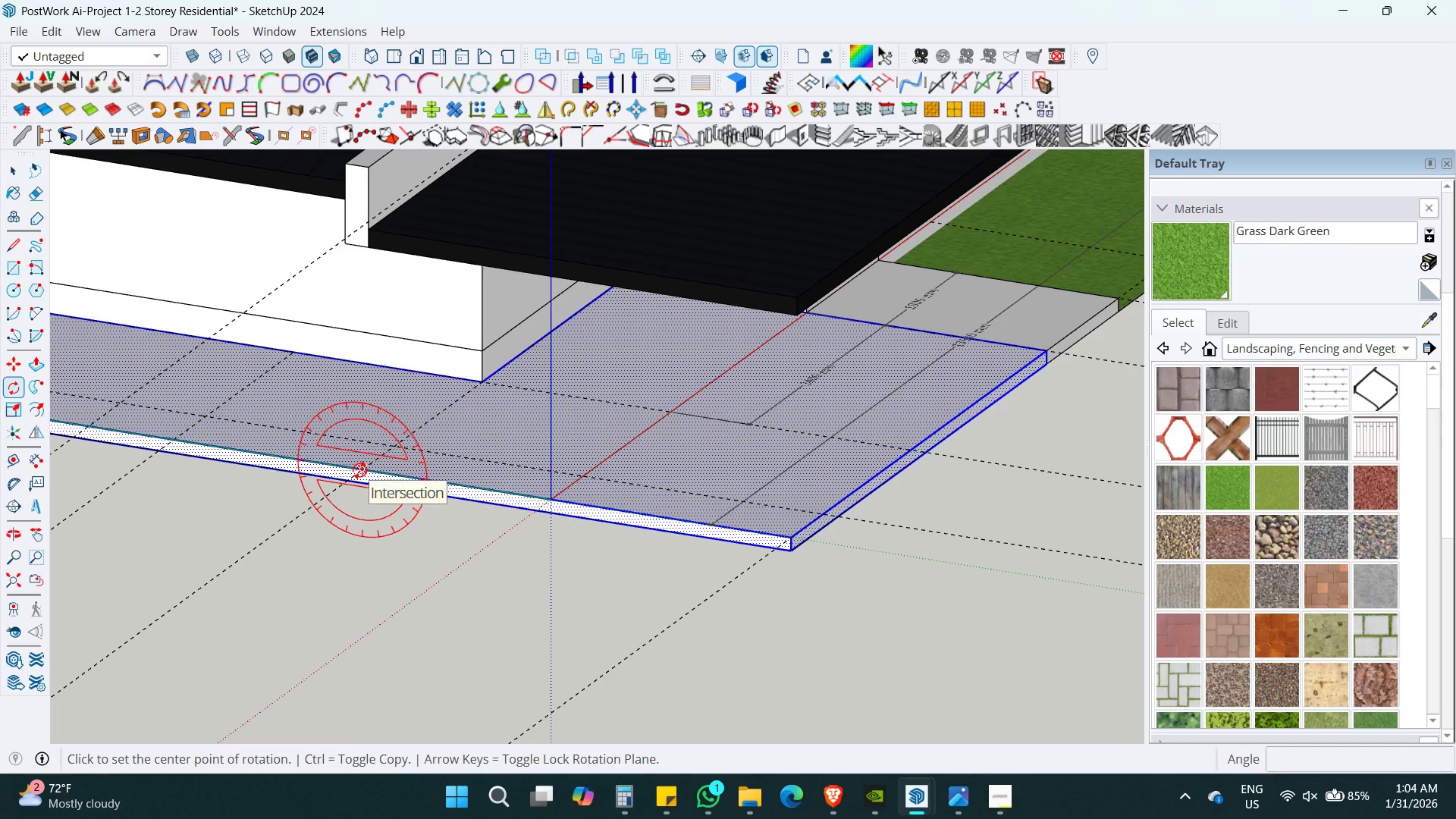 
scroll: coordinate [337, 509], scroll_direction: up, amount: 3.0
 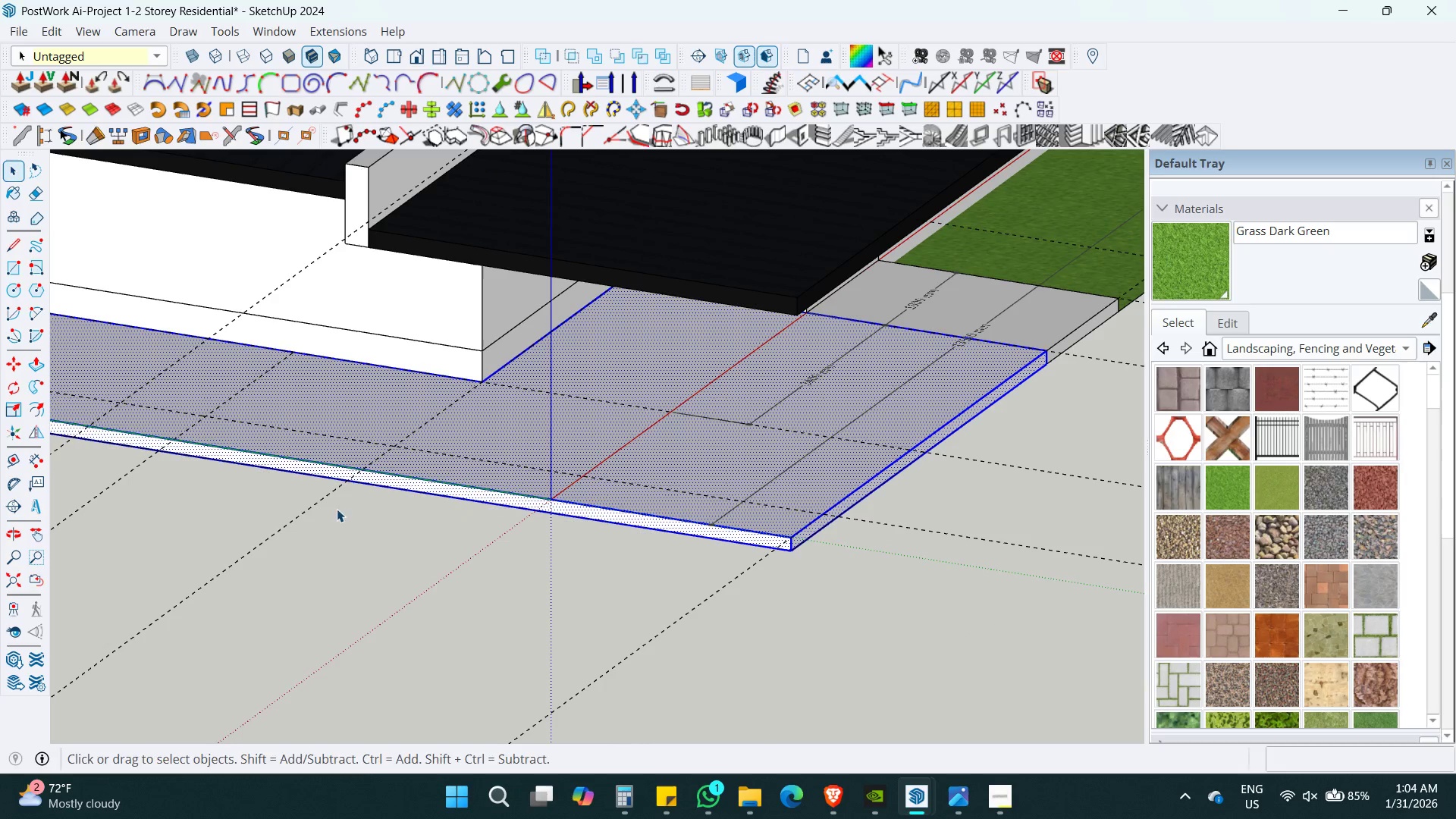 
key(A)
 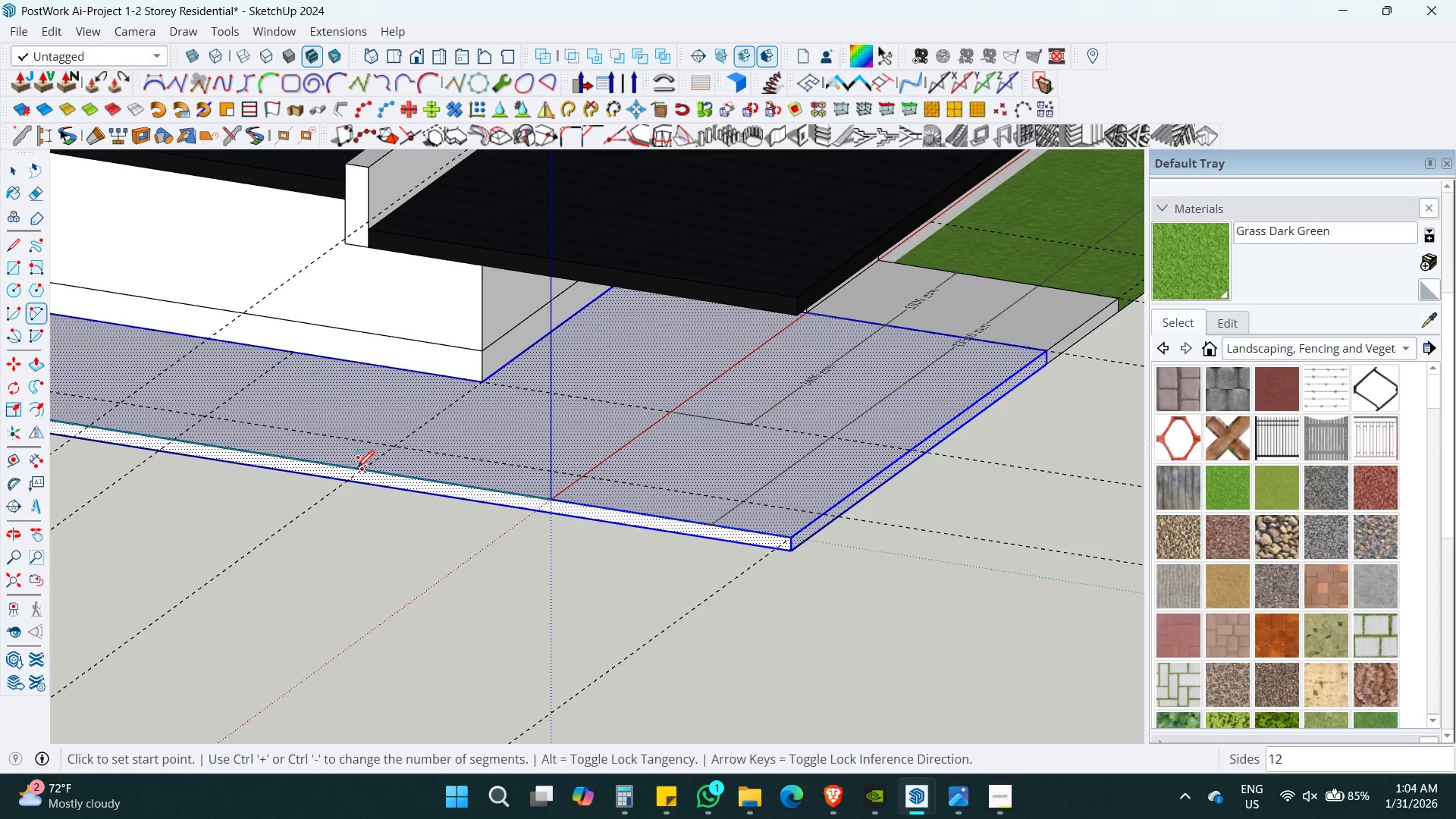 
left_click([357, 467])
 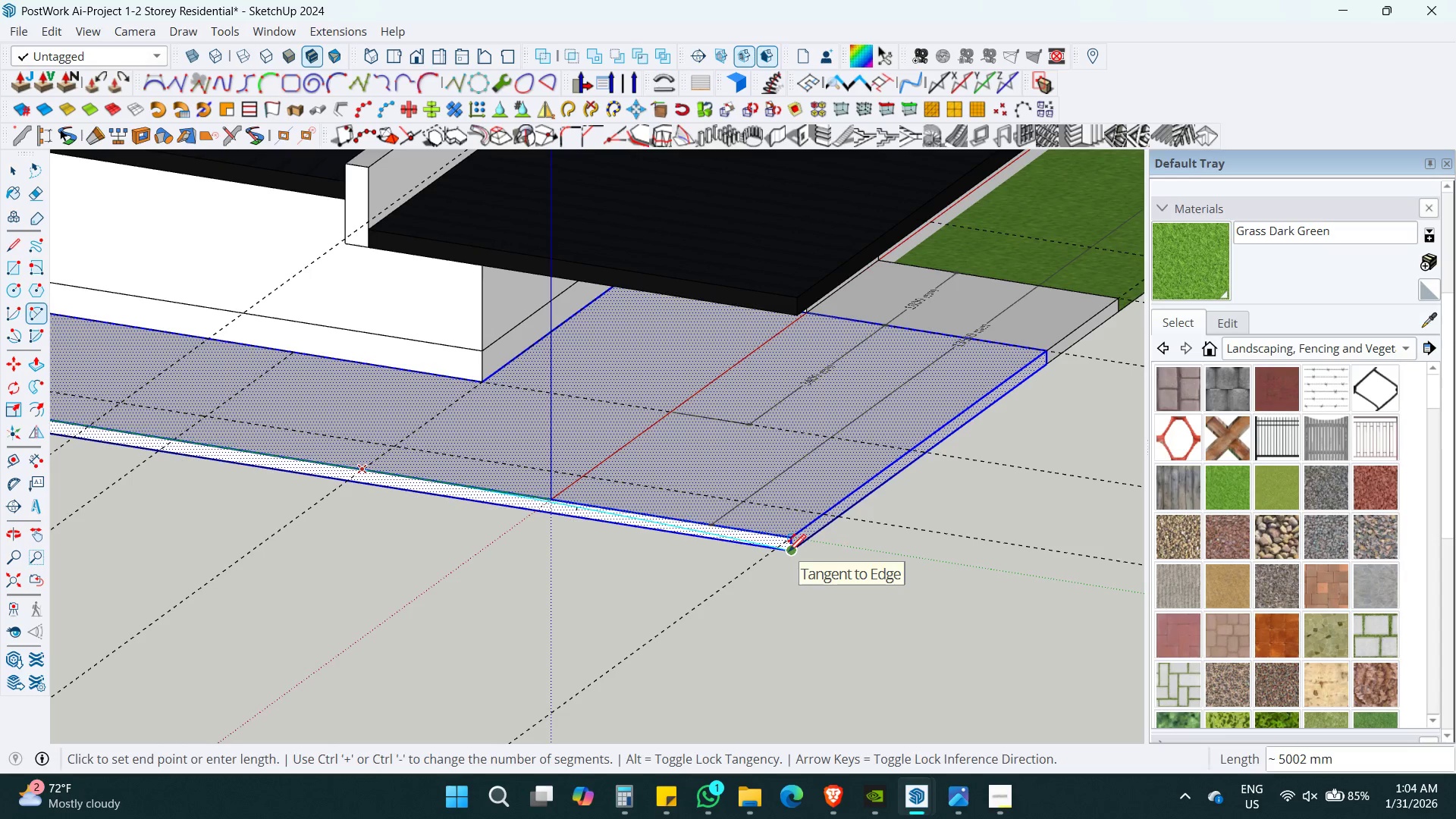 
double_click([789, 551])
 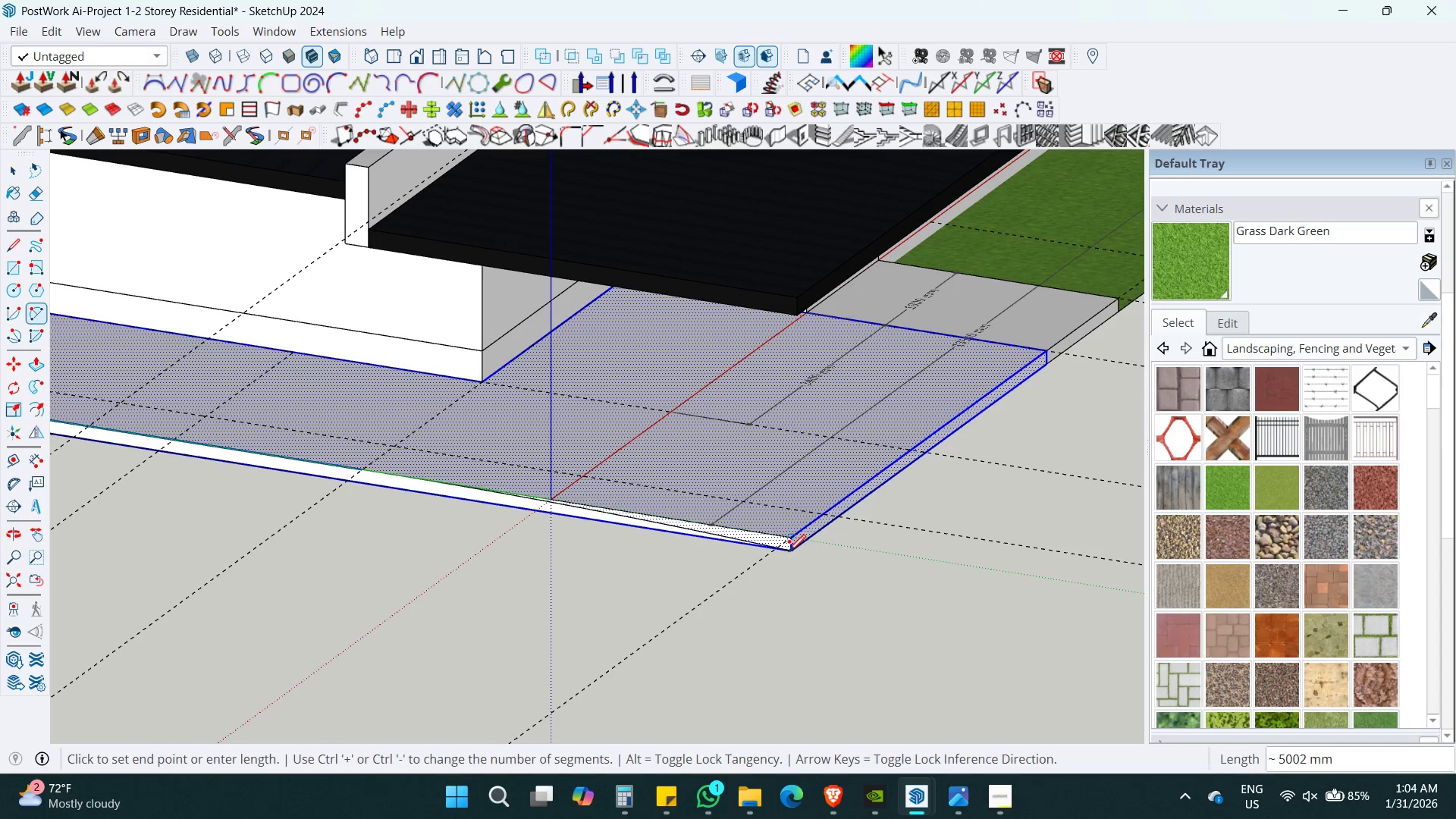 
key(Space)
 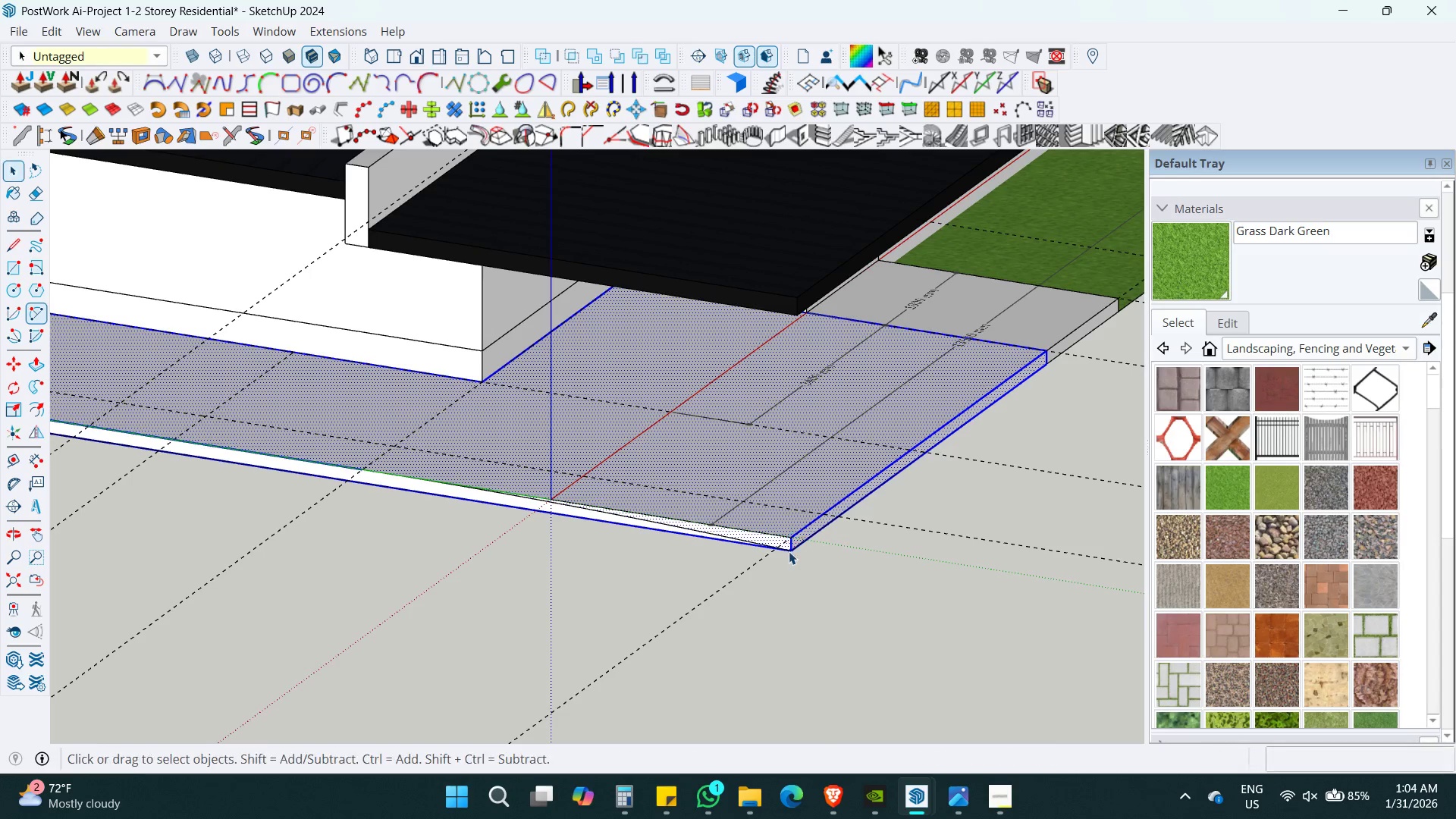 
key(P)
 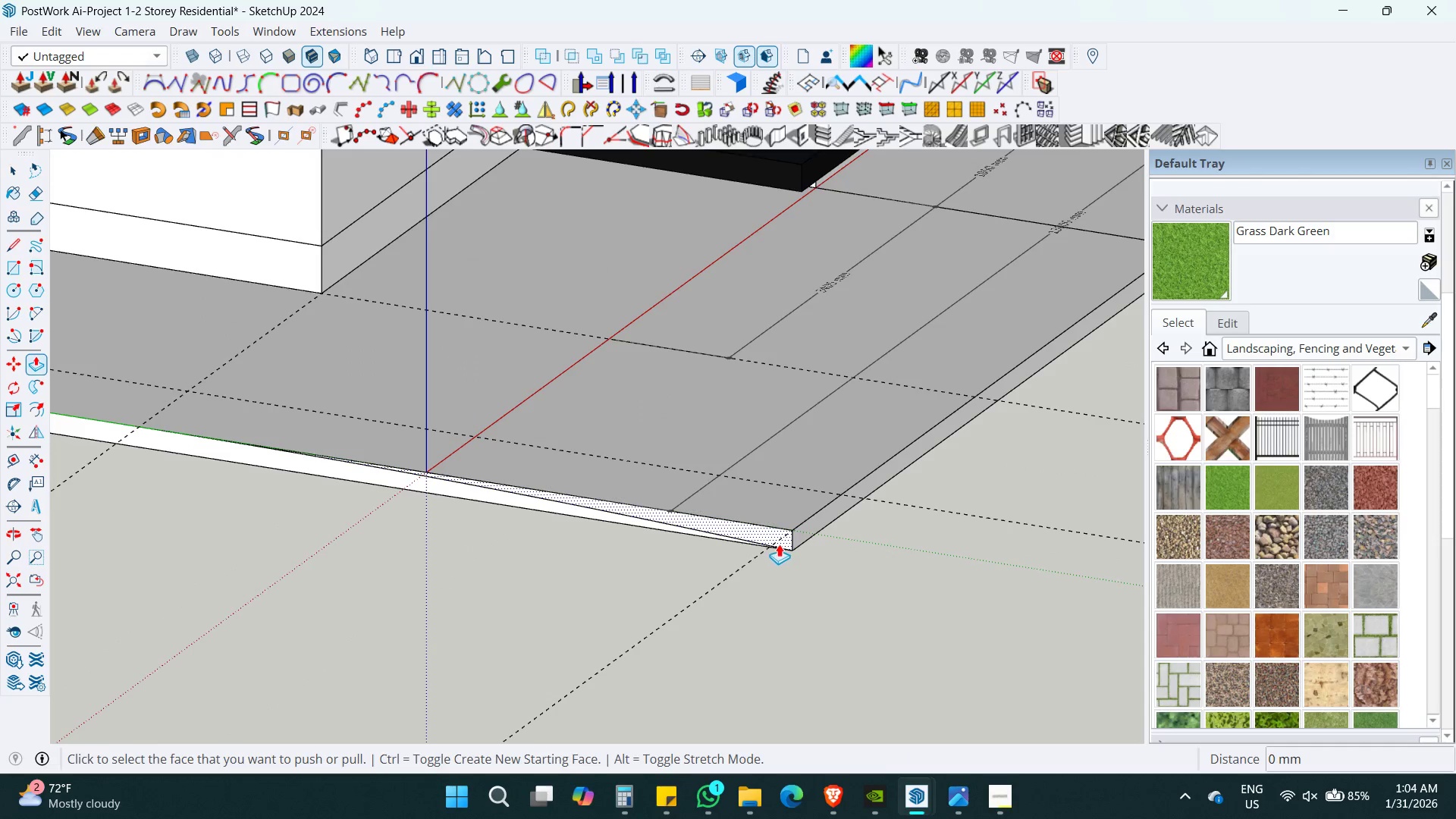 
scroll: coordinate [789, 551], scroll_direction: up, amount: 4.0
 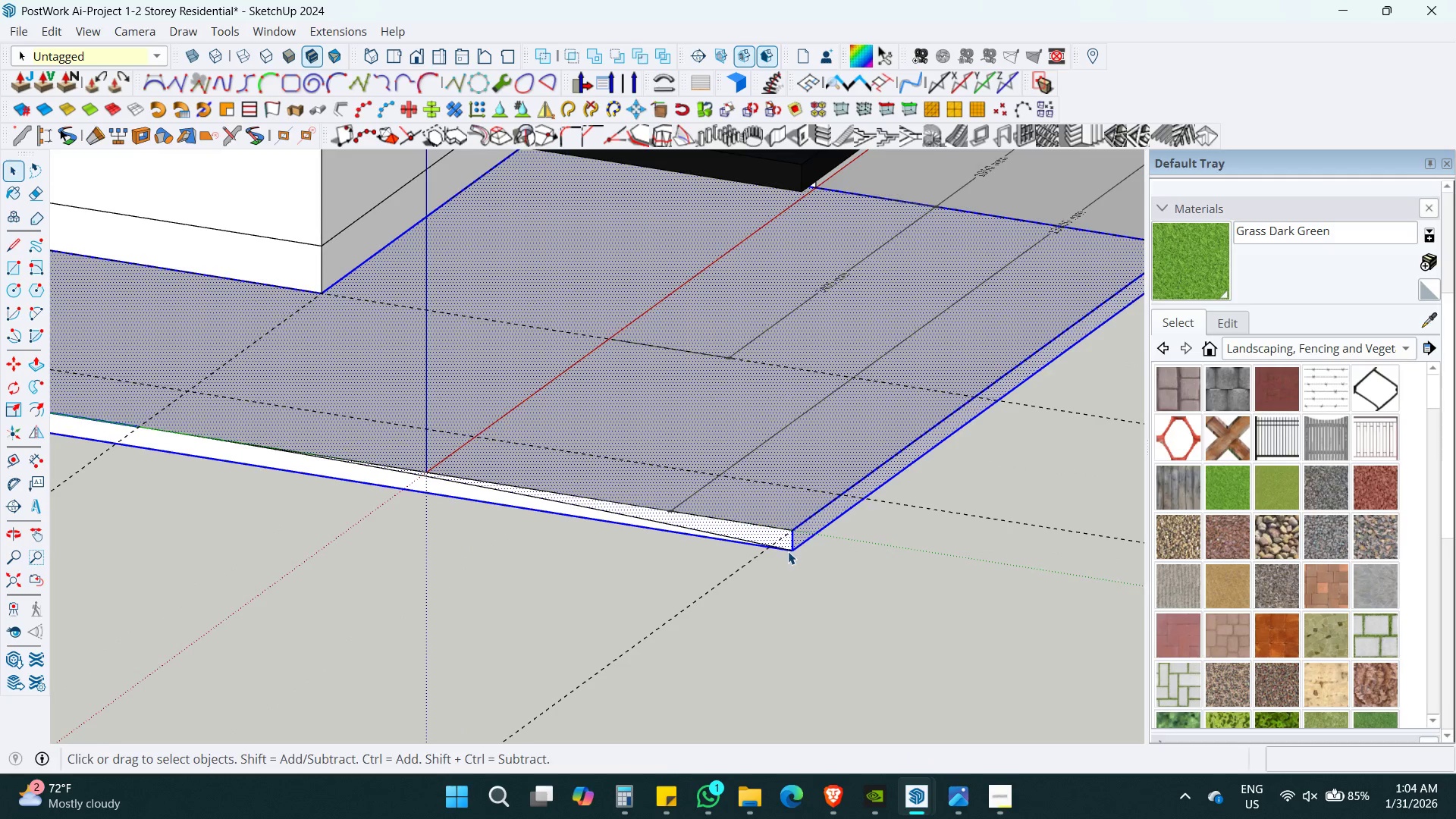 
left_click([779, 541])
 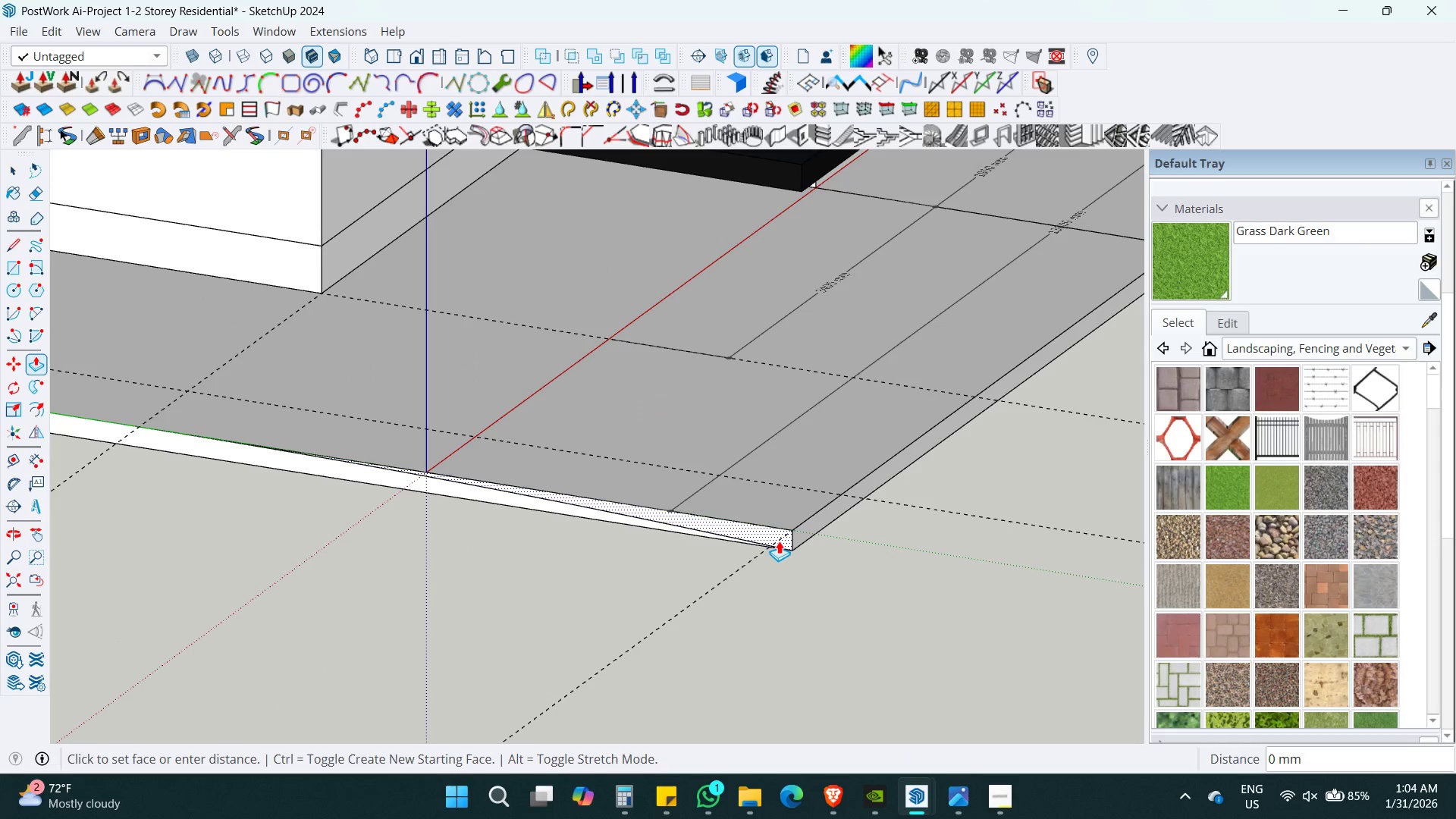 
hold_key(key=ShiftLeft, duration=0.41)
 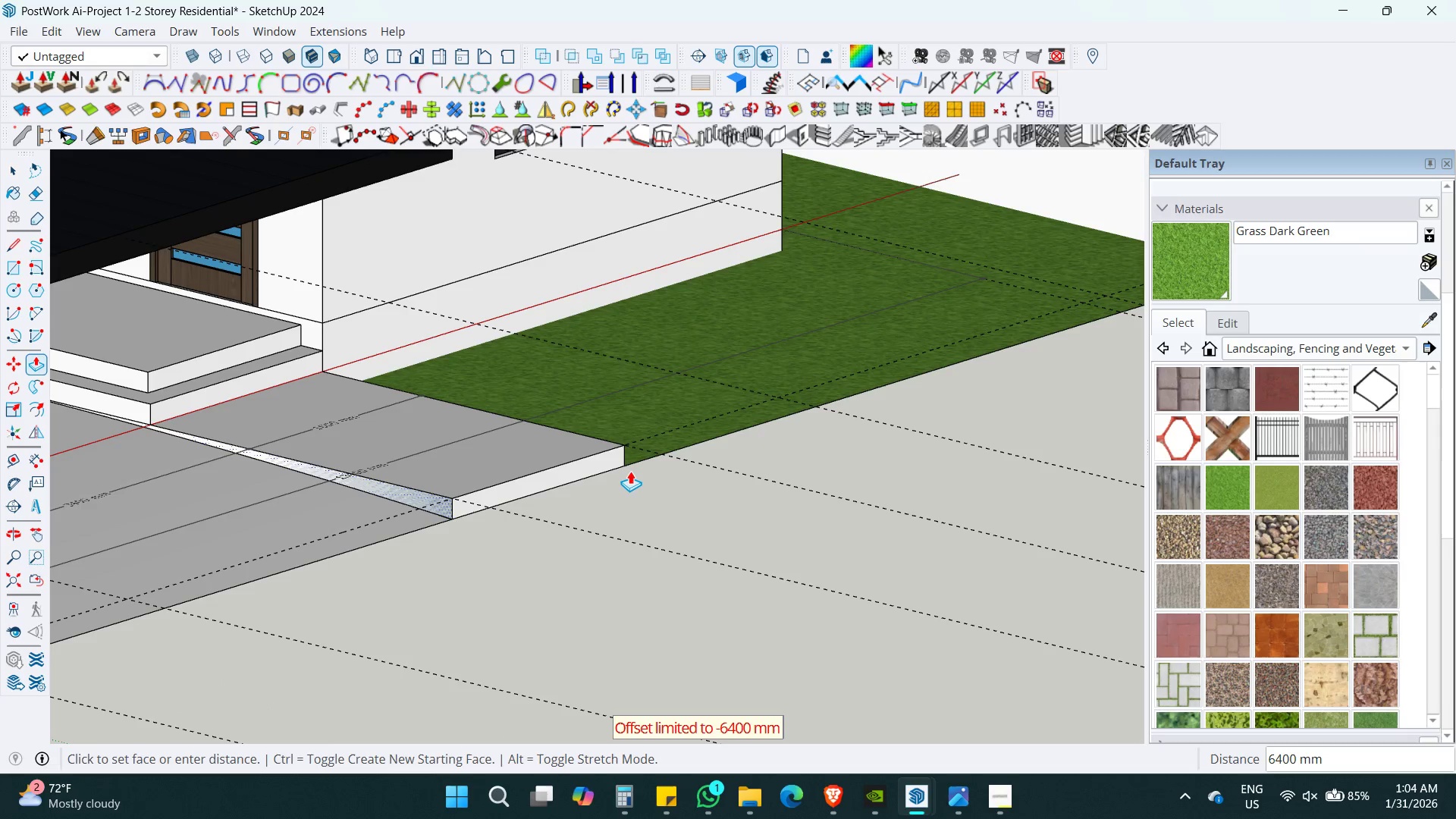 
left_click([630, 471])
 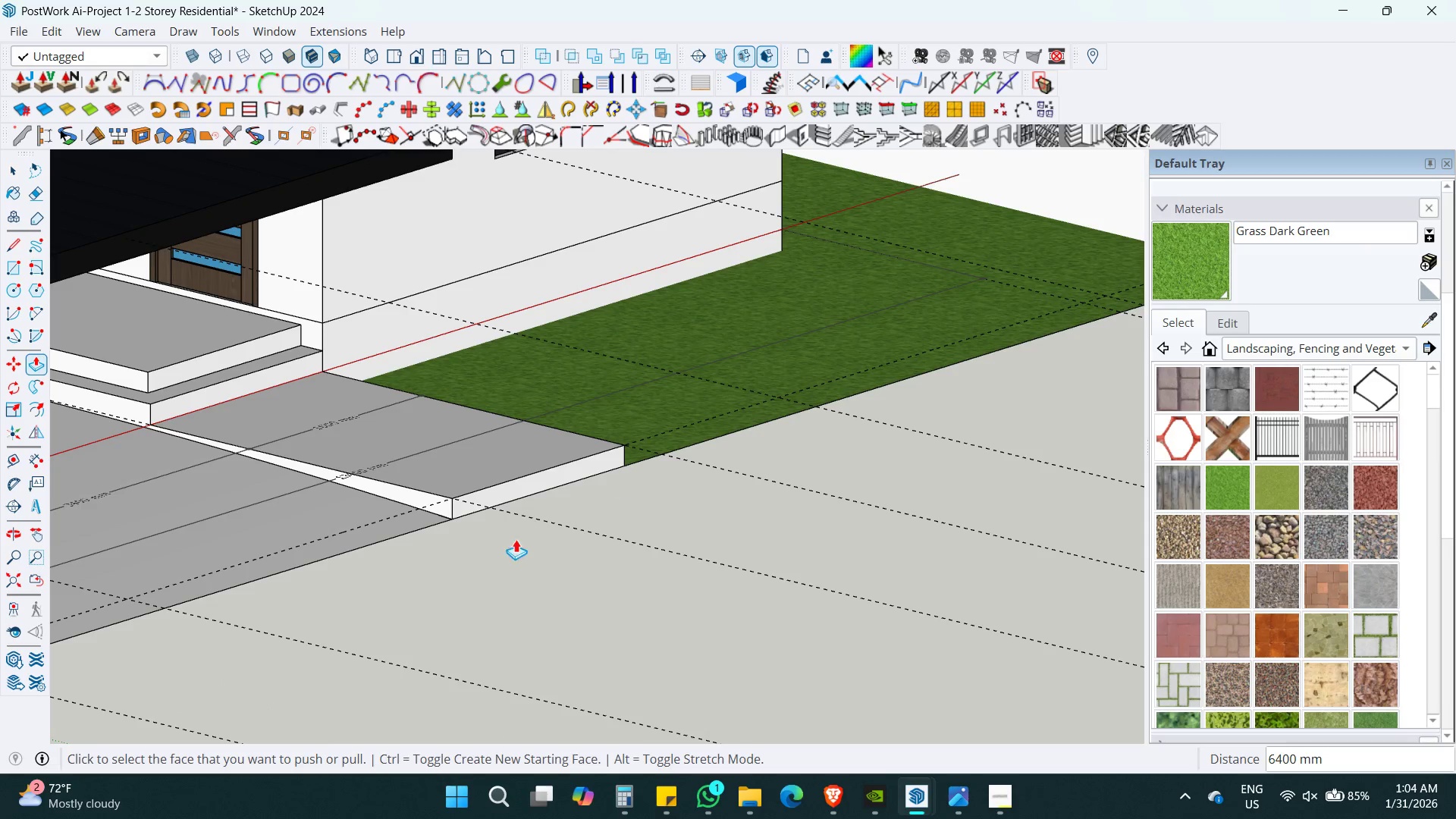 
hold_key(key=ShiftLeft, duration=0.33)
 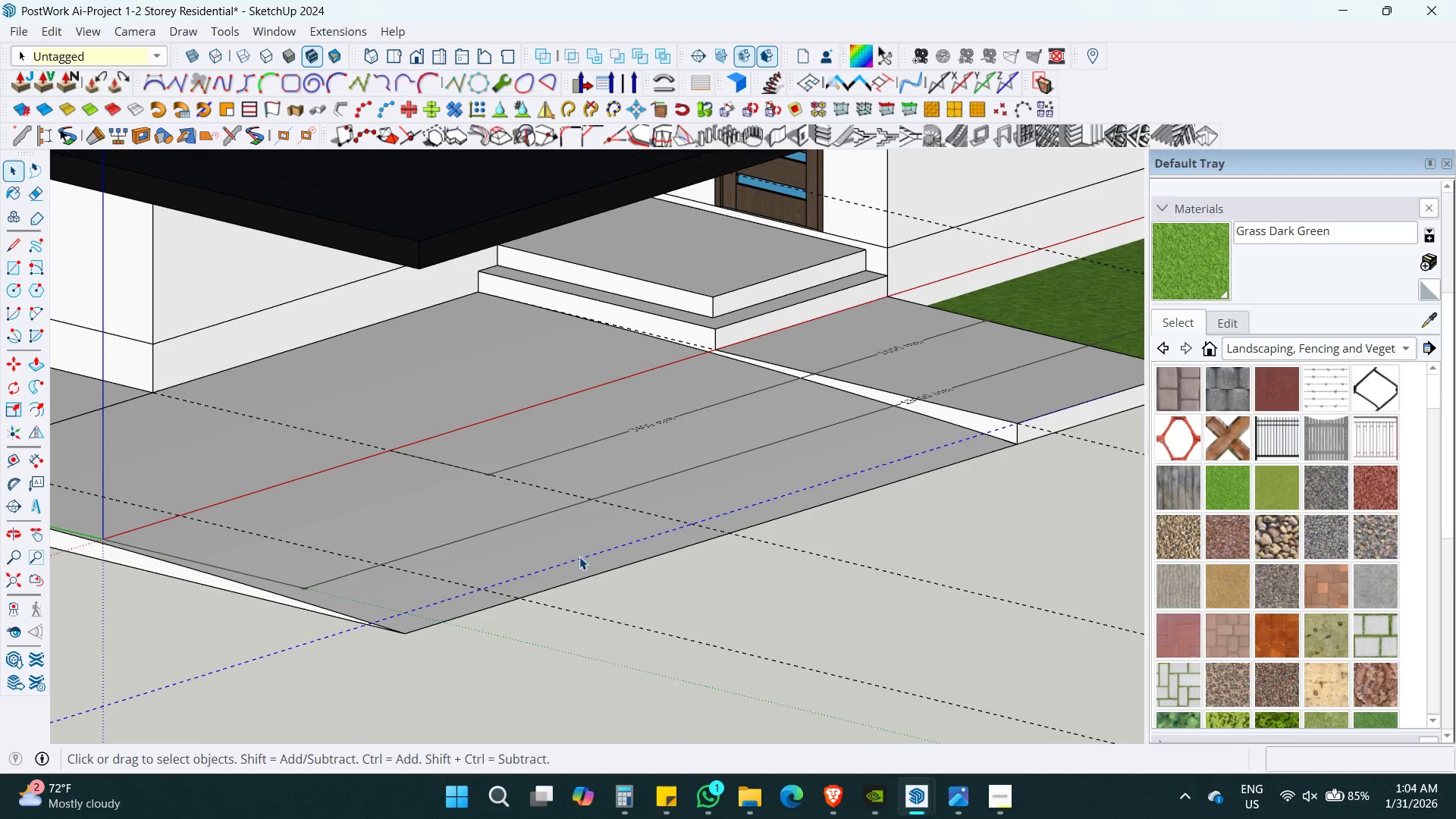 
key(Space)
 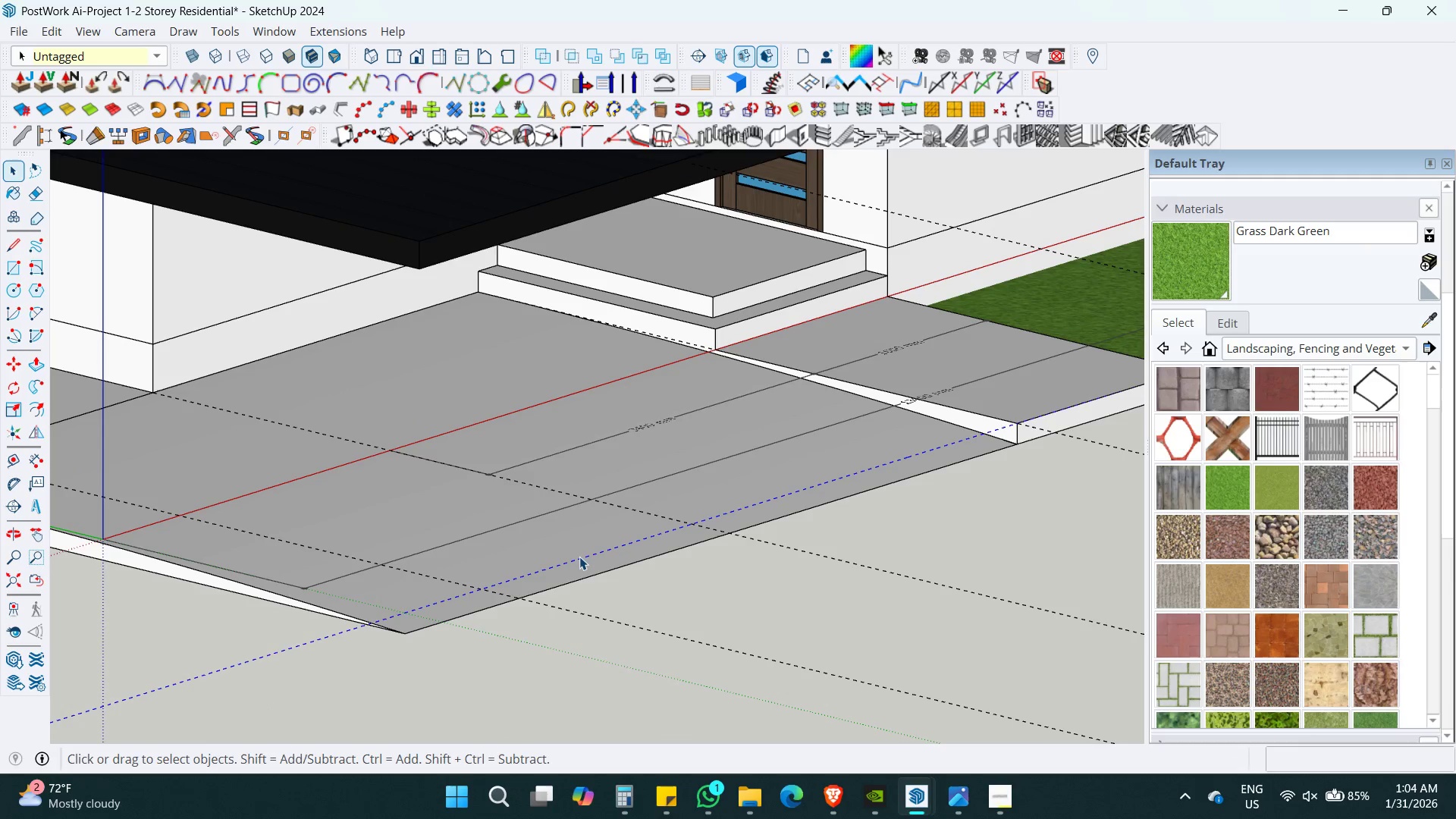 
double_click([579, 557])
 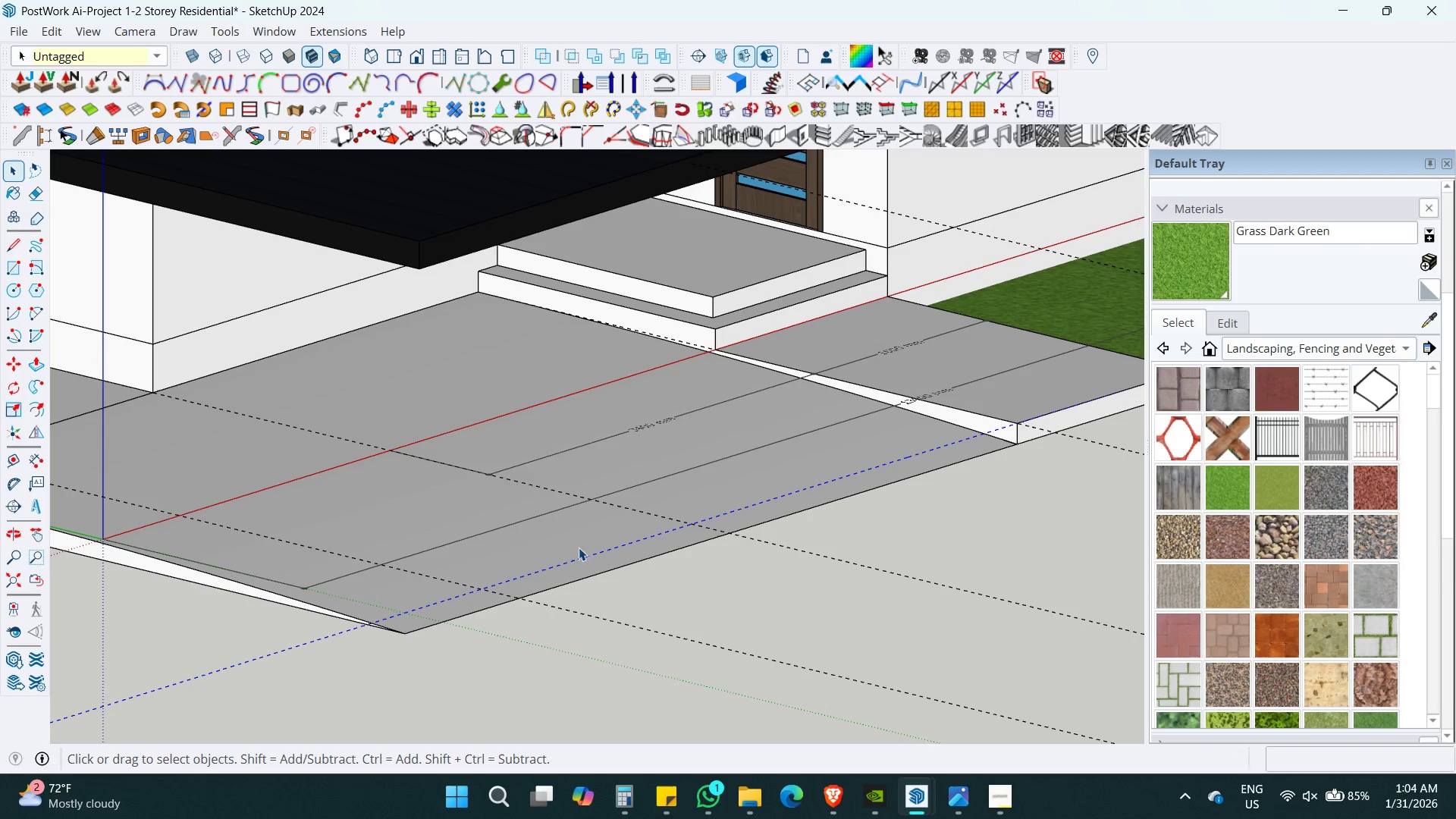 
triple_click([579, 541])
 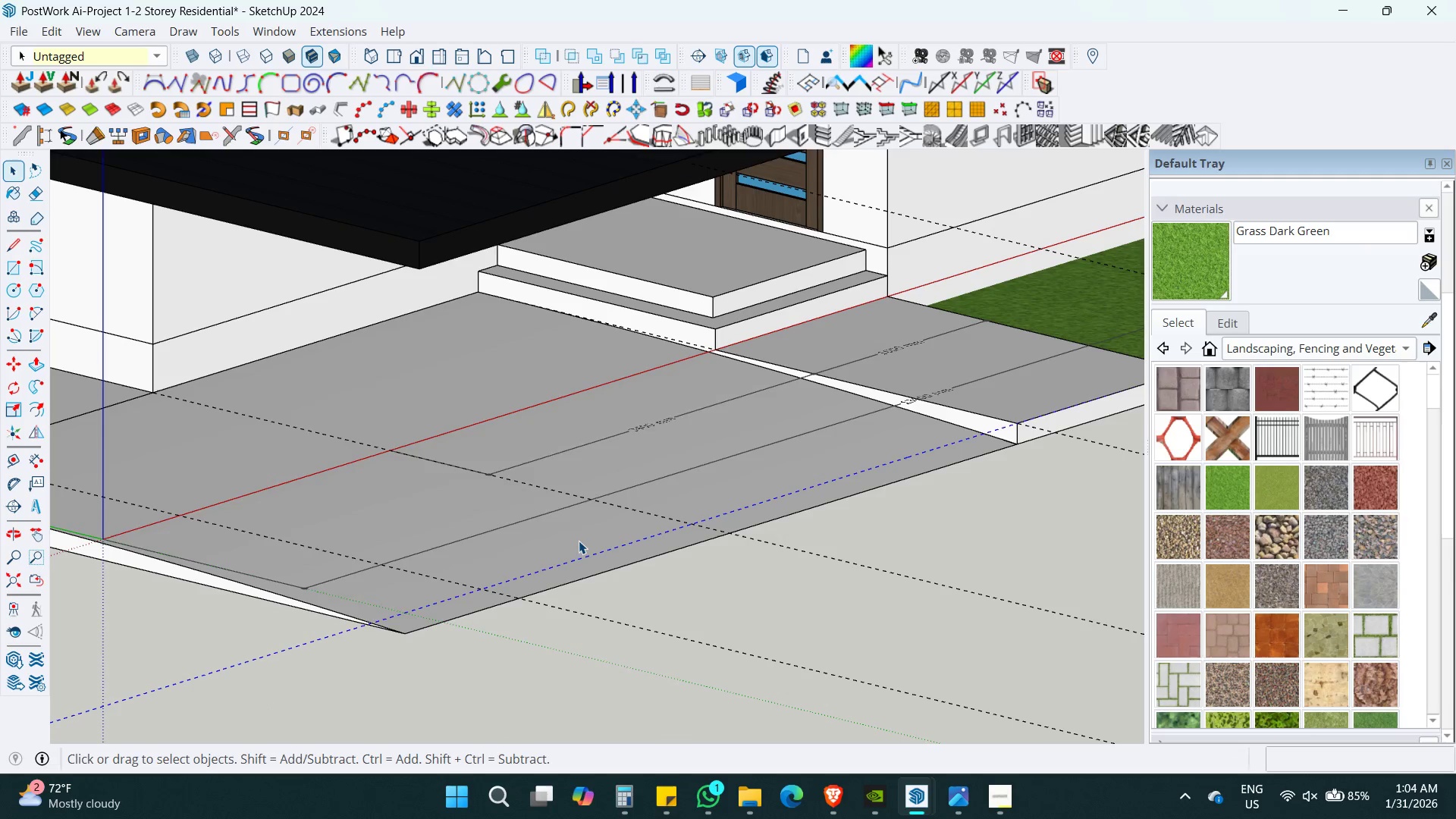 
triple_click([579, 541])
 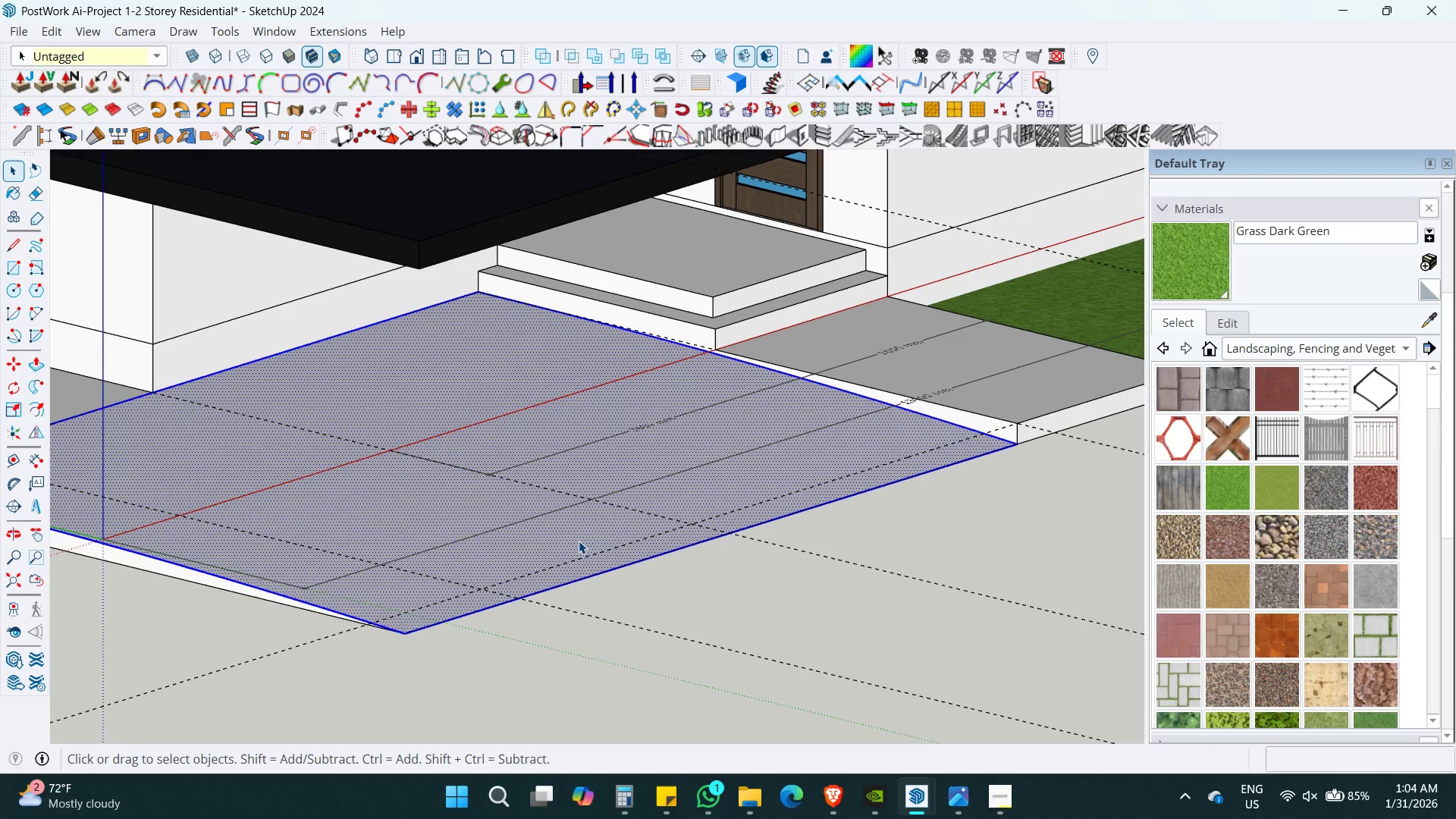 
triple_click([579, 541])
 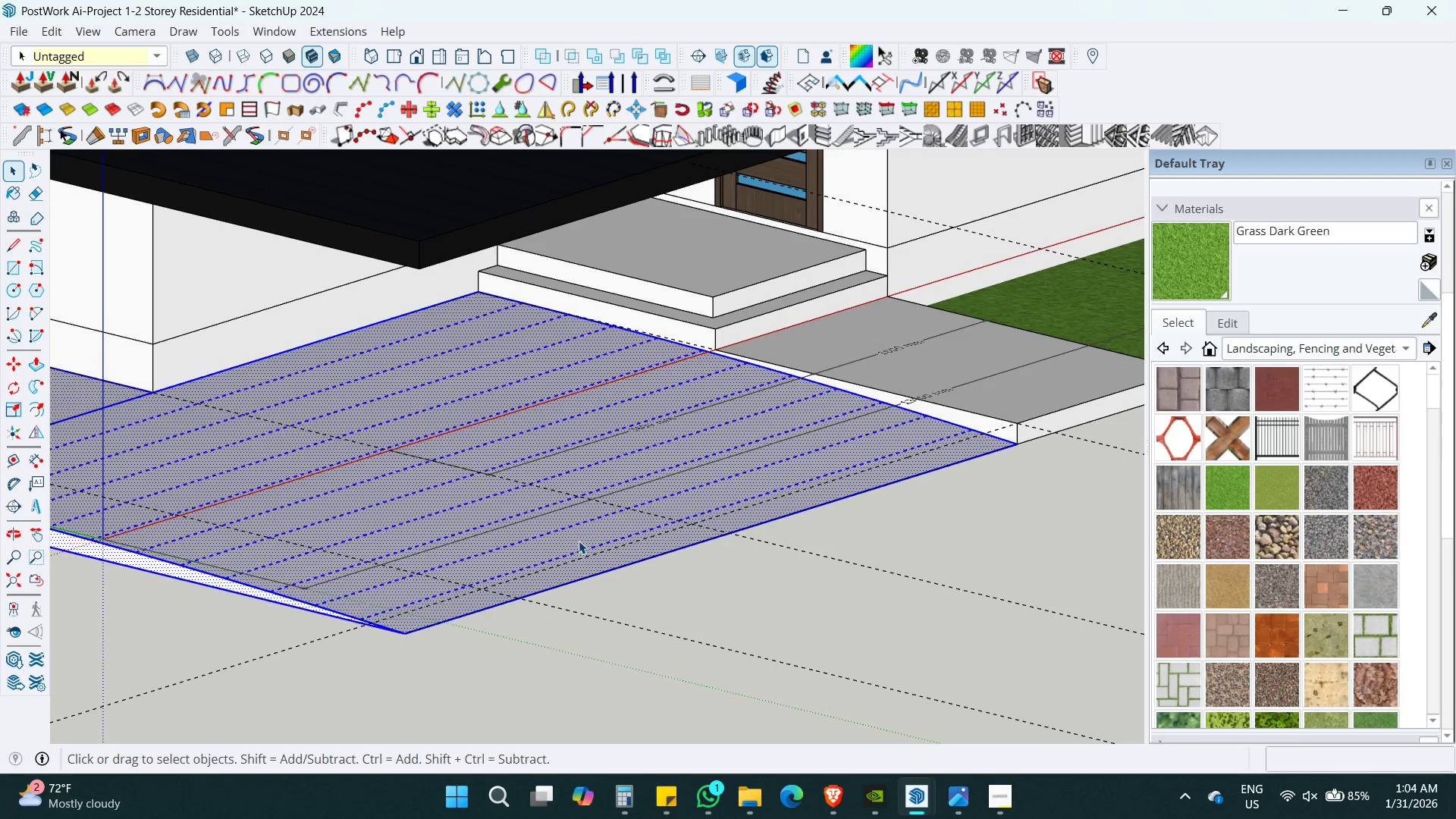 
triple_click([579, 541])
 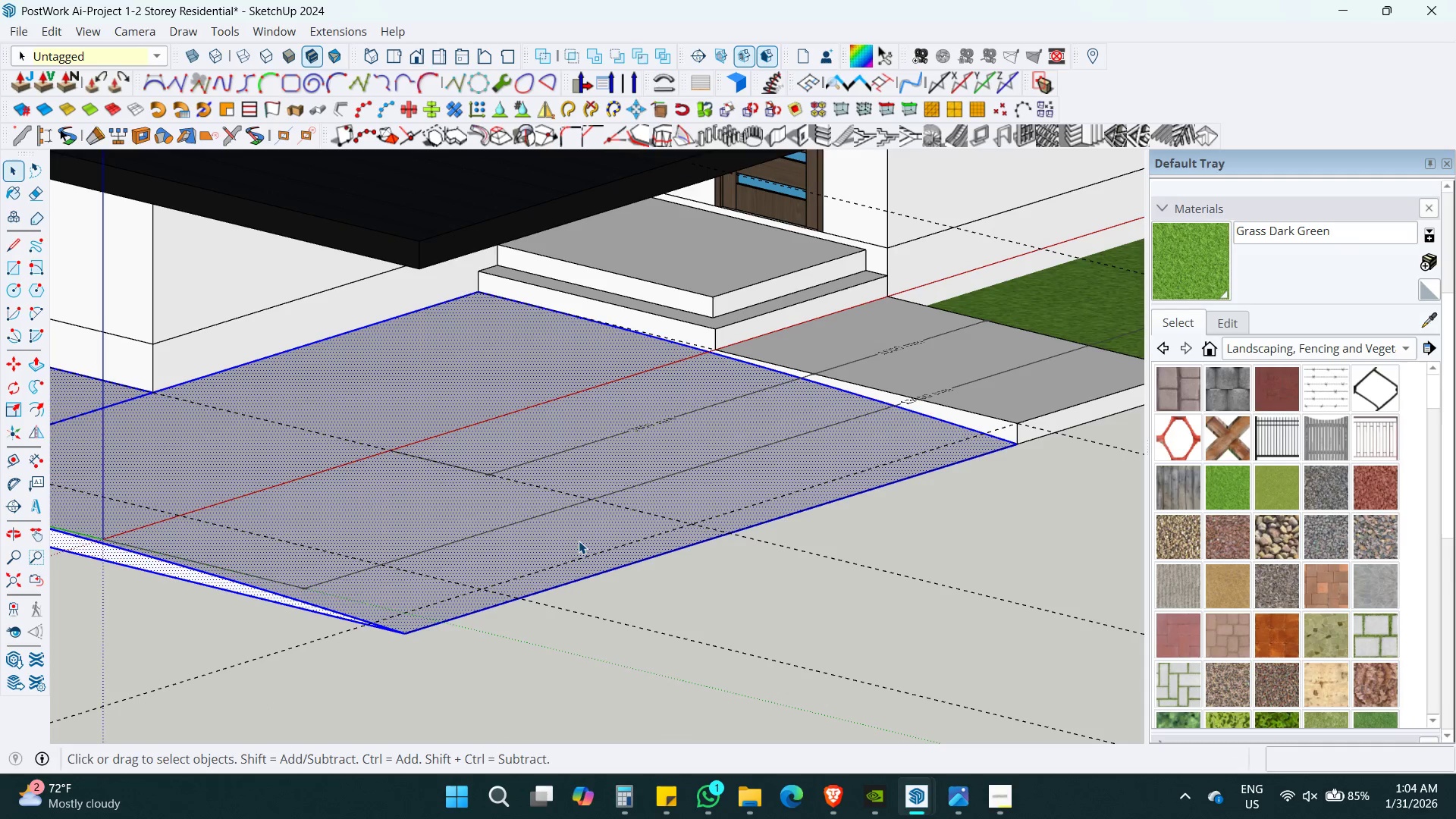 
hold_key(key=ControlLeft, duration=0.56)
 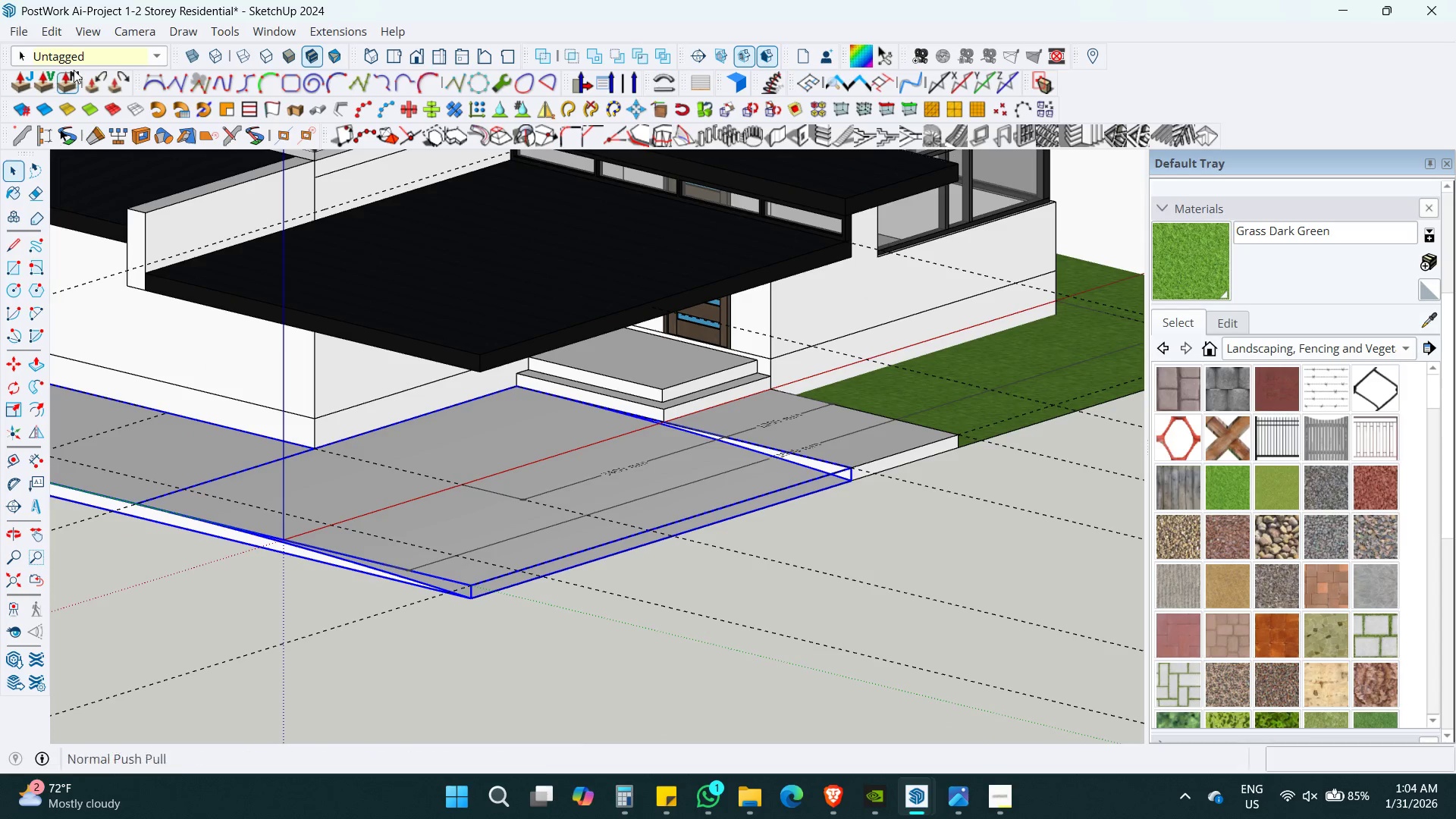 
key(G)
 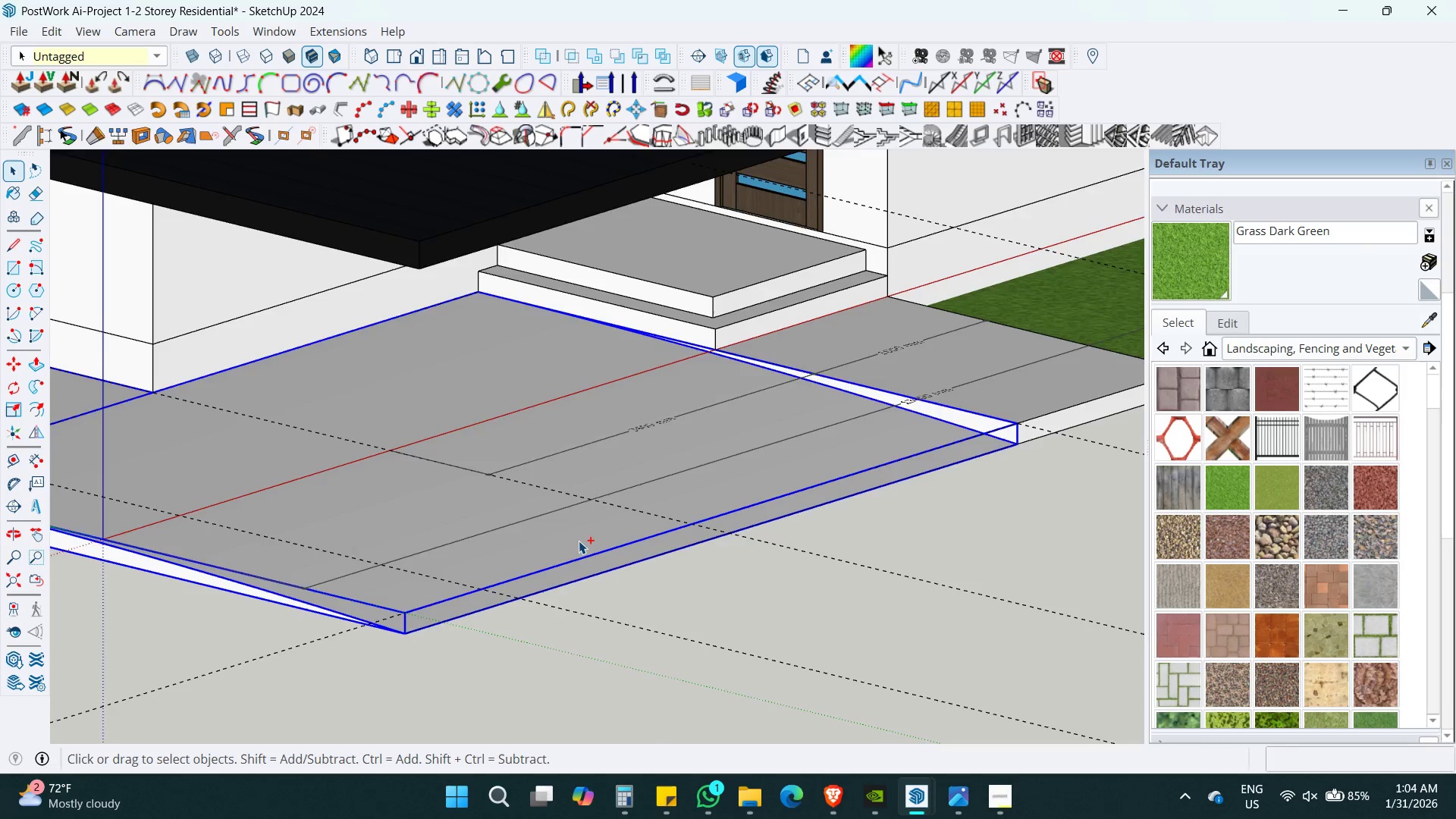 
key(Control+Shift+ShiftLeft)
 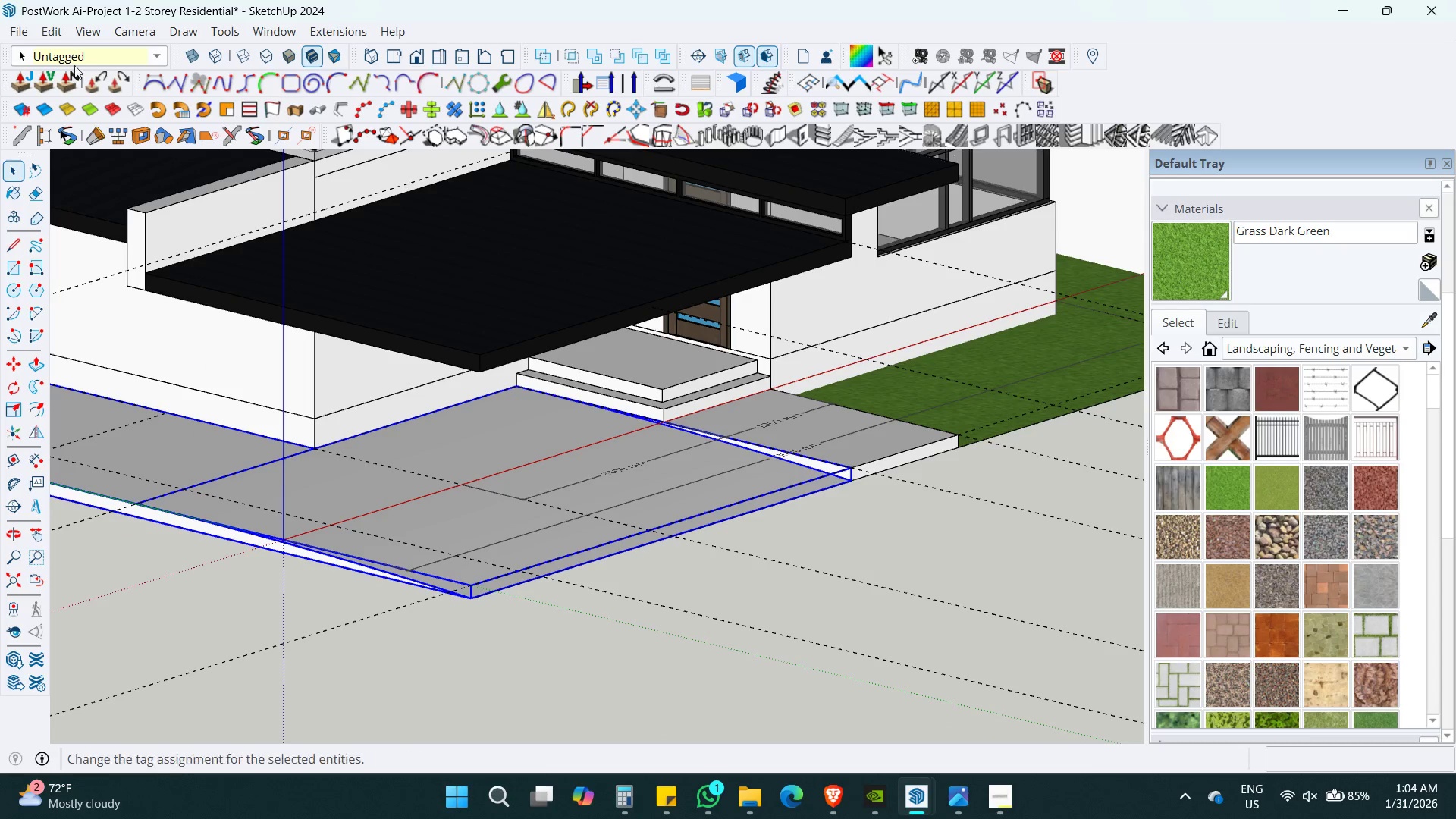 
scroll: coordinate [579, 541], scroll_direction: down, amount: 5.0
 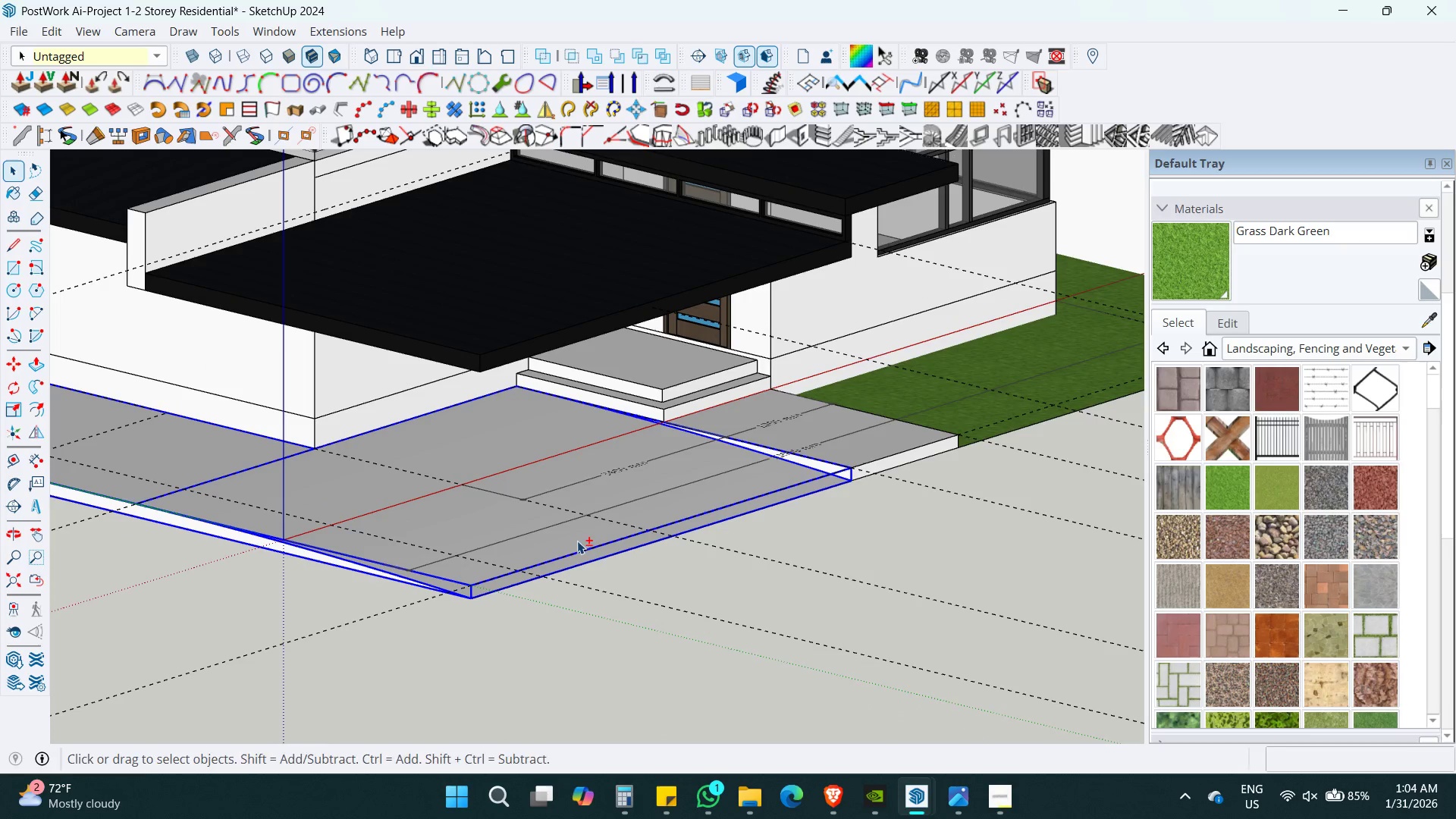 
left_click([81, 59])
 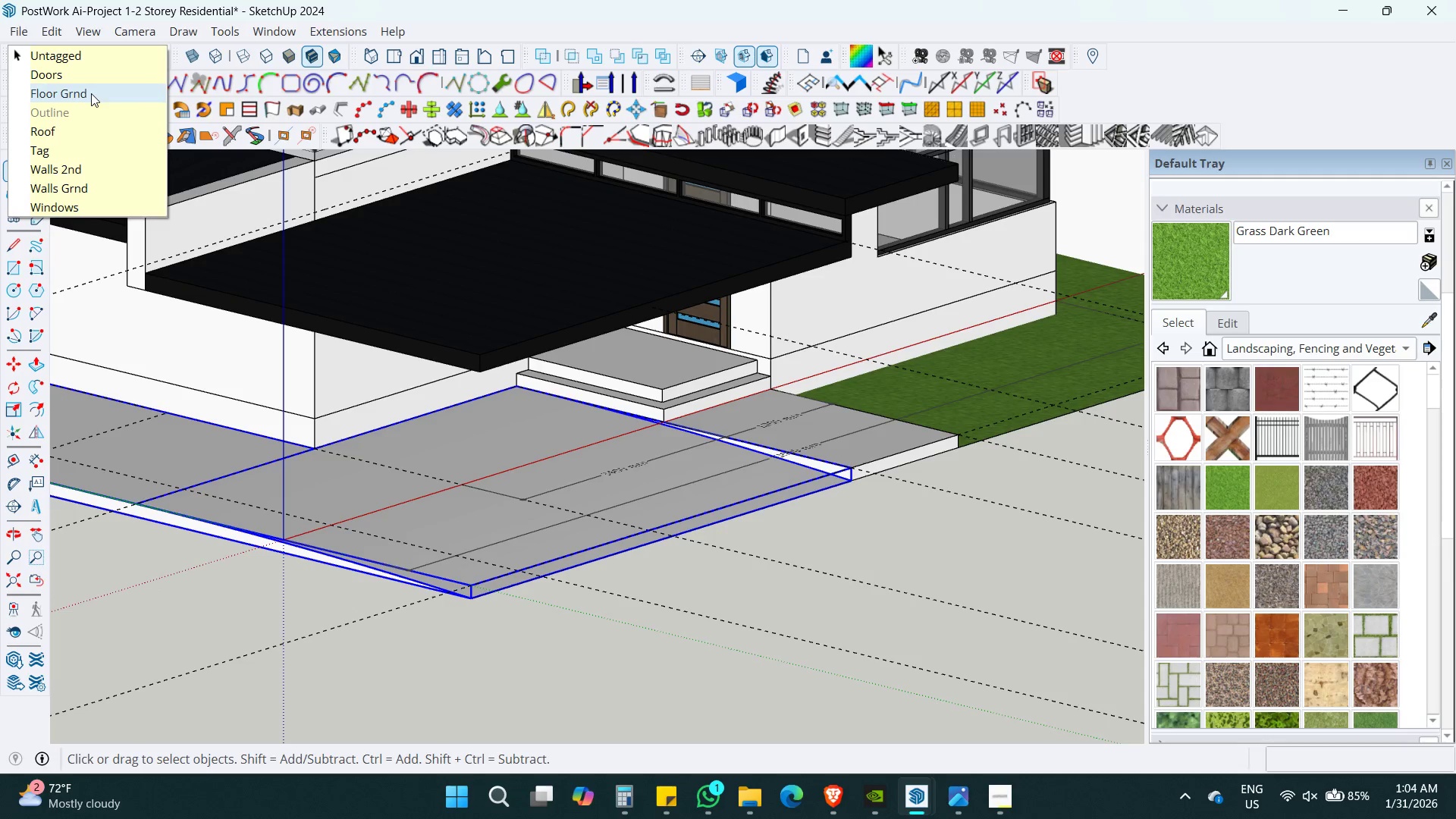 
left_click([91, 87])
 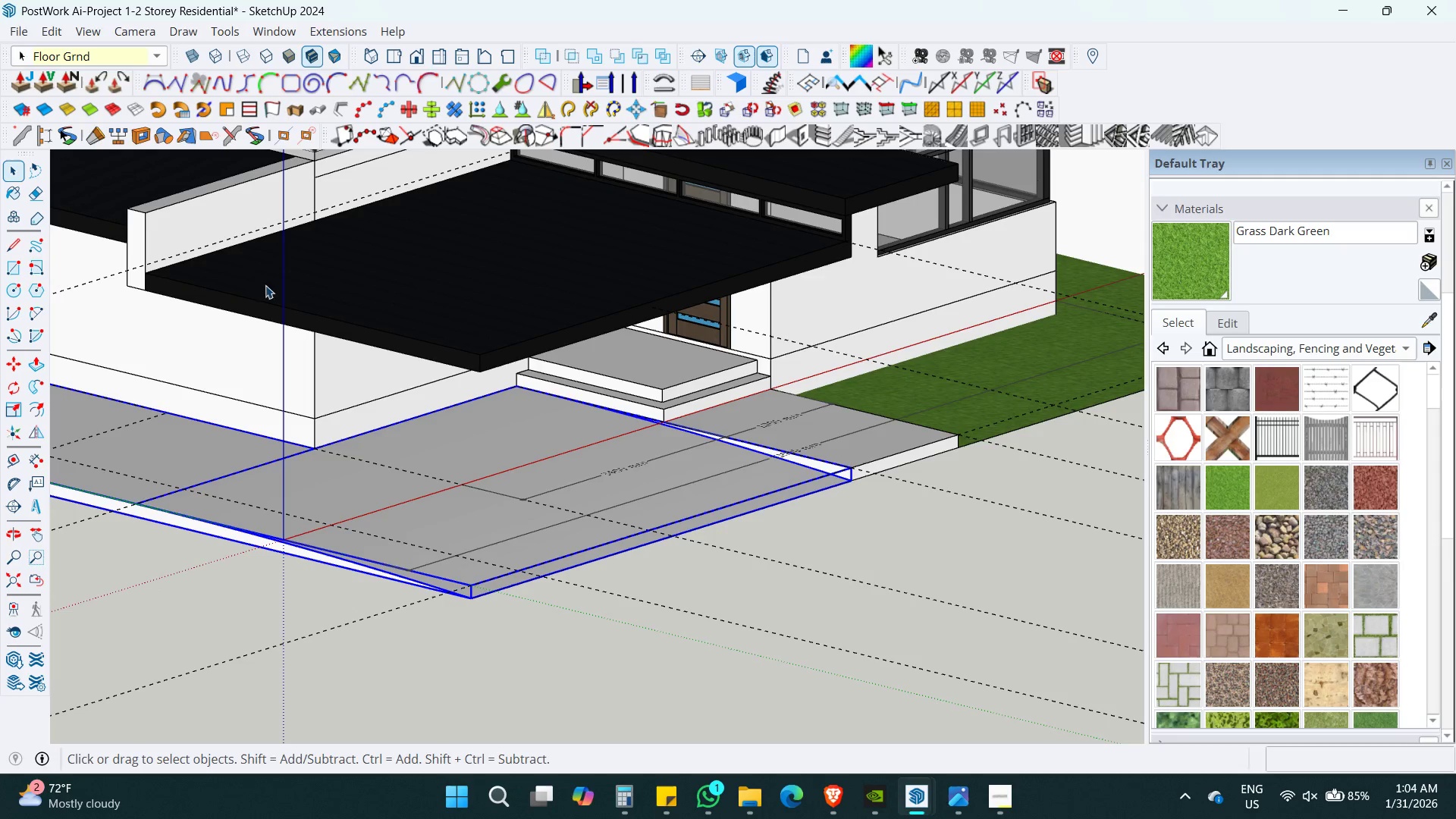 
hold_key(key=ShiftLeft, duration=0.59)
 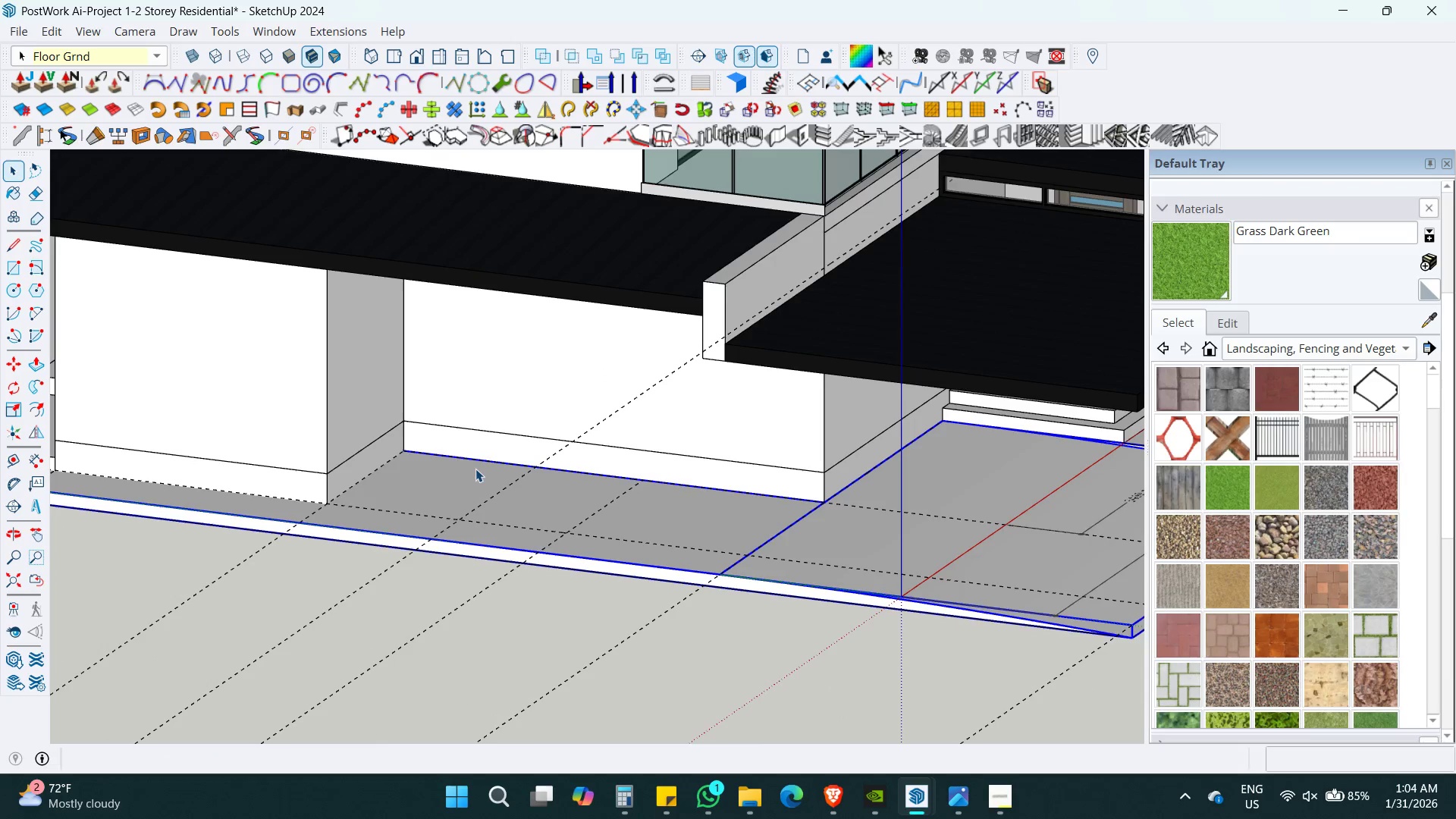 
key(J)
 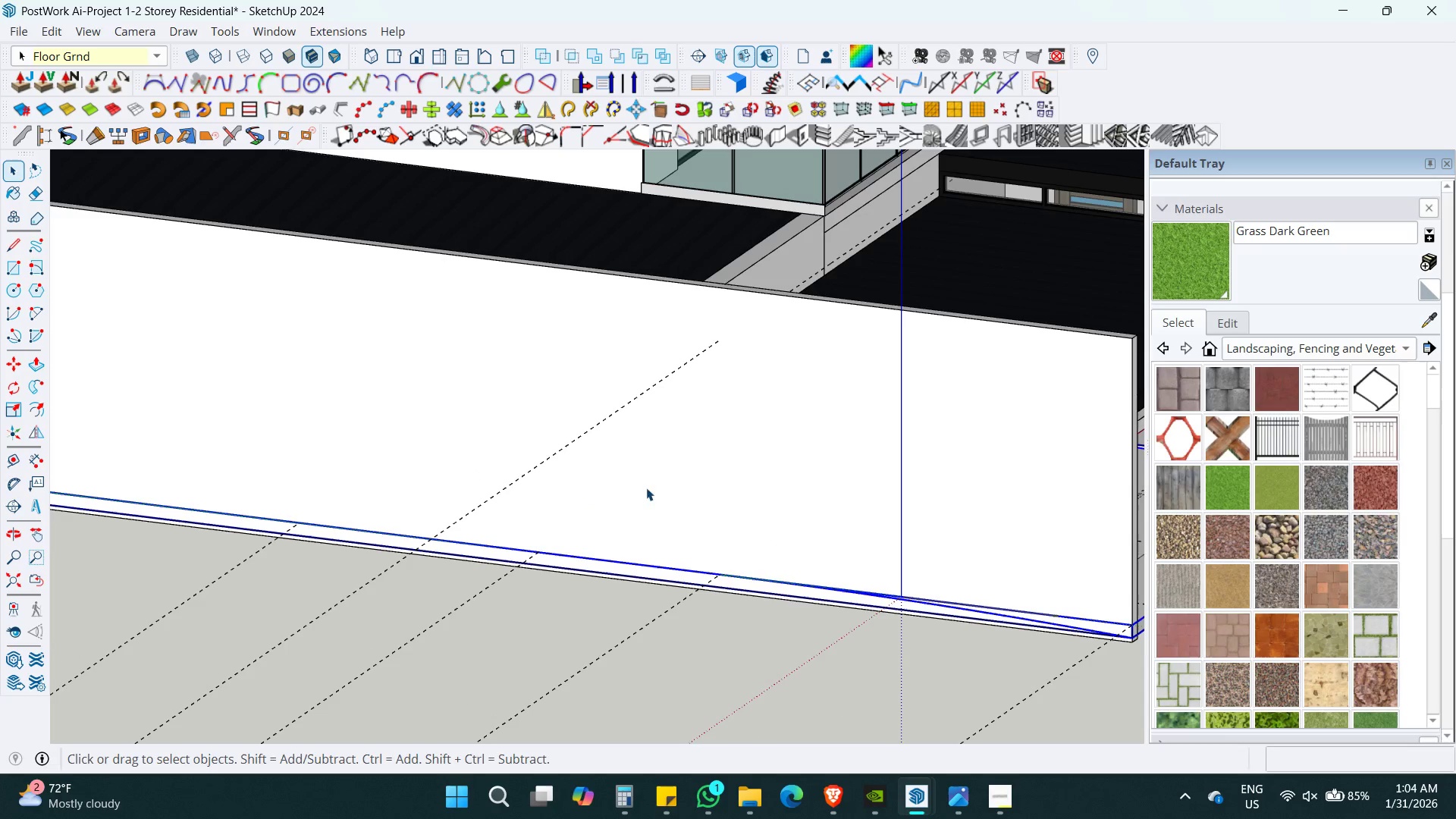 
hold_key(key=ShiftLeft, duration=0.36)
 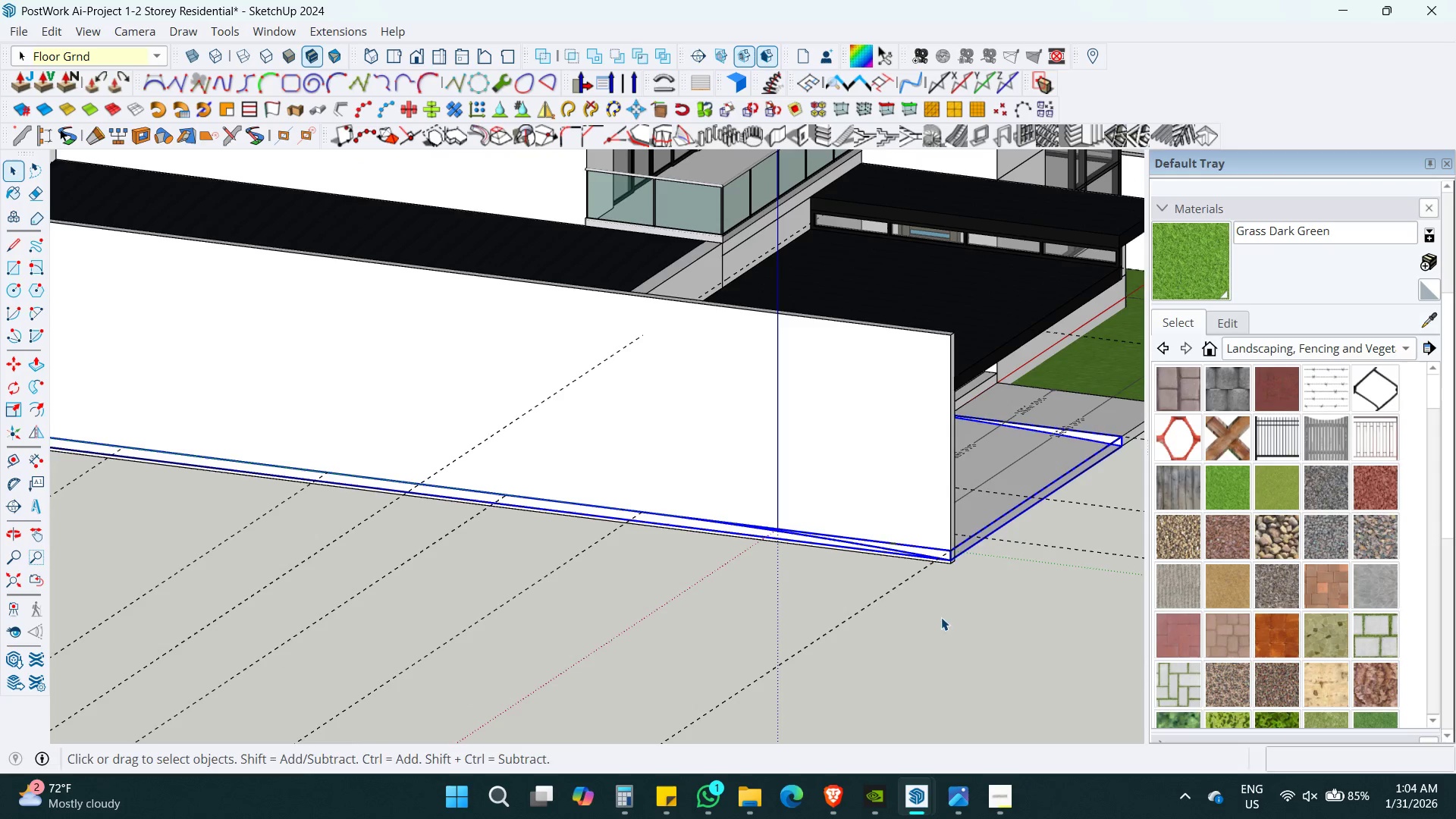 
key(Space)
 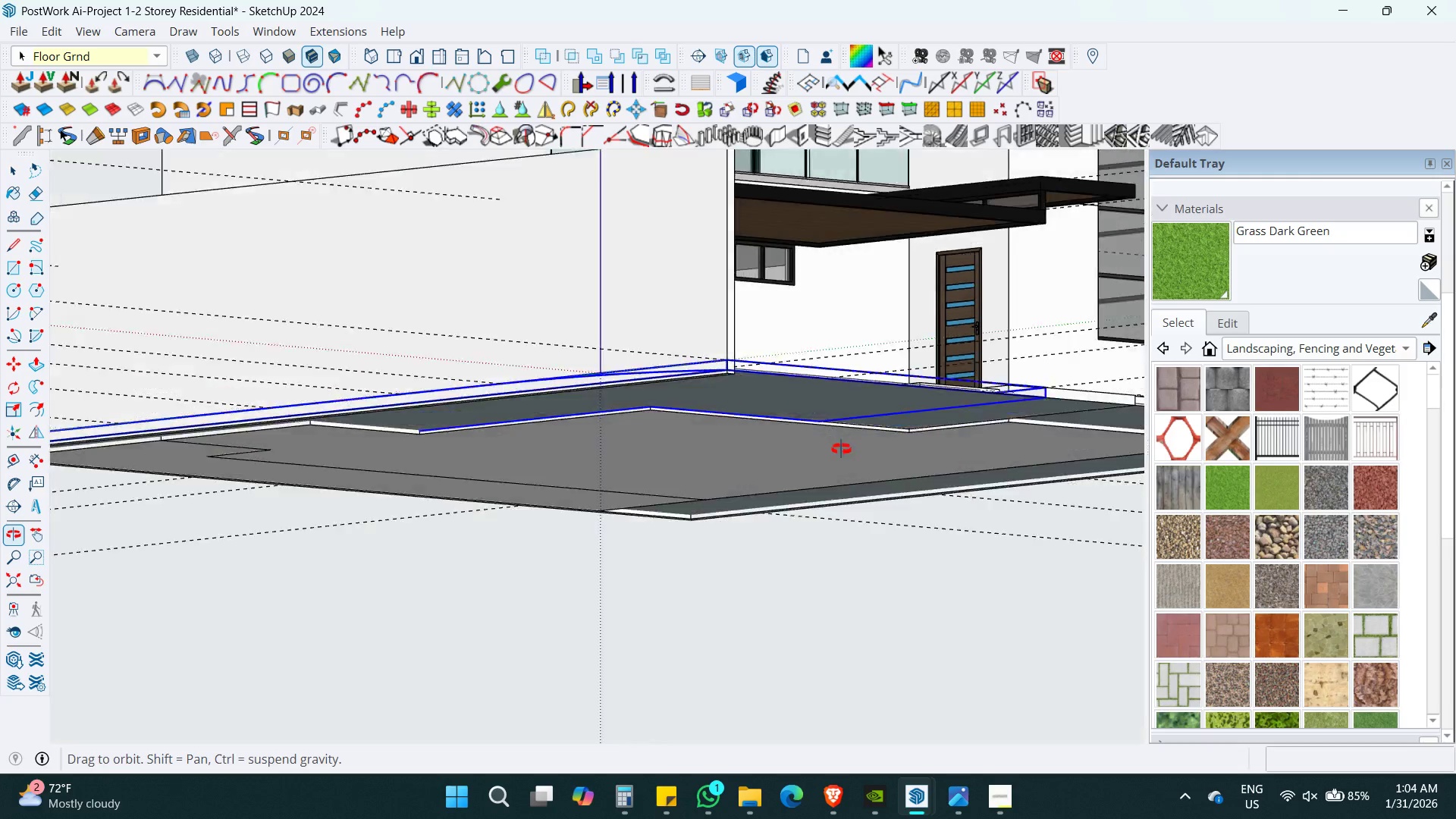 
scroll: coordinate [775, 491], scroll_direction: down, amount: 3.0
 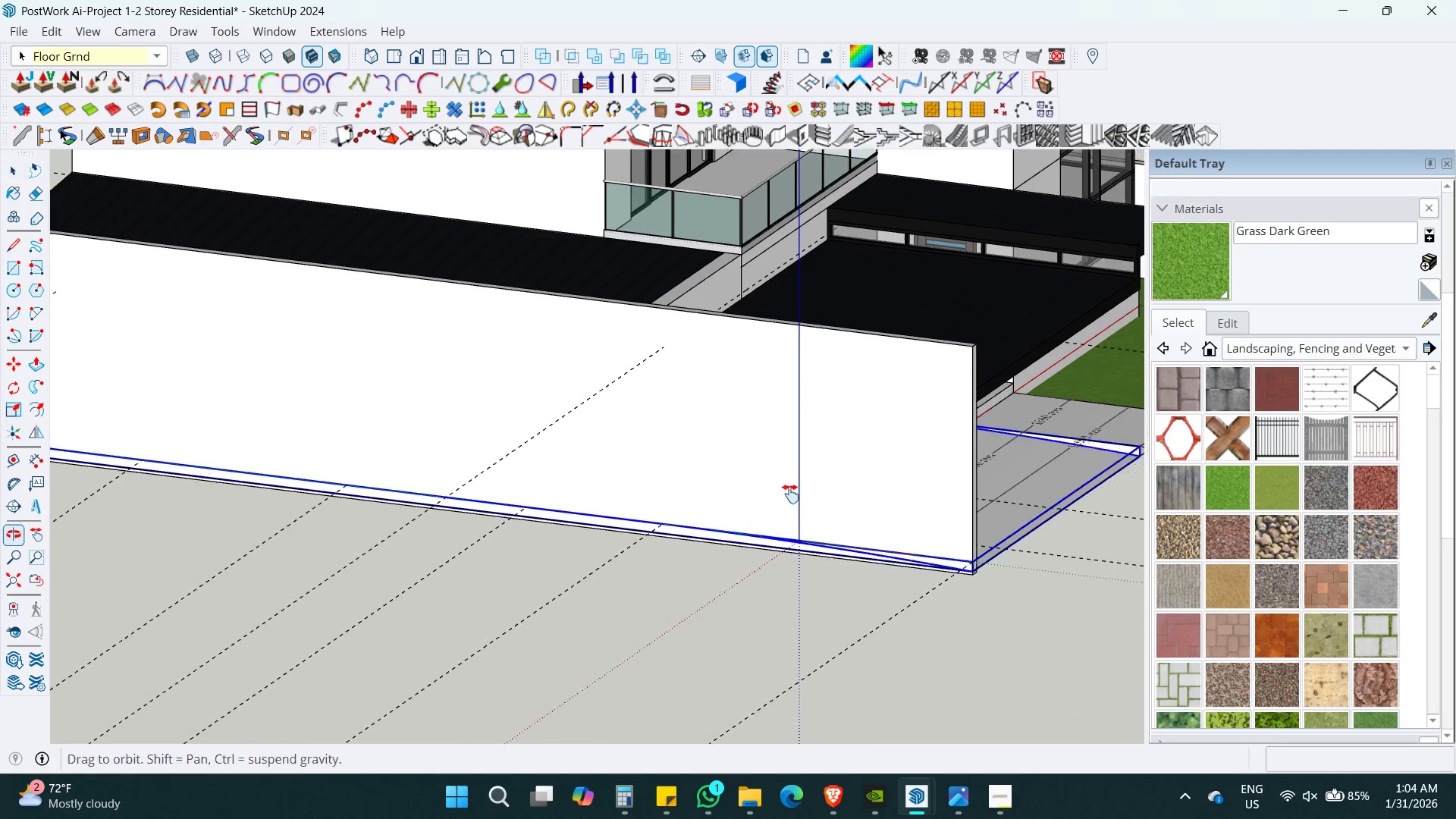 
double_click([548, 185])
 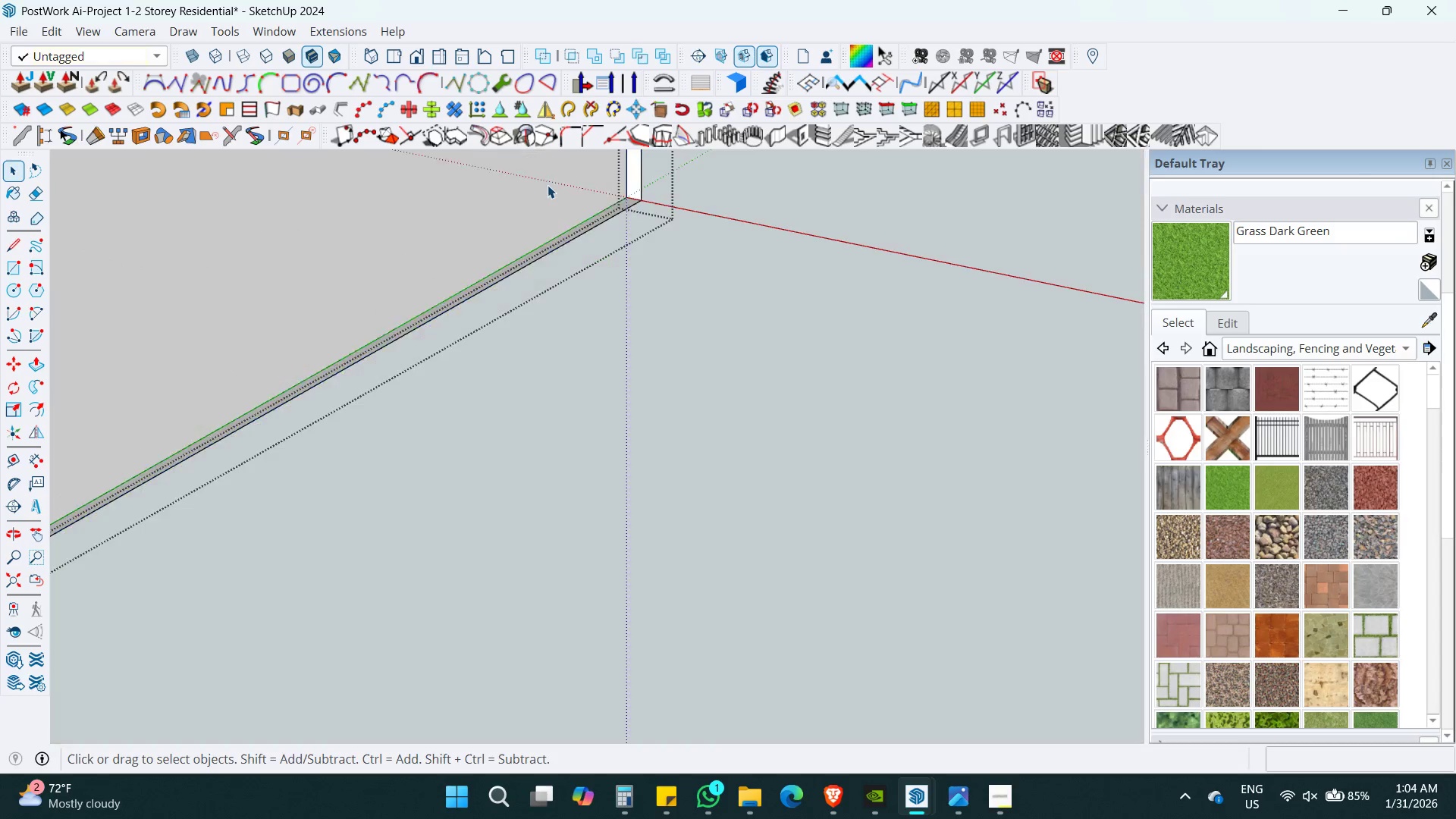 
scroll: coordinate [548, 216], scroll_direction: up, amount: 5.0
 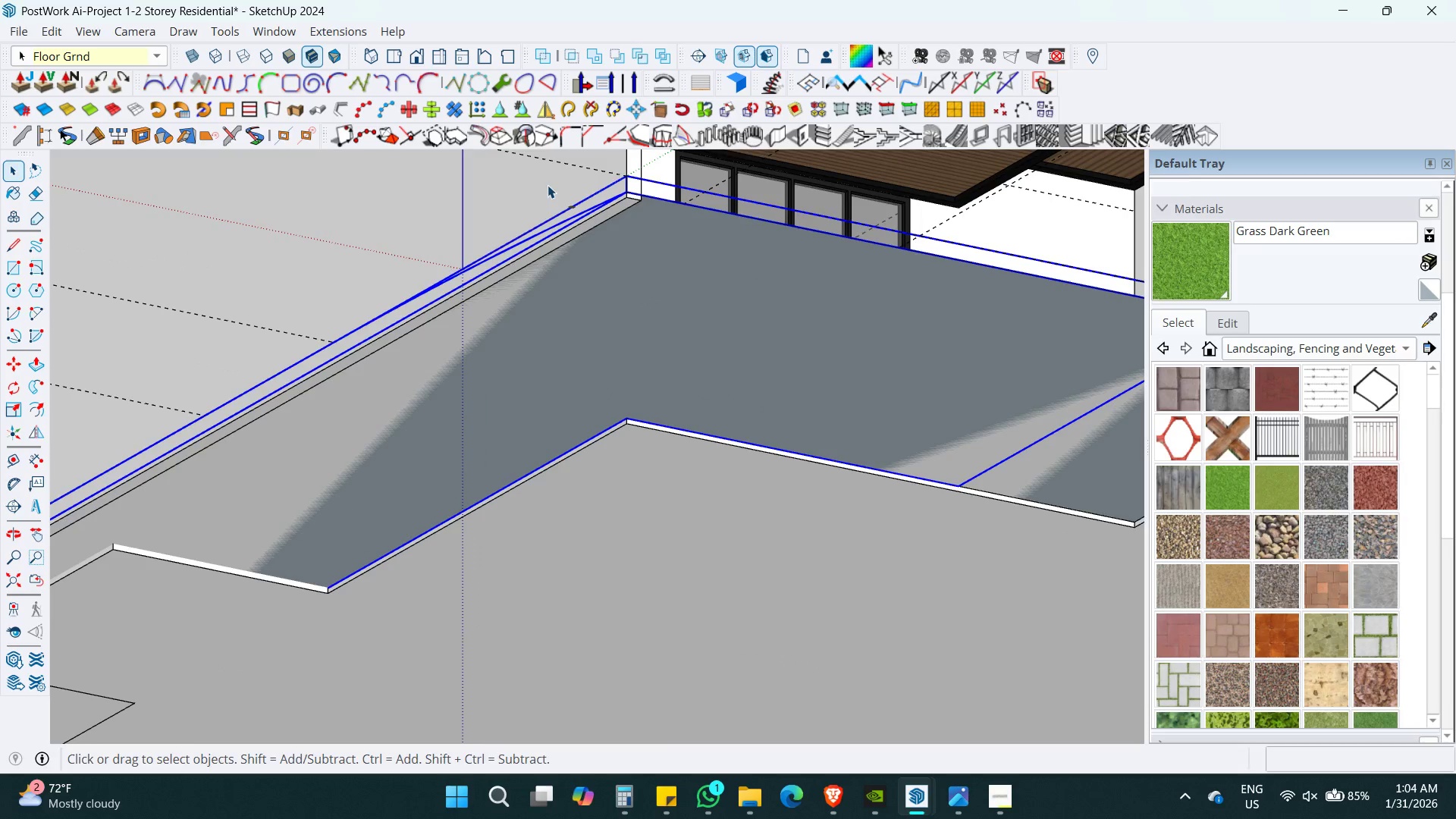 
triple_click([548, 185])
 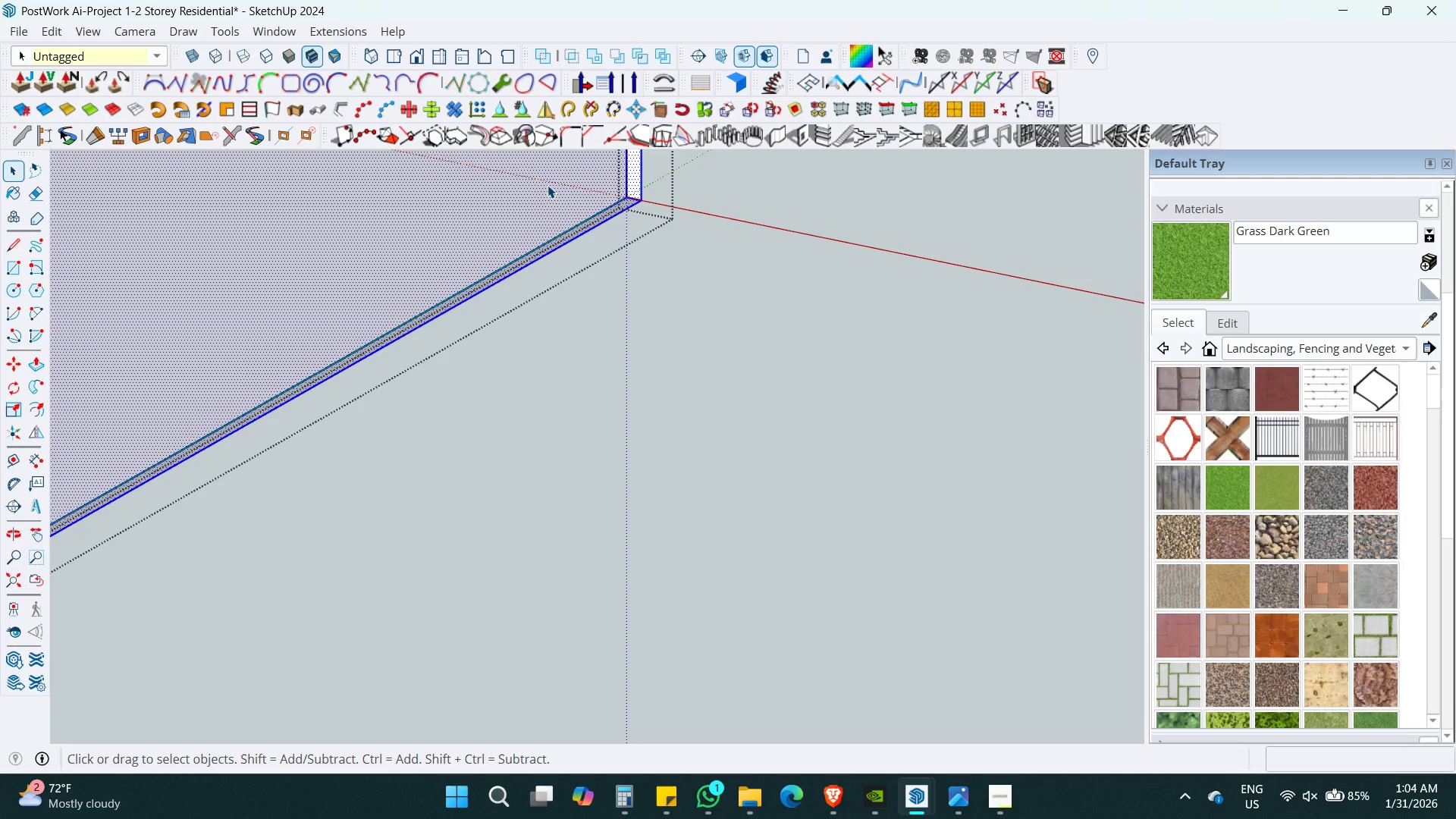 
hold_key(key=ShiftLeft, duration=0.44)
 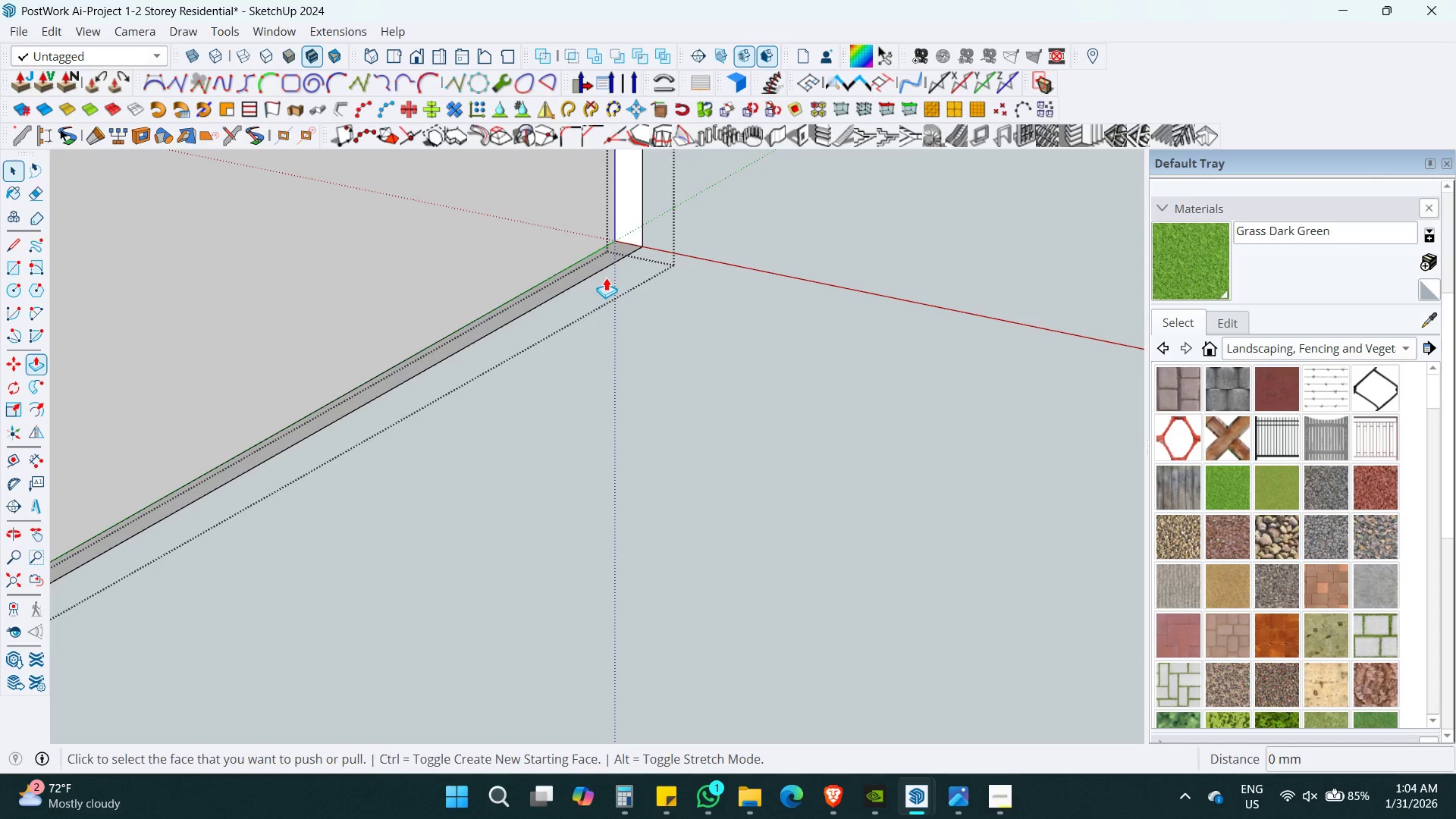 
key(P)
 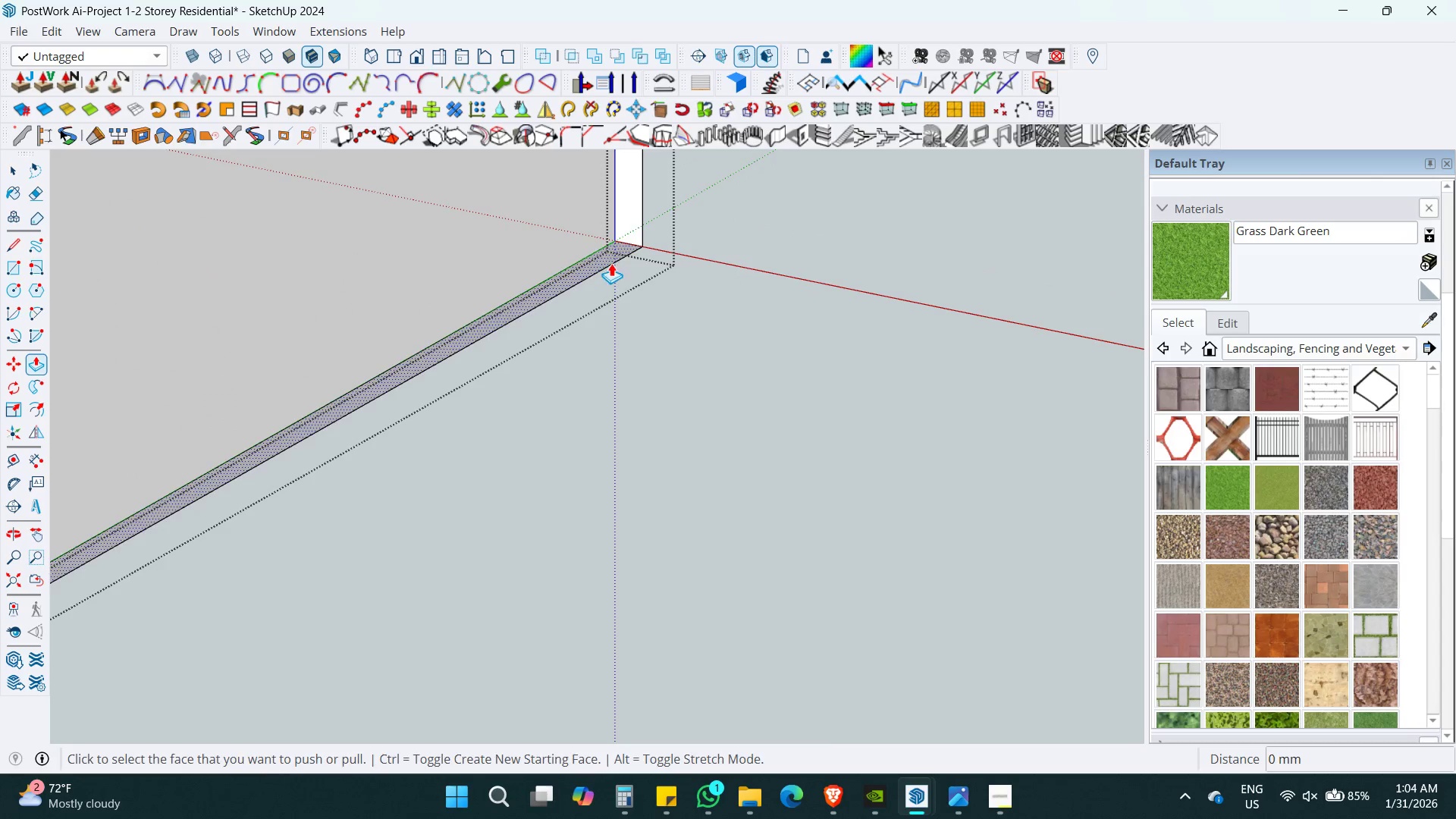 
scroll: coordinate [621, 284], scroll_direction: up, amount: 6.0
 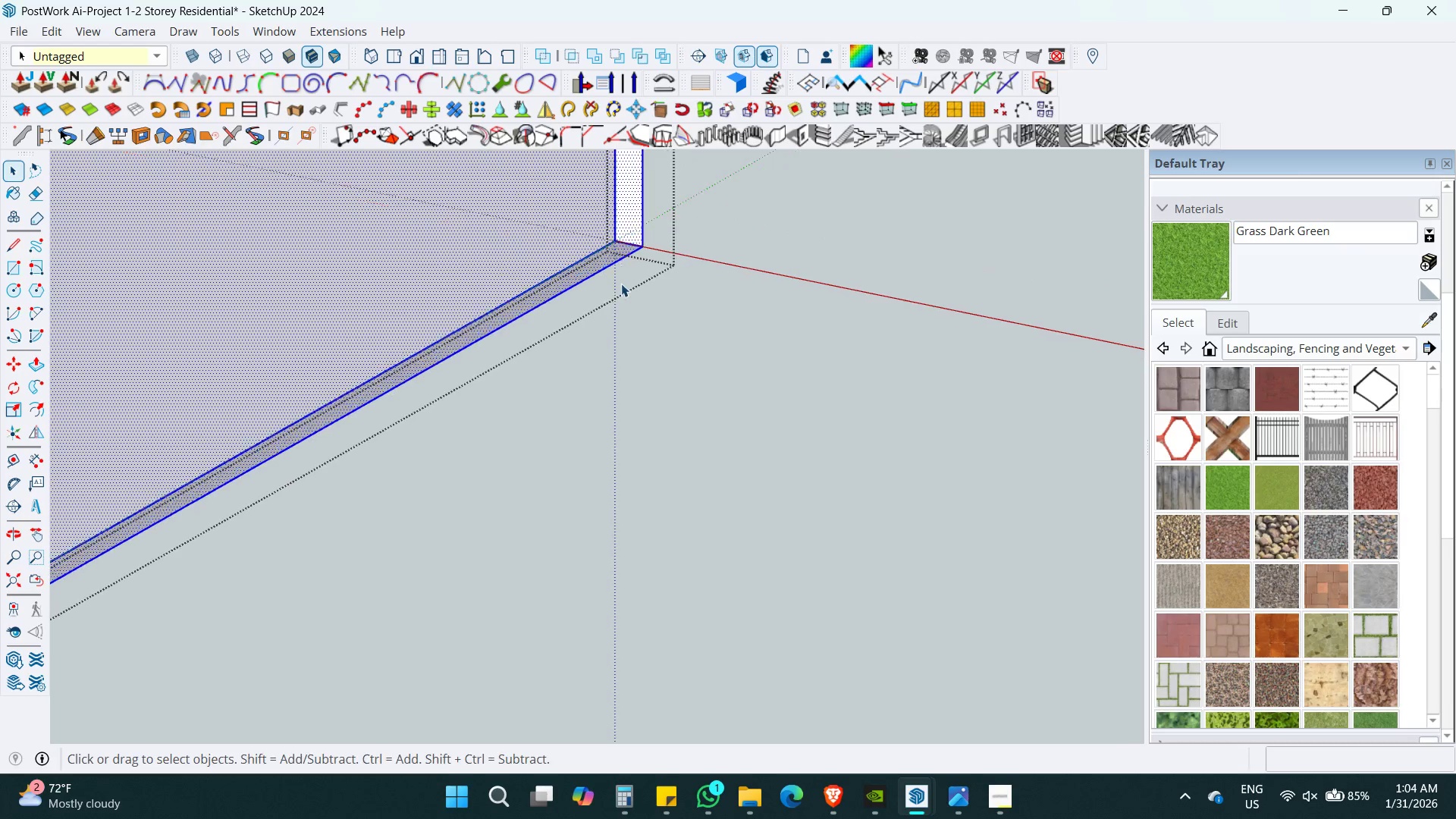 
left_click([612, 259])
 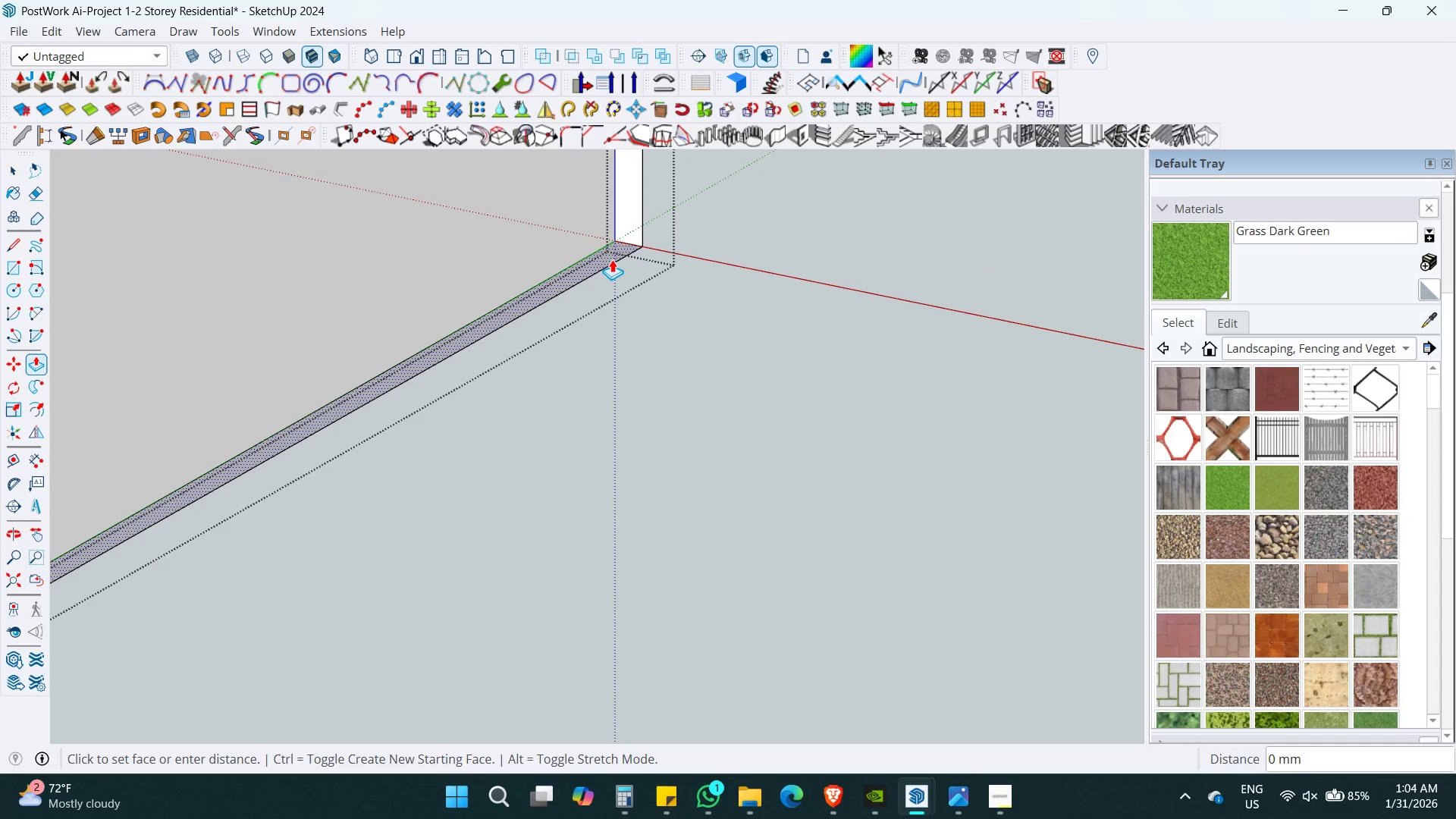 
key(Space)
 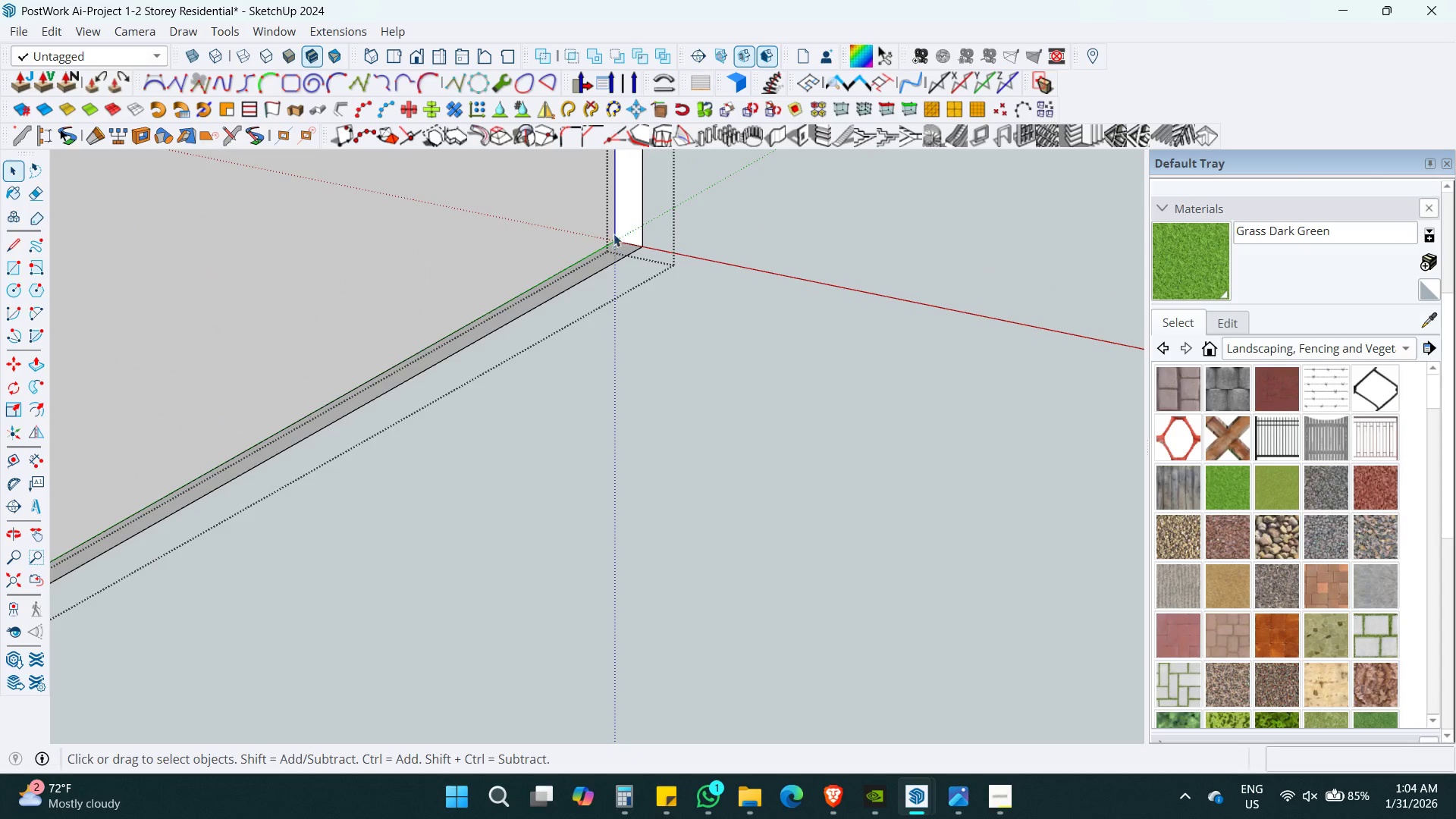 
key(Escape)
 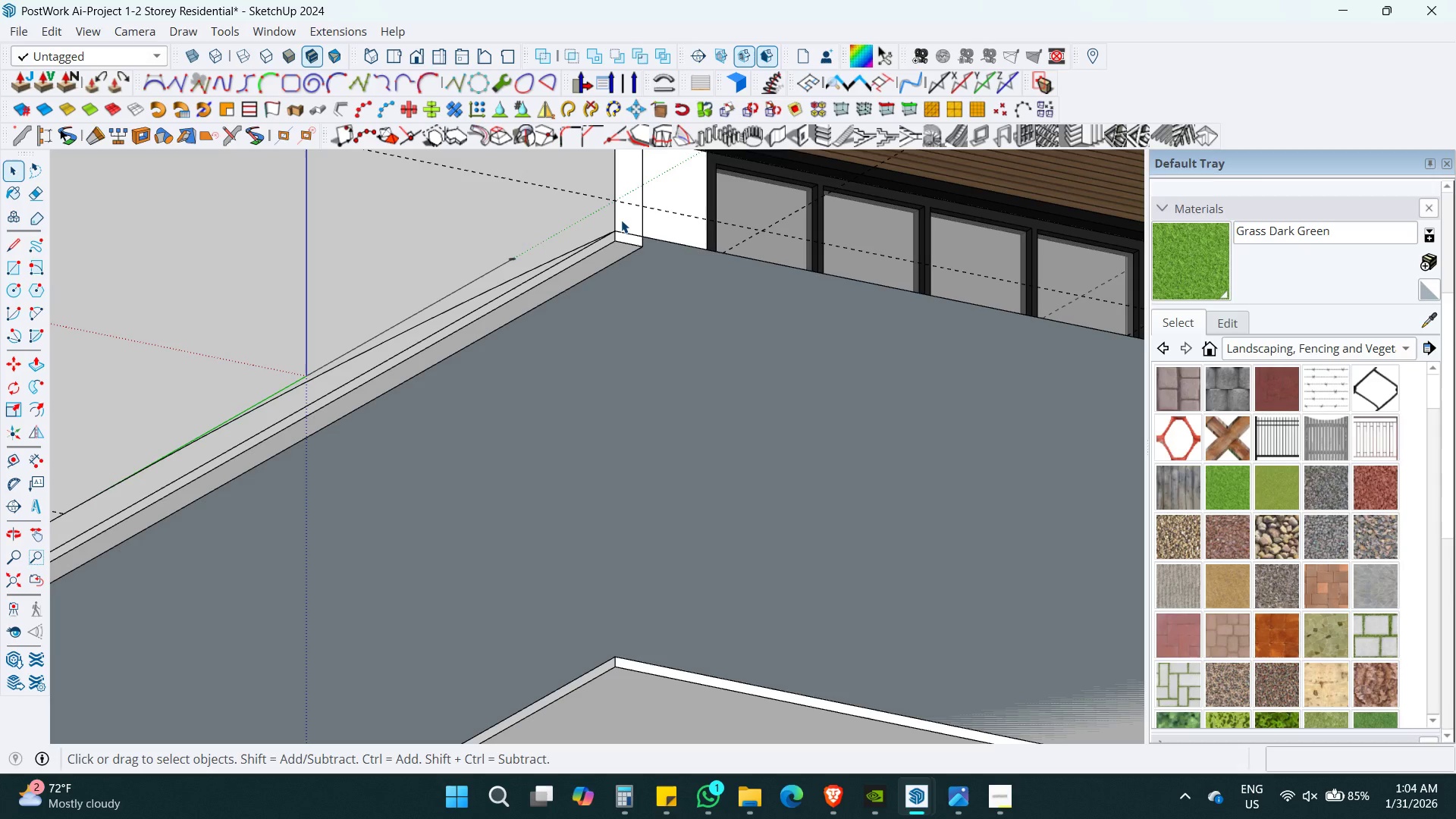 
left_click([623, 218])
 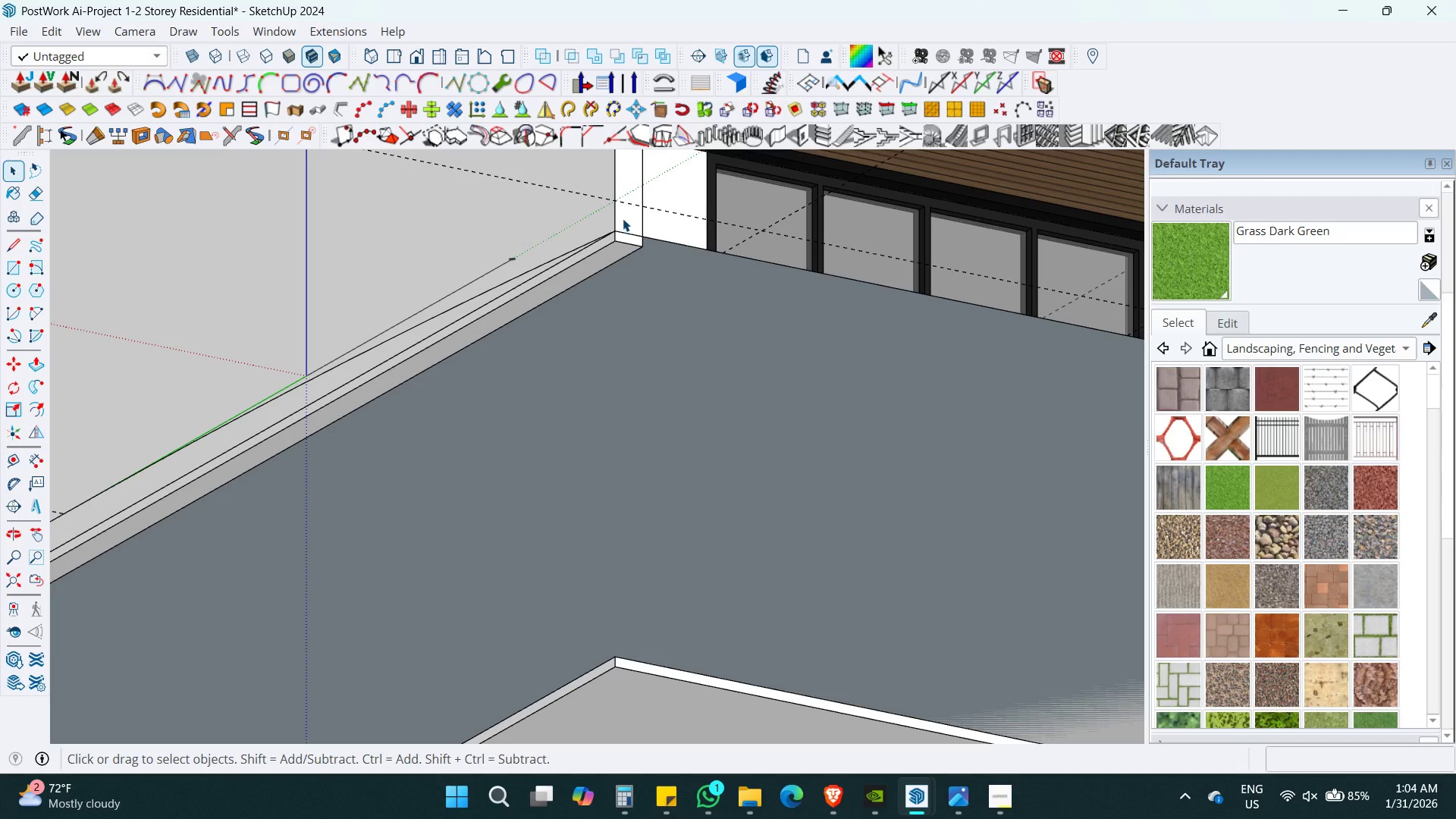 
hold_key(key=ShiftLeft, duration=0.39)
 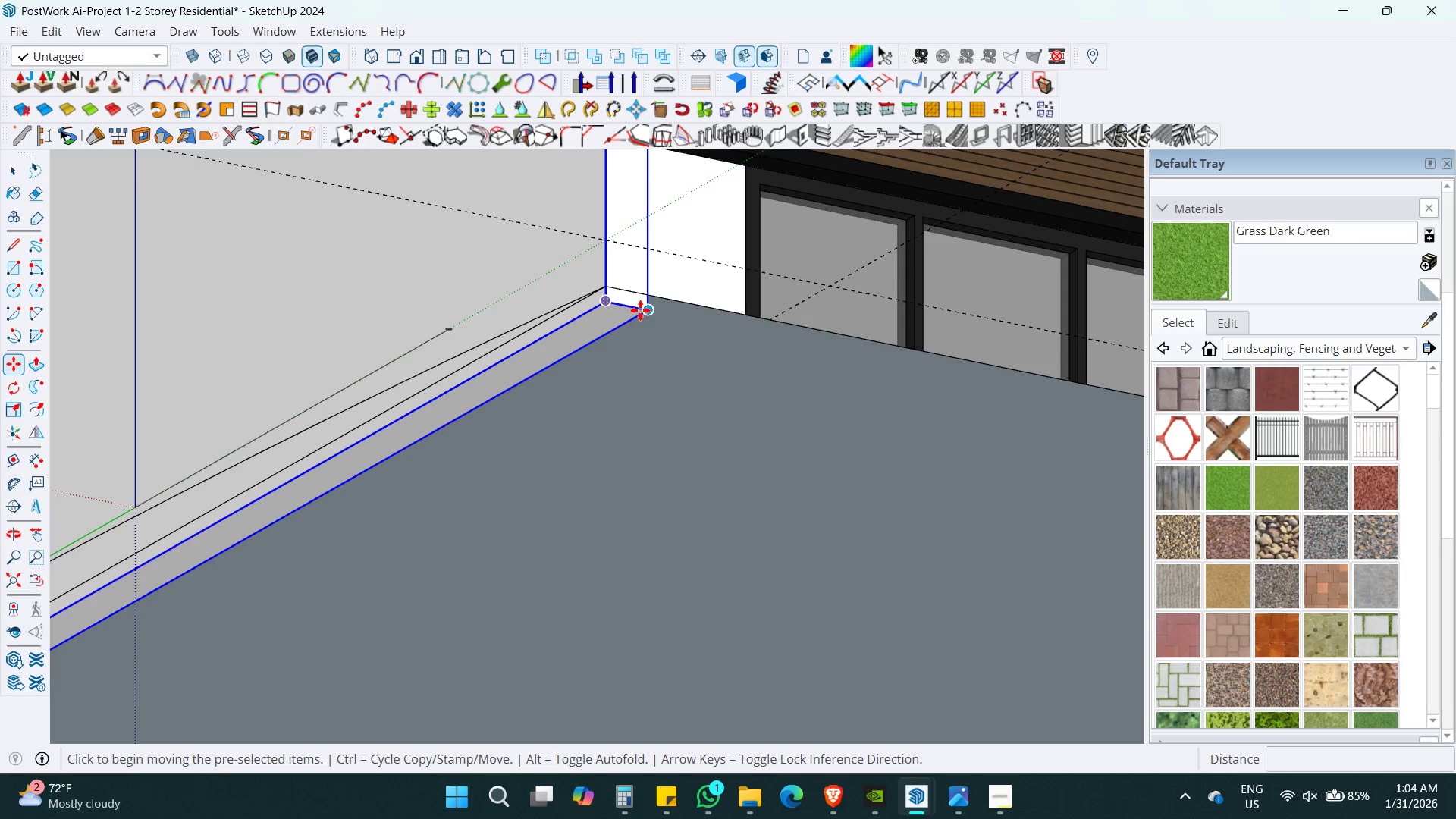 
key(Shift+M)
 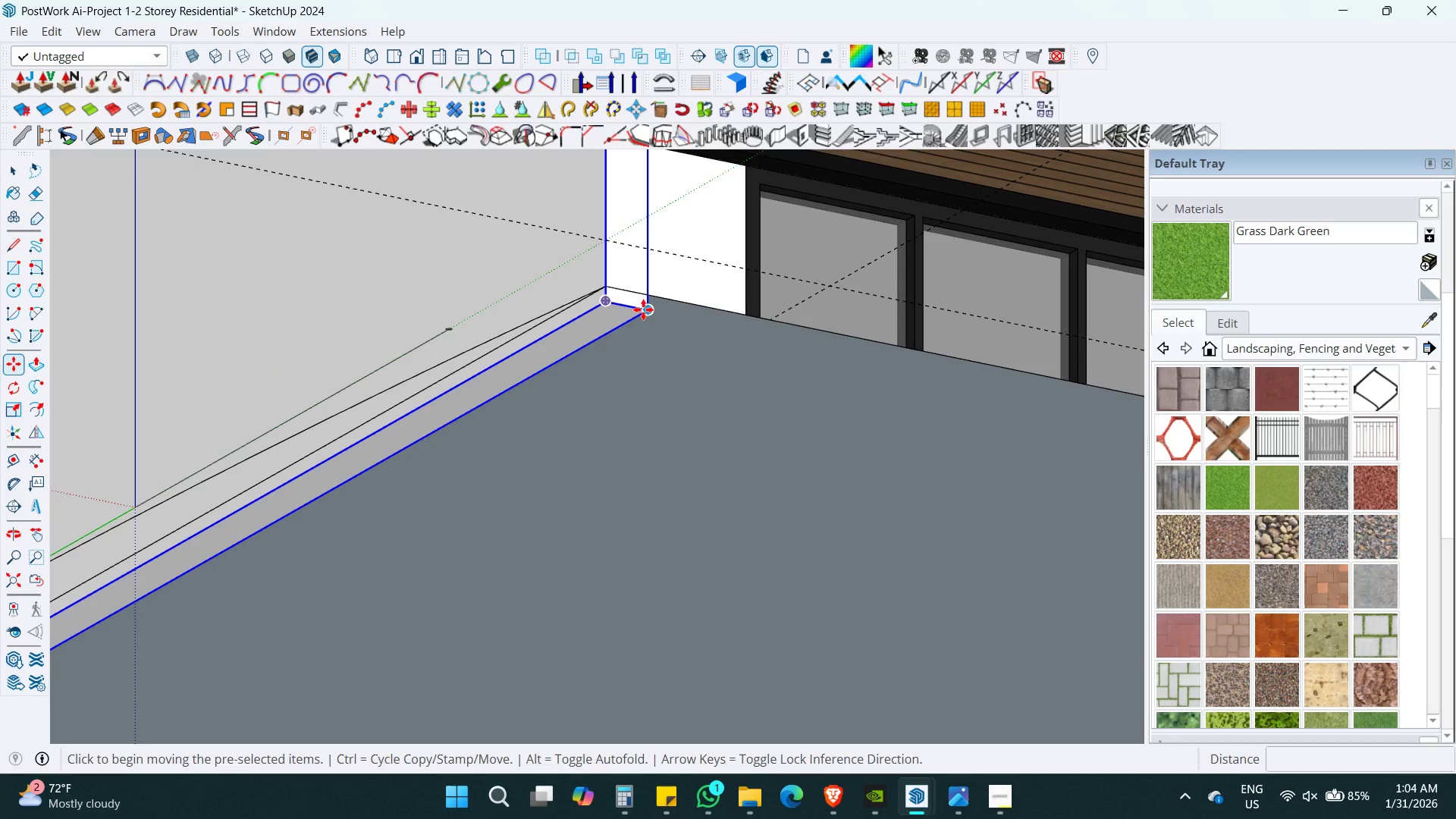 
scroll: coordinate [622, 291], scroll_direction: up, amount: 4.0
 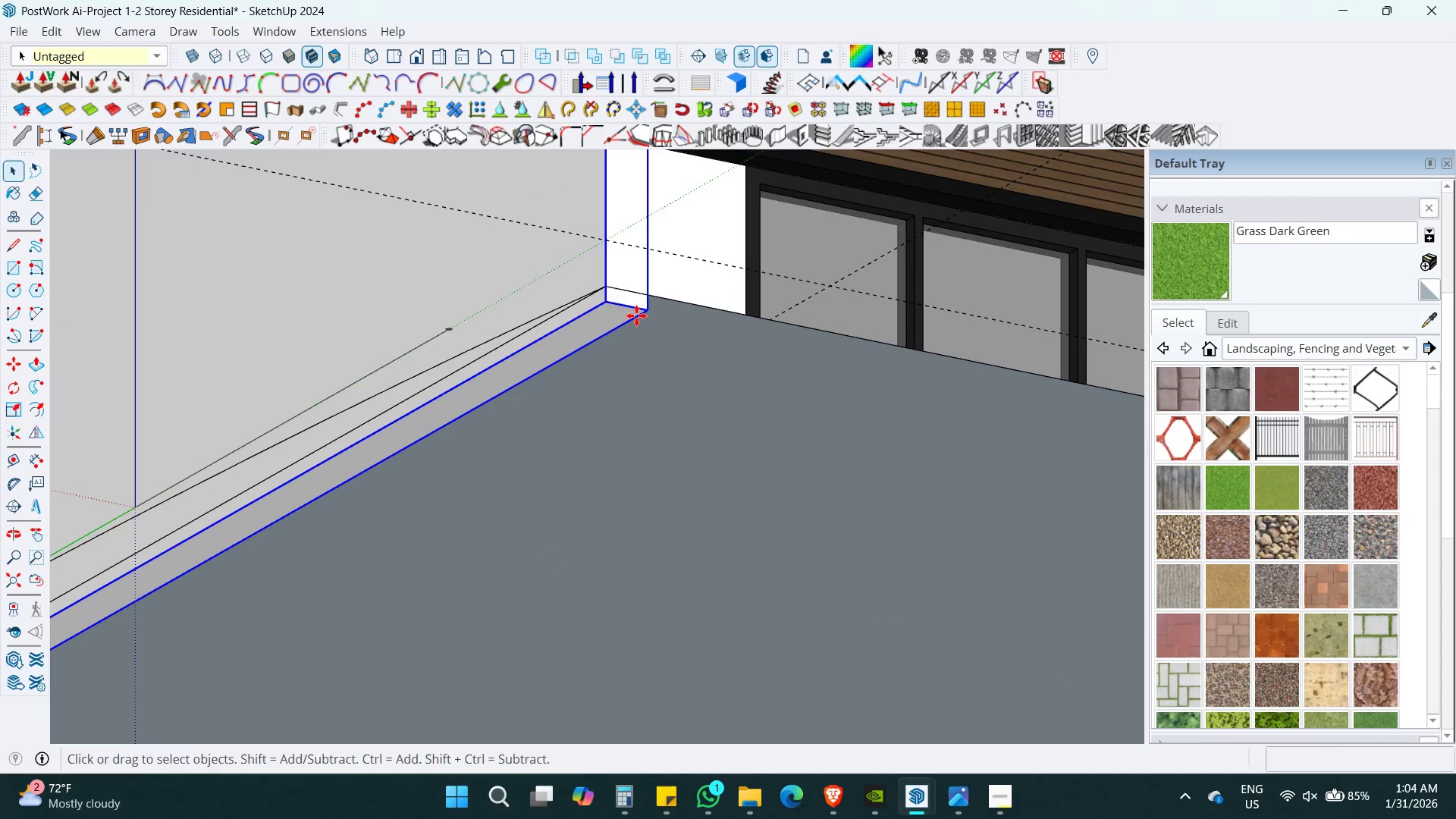 
left_click([643, 309])
 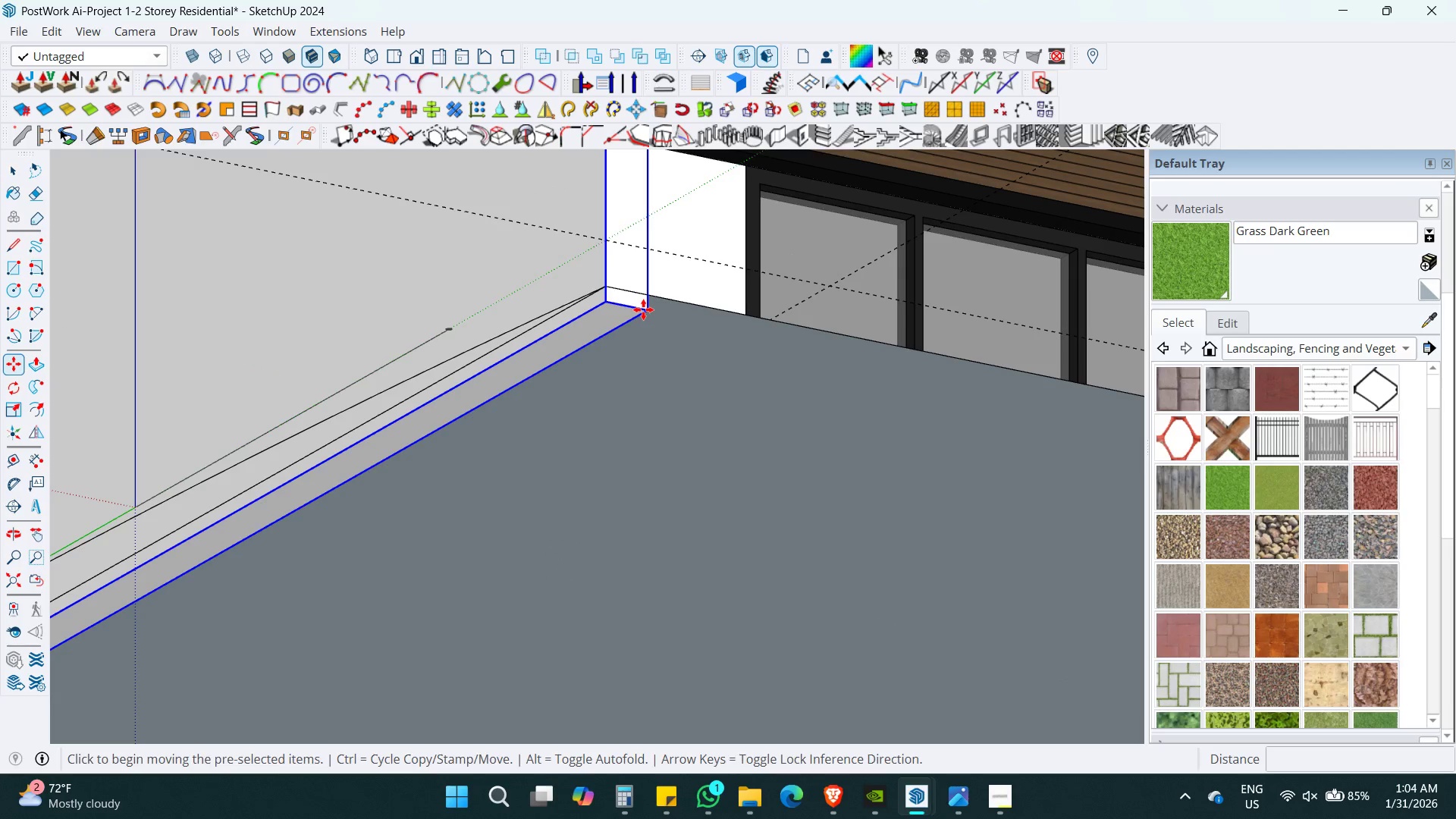 
key(ArrowUp)
 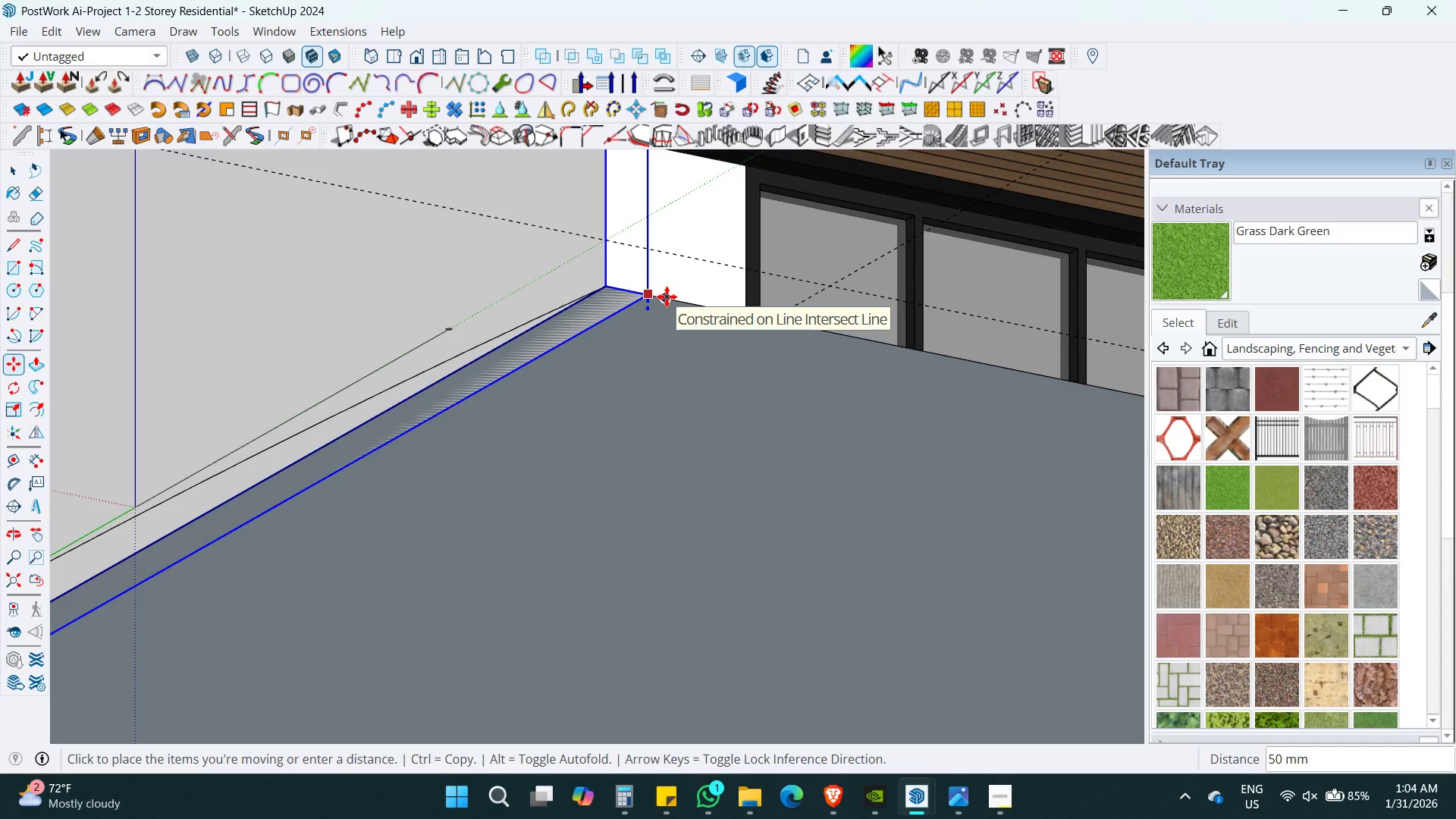 
left_click([667, 297])
 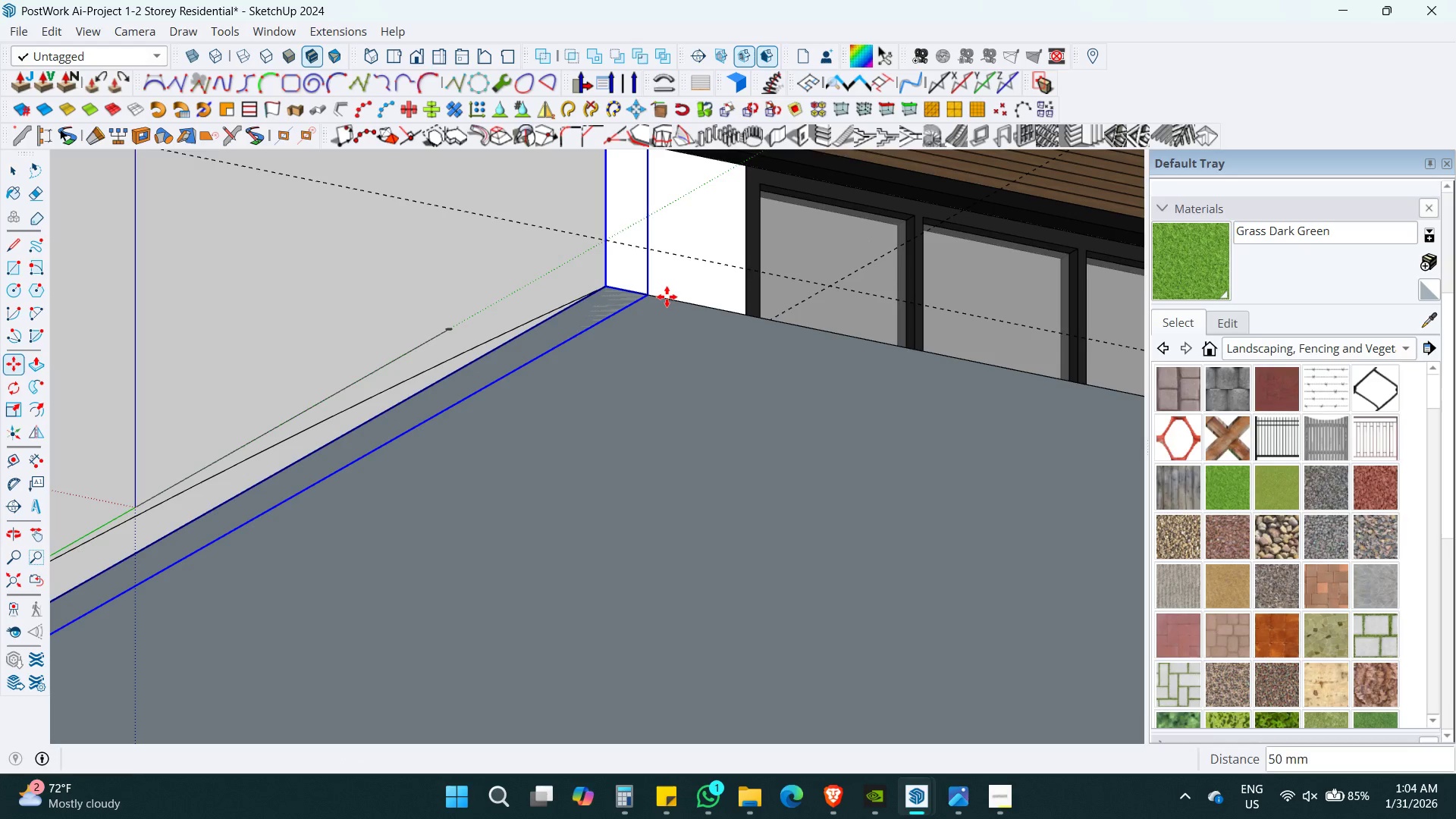 
key(Space)
 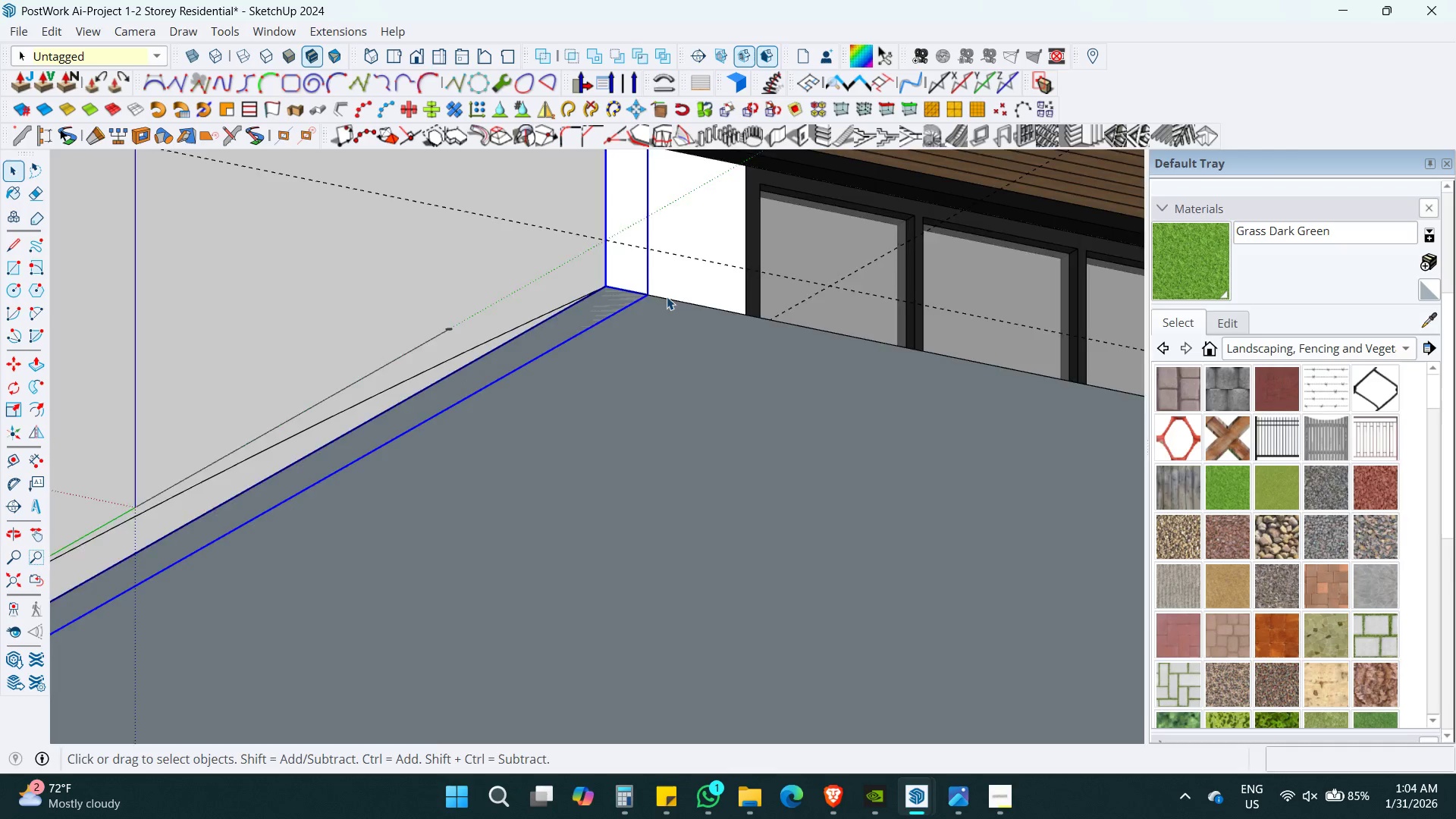 
key(Shift+ShiftLeft)
 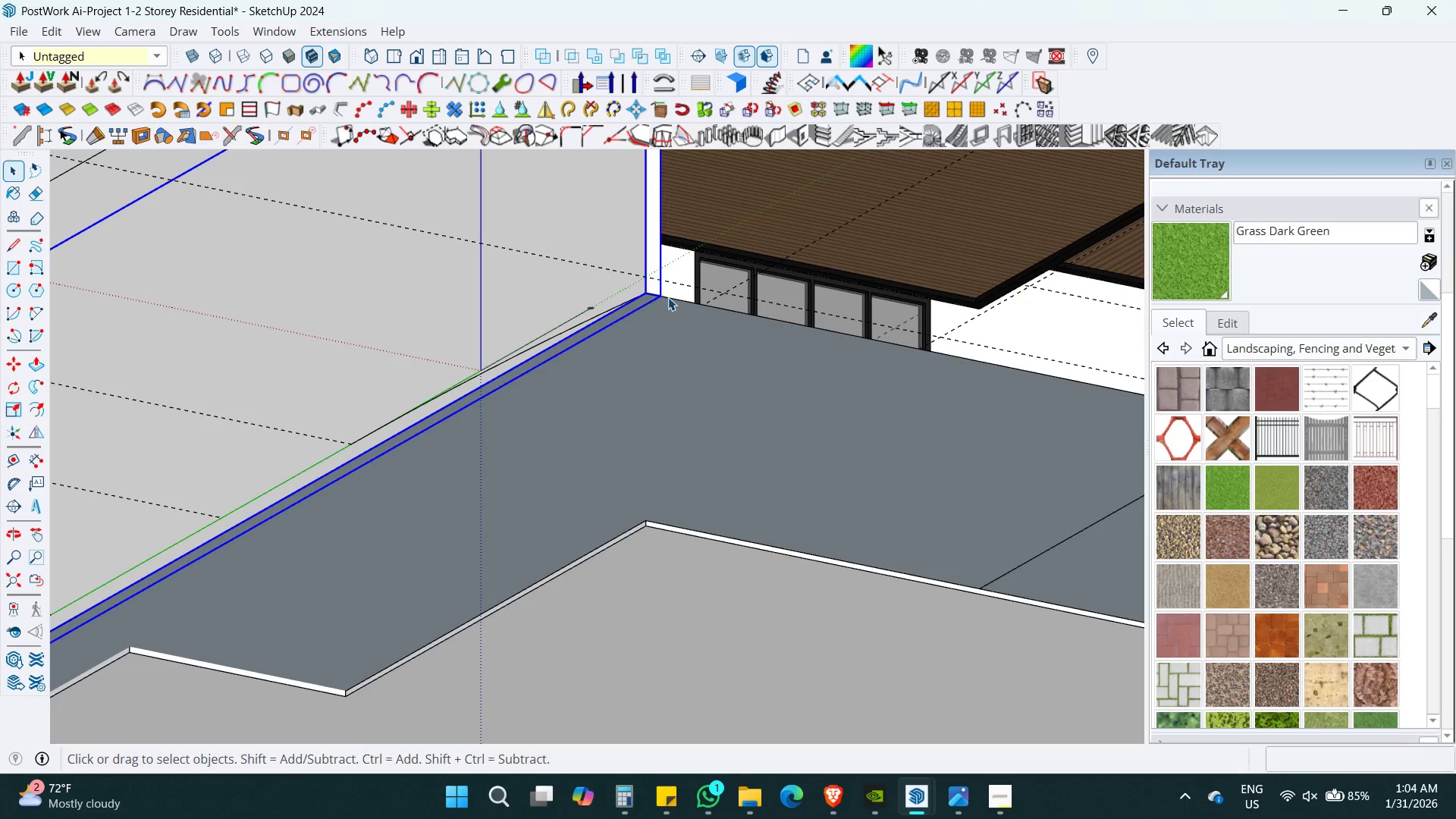 
key(Shift+ShiftLeft)
 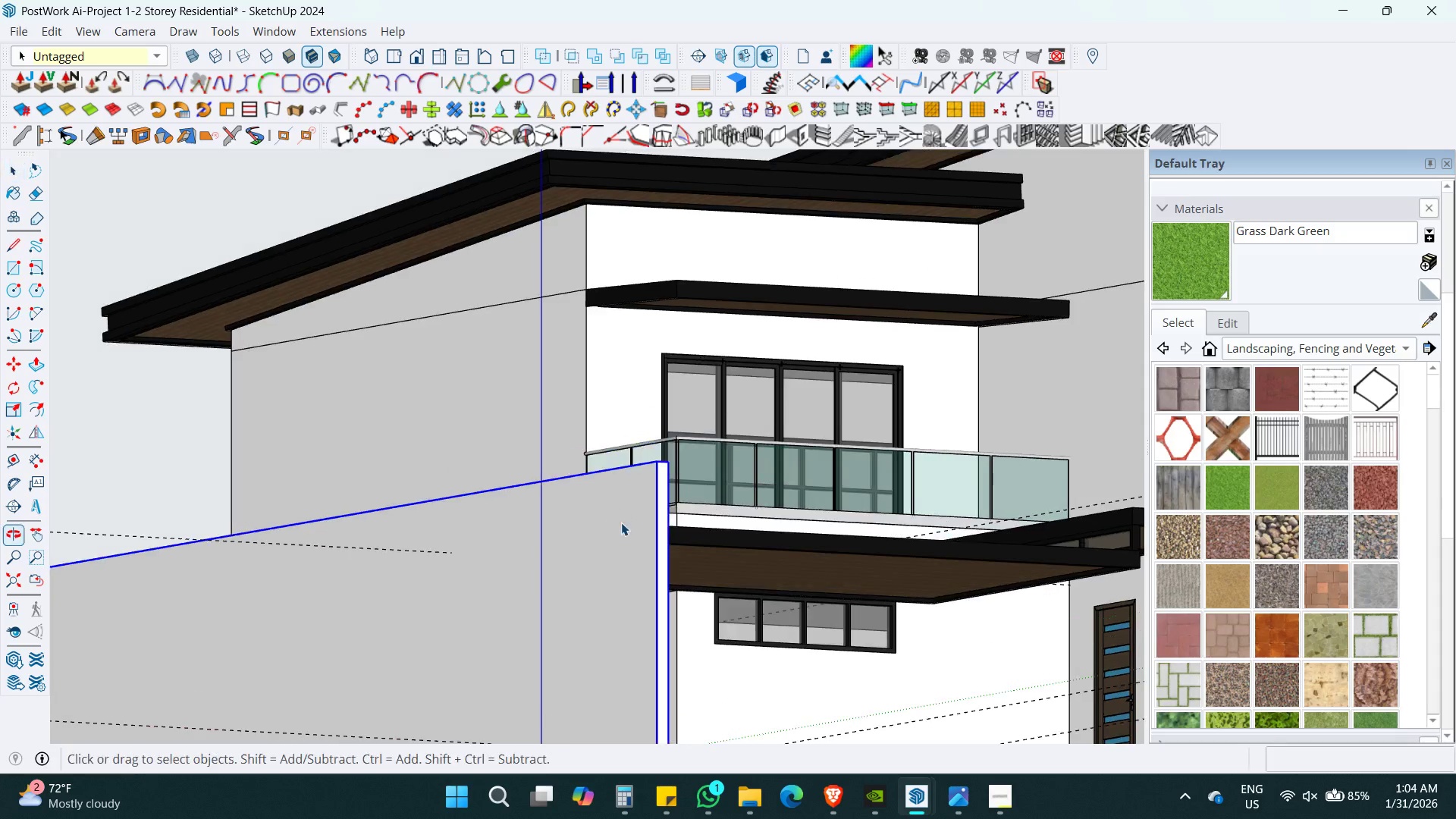 
scroll: coordinate [701, 608], scroll_direction: down, amount: 14.0
 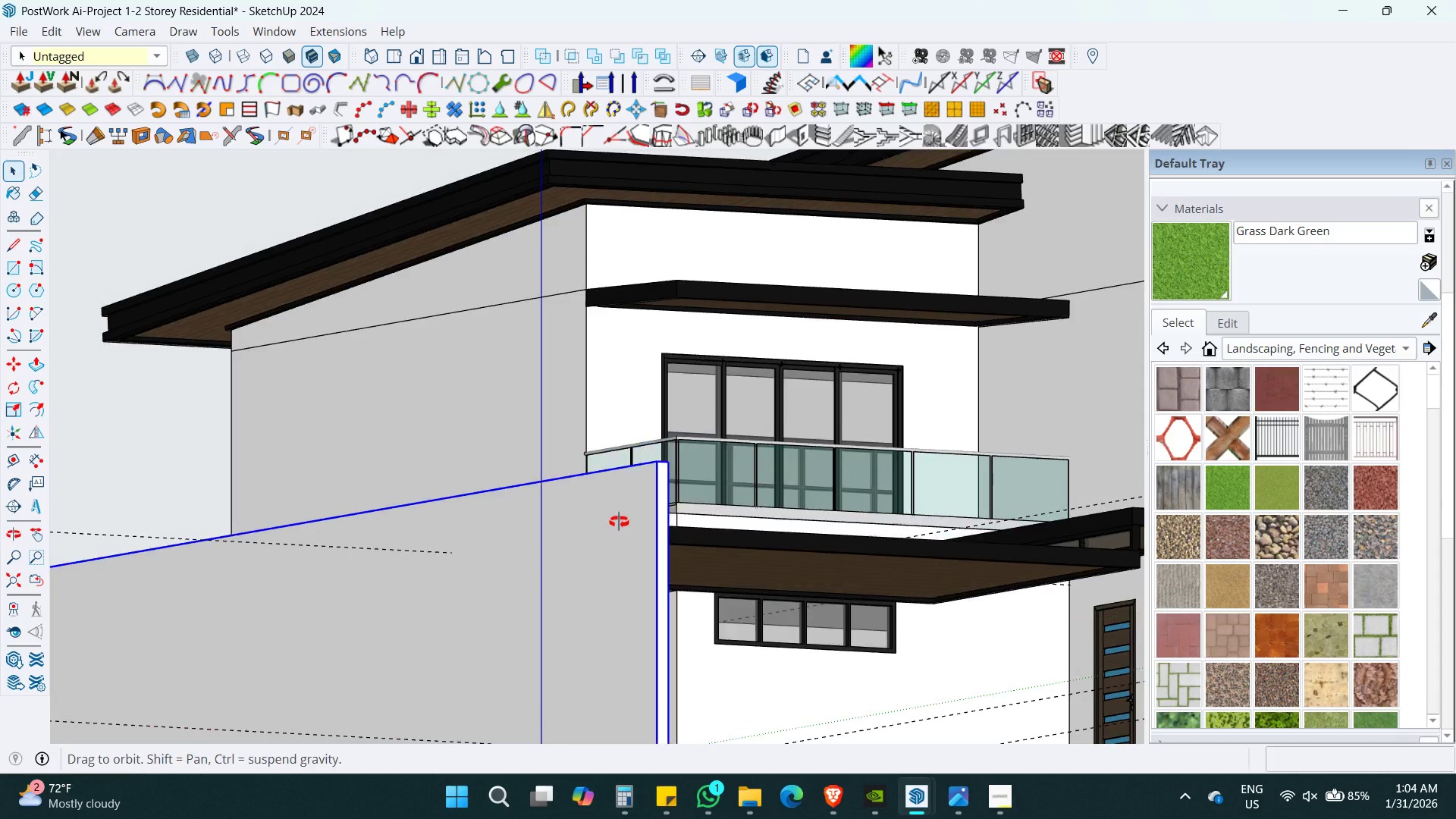 
double_click([621, 522])
 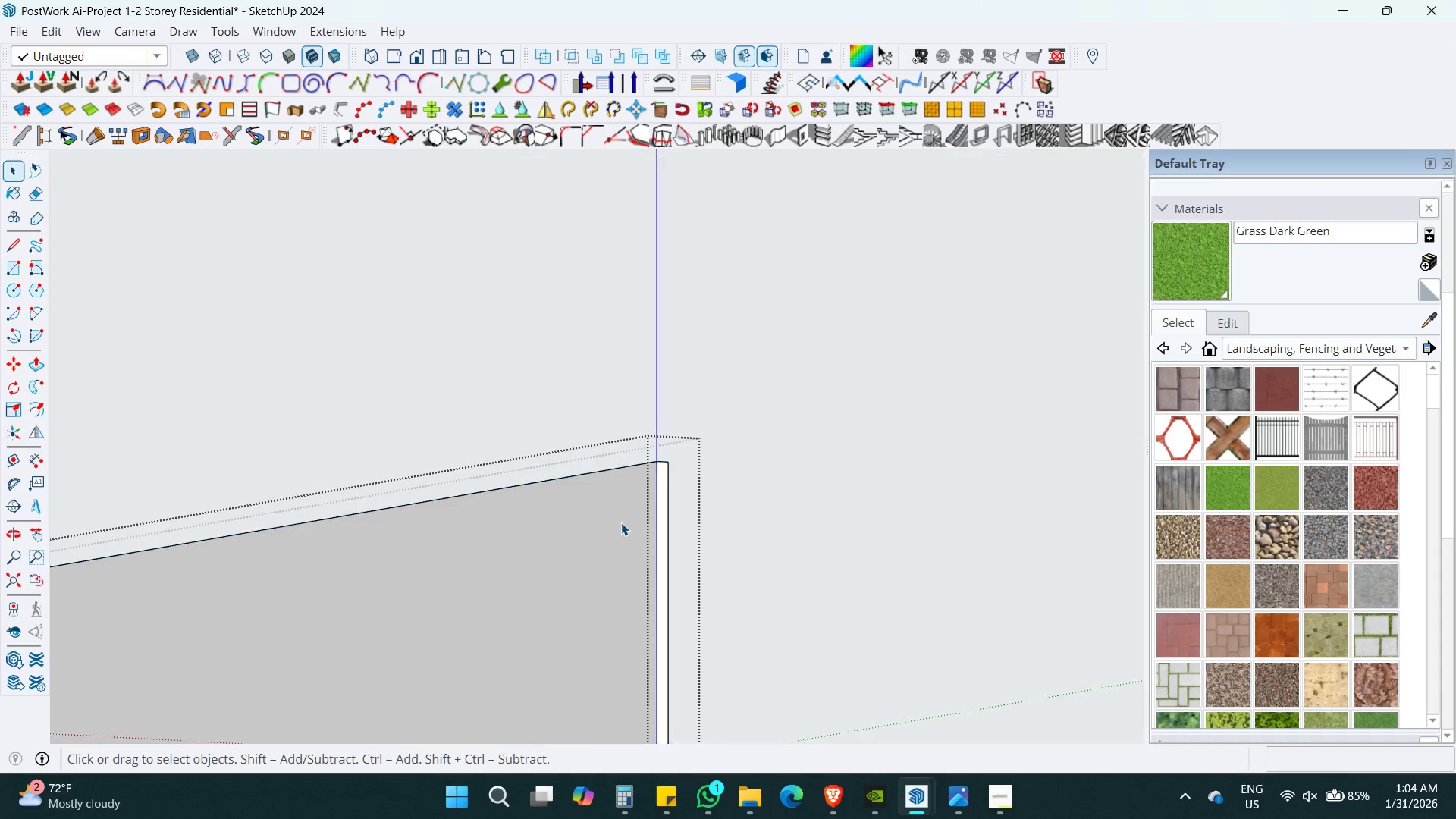 
triple_click([621, 522])
 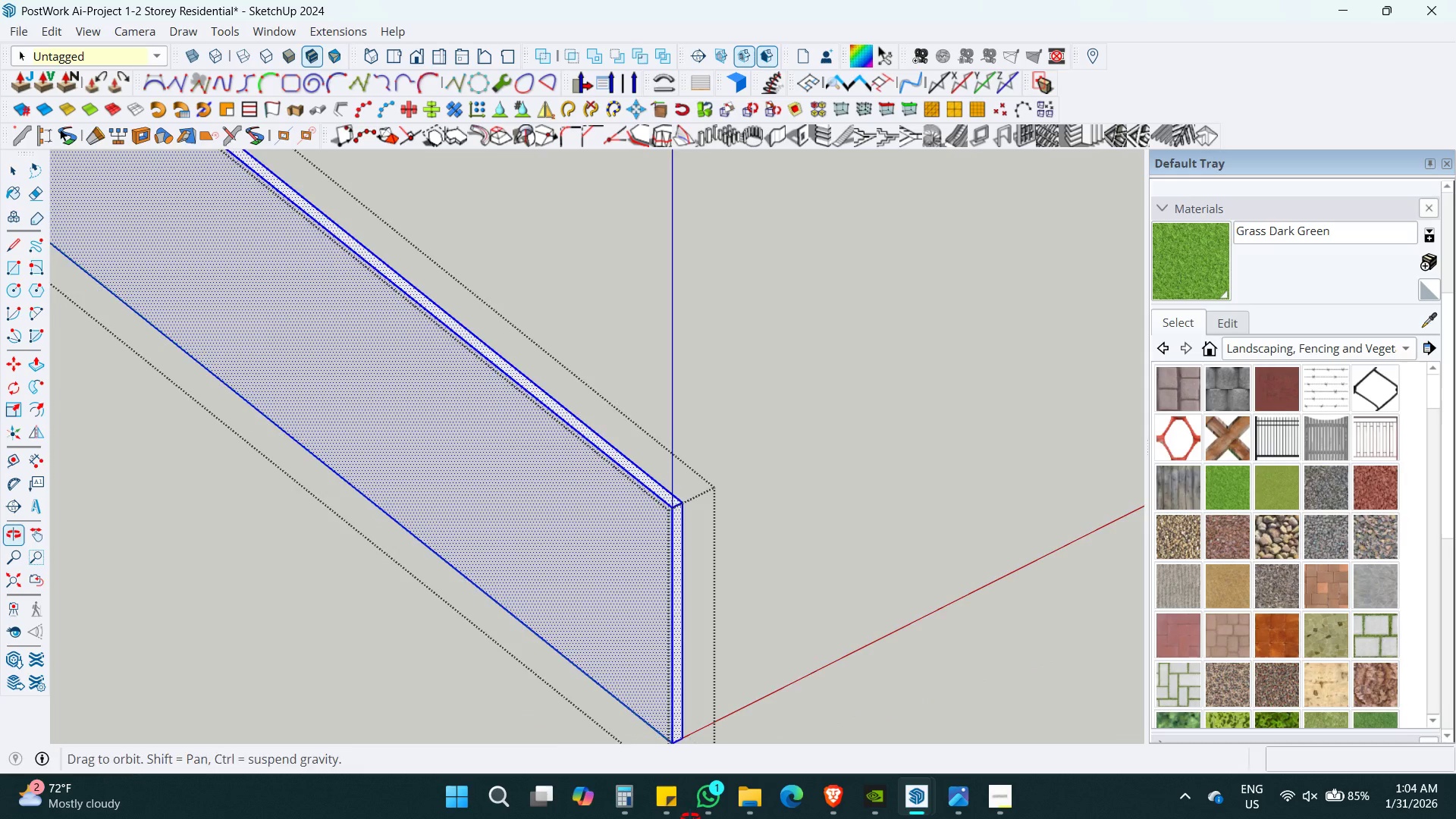 
key(P)
 